 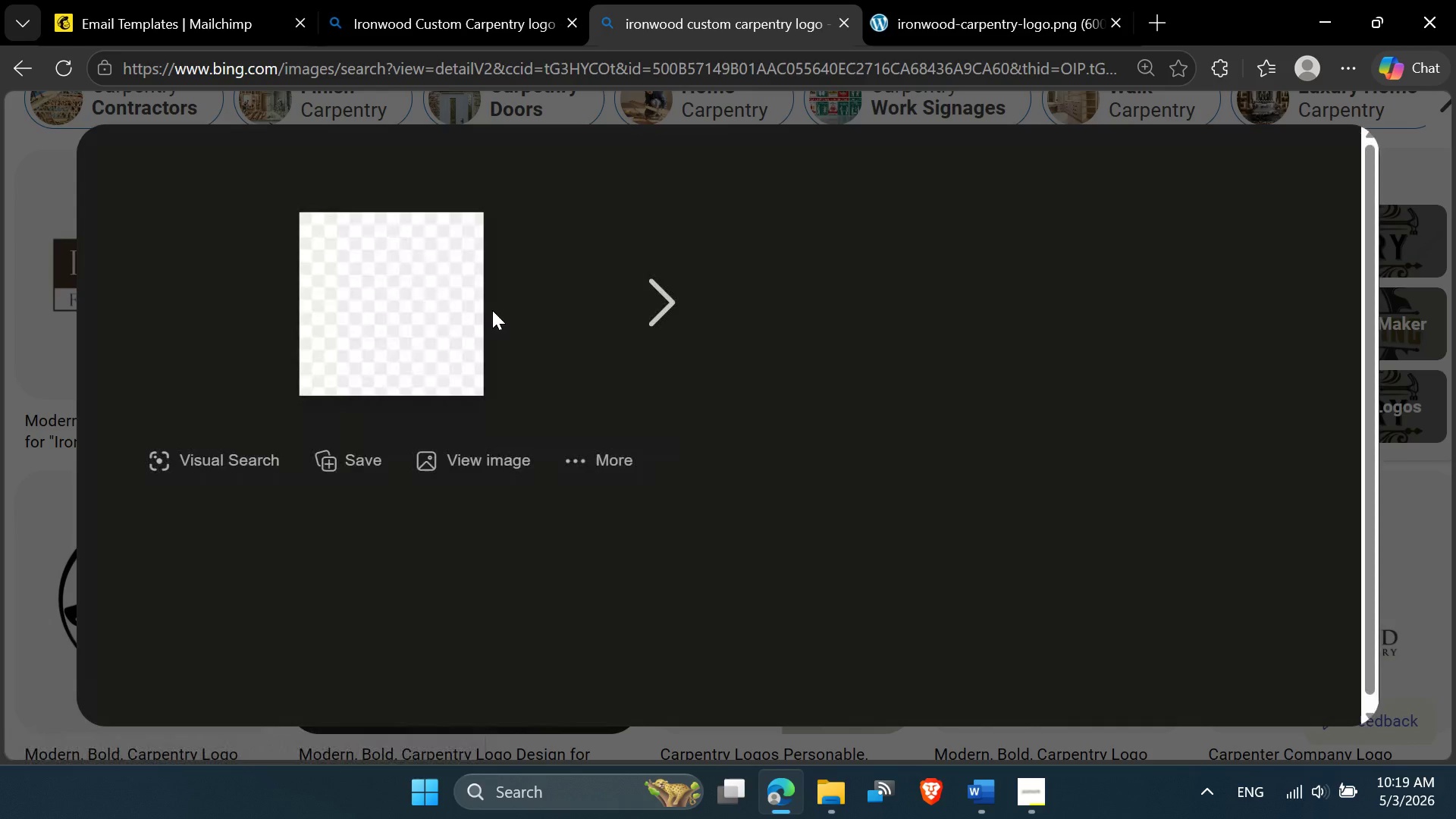 
left_click([1297, 153])
 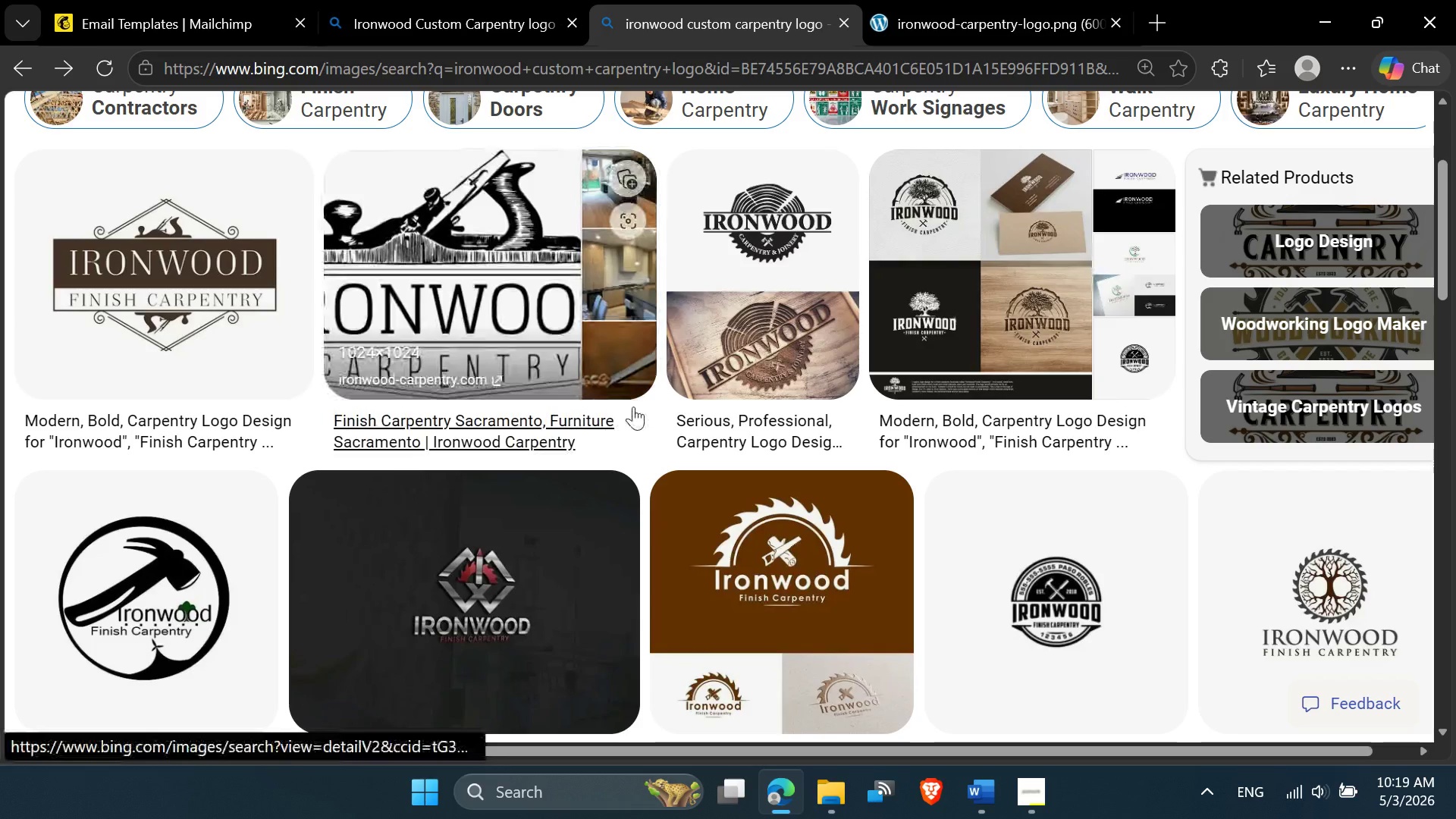 
scroll: coordinate [633, 406], scroll_direction: up, amount: 4.0
 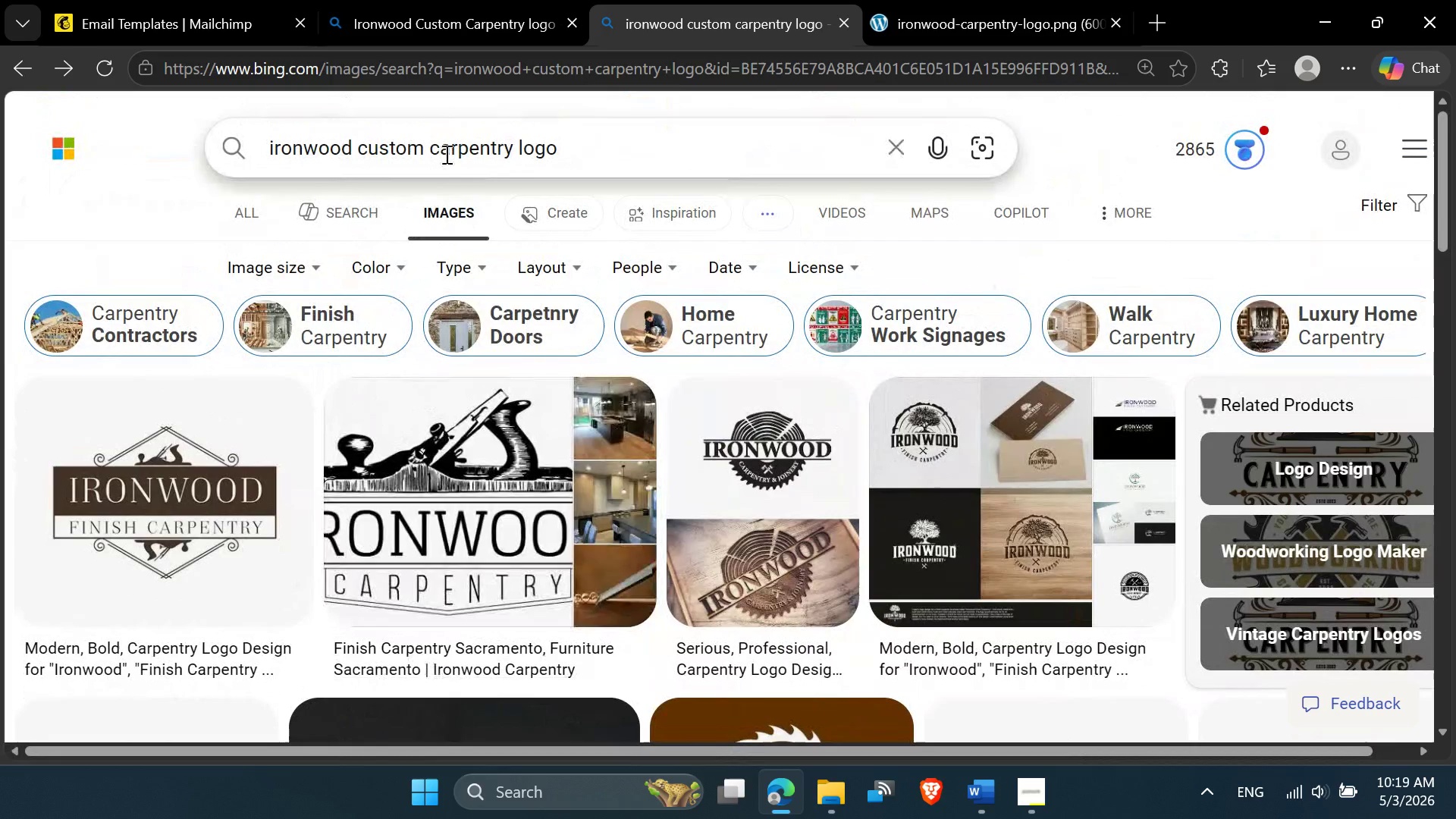 
left_click([596, 148])
 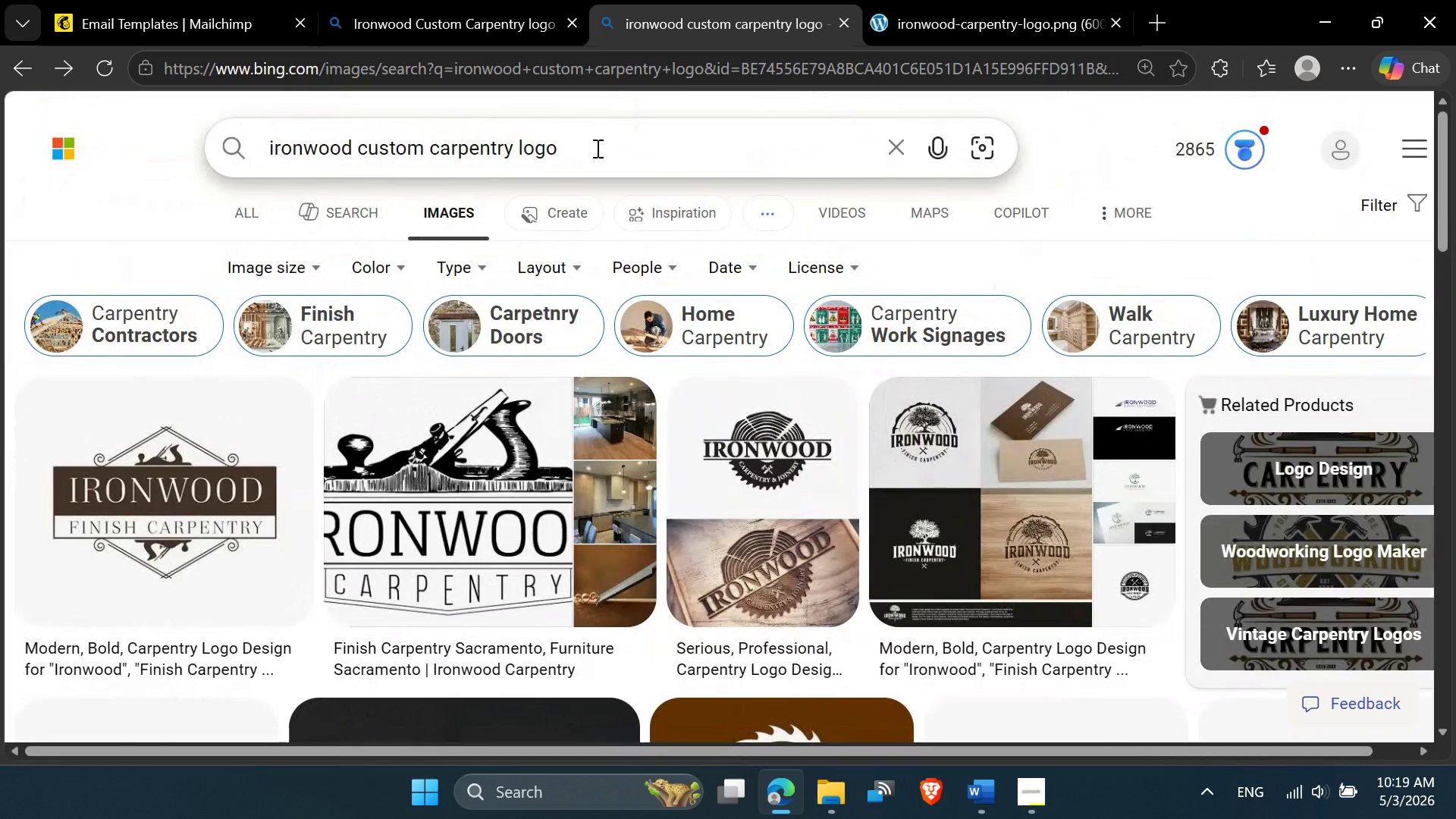 
key(Enter)
 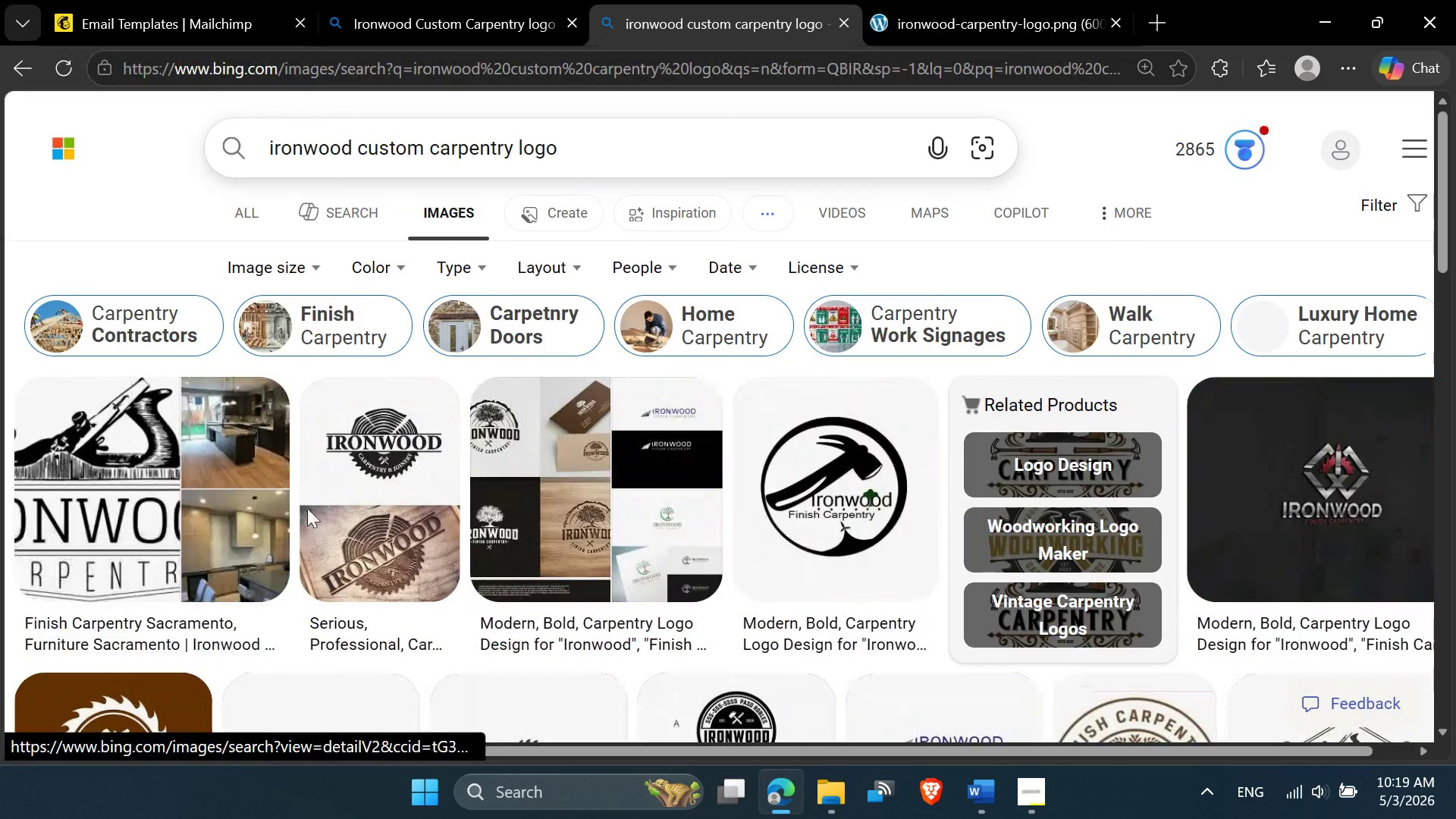 
wait(7.25)
 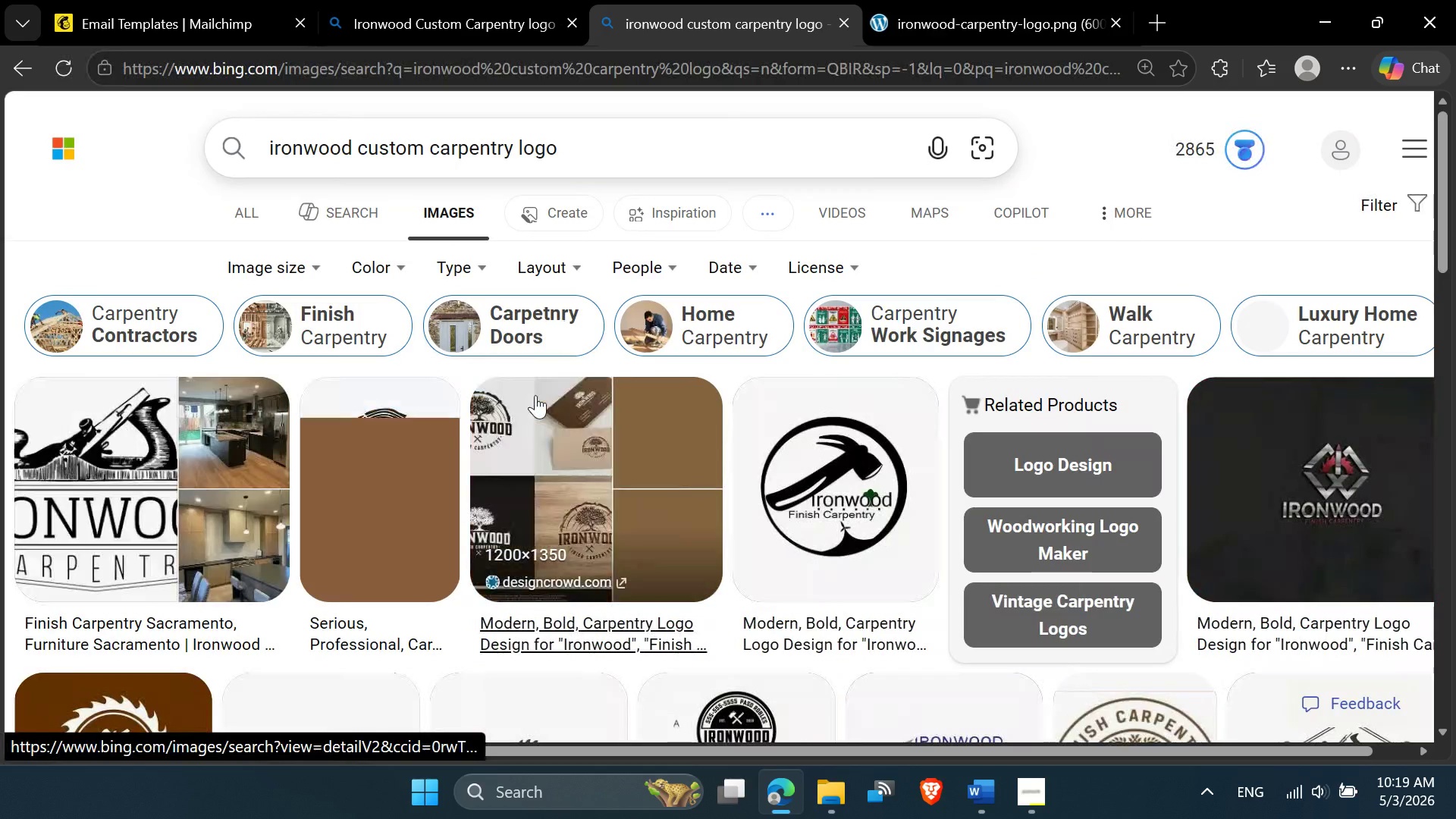 
scroll: coordinate [824, 486], scroll_direction: down, amount: 10.0
 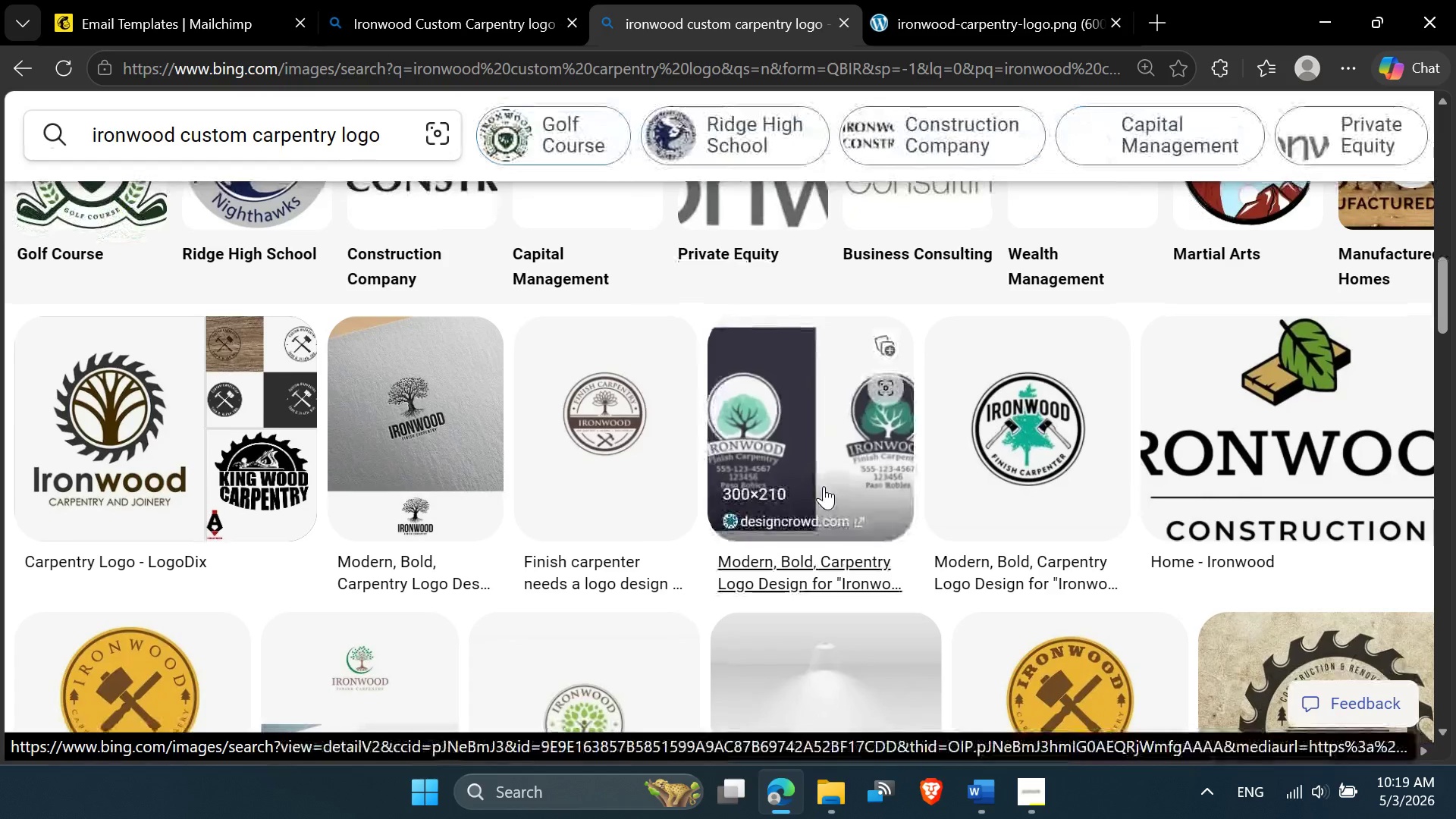 
scroll: coordinate [824, 486], scroll_direction: up, amount: 1.0
 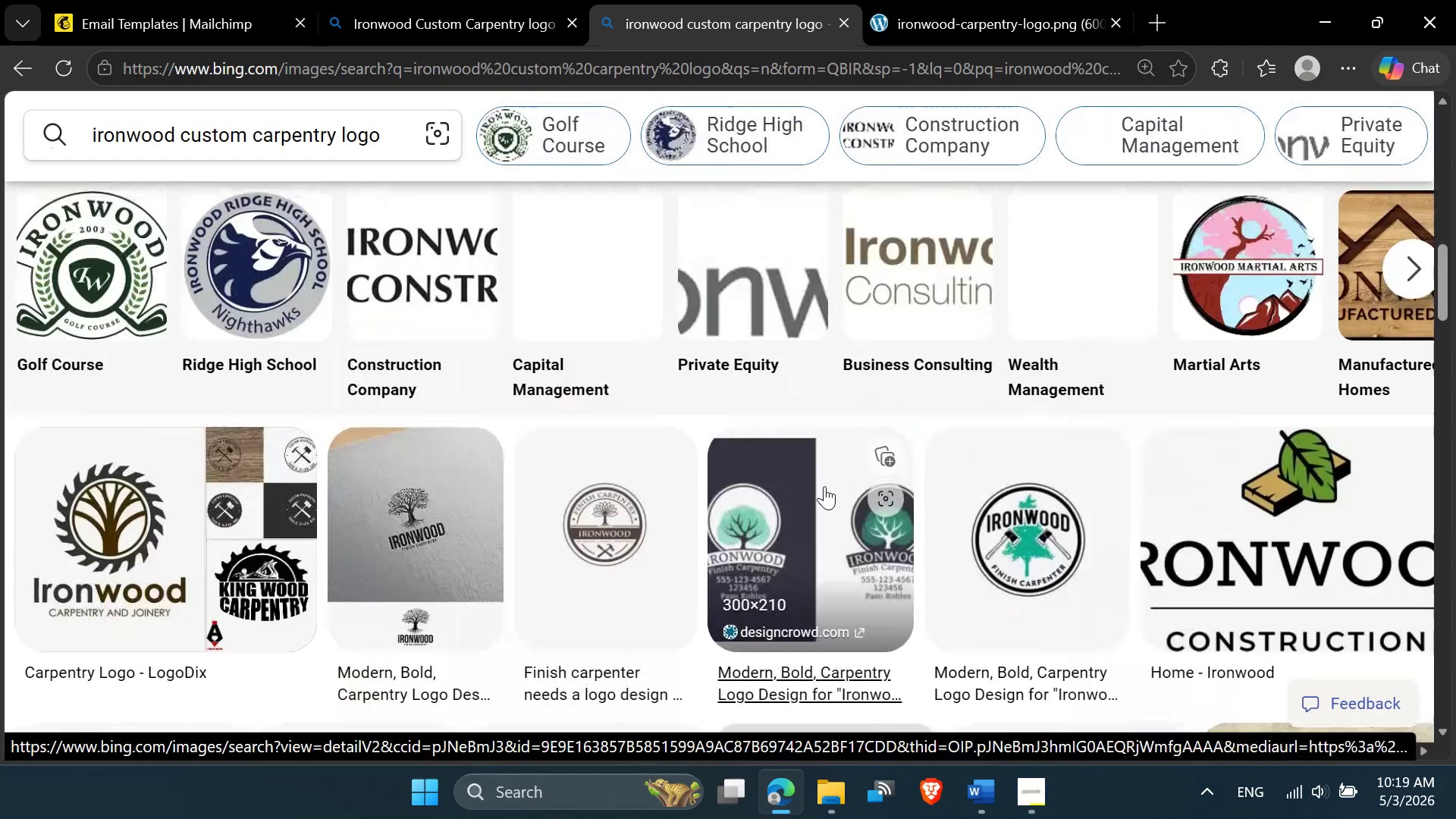 
scroll: coordinate [824, 486], scroll_direction: down, amount: 3.0
 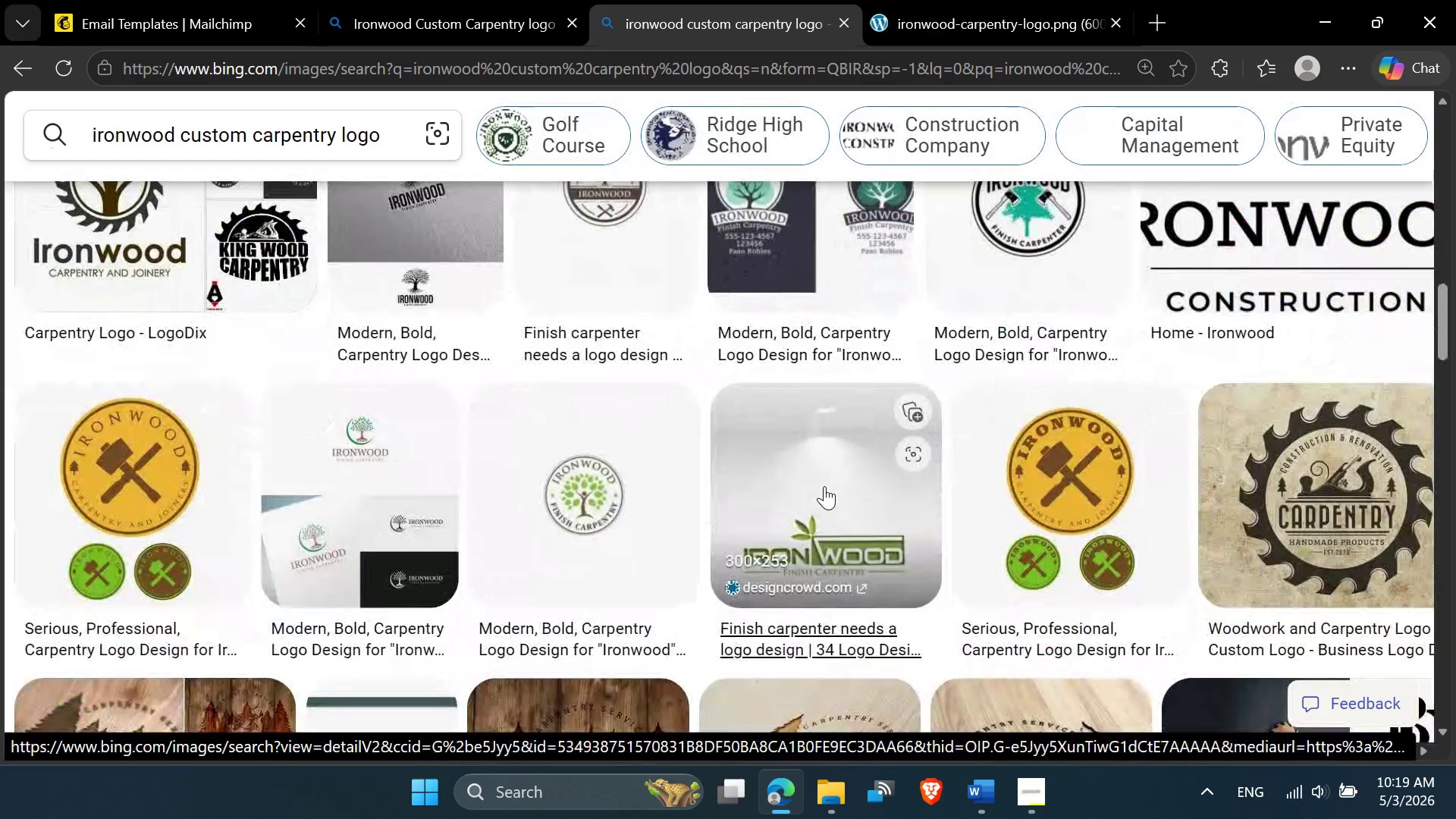 
scroll: coordinate [824, 486], scroll_direction: up, amount: 1.0
 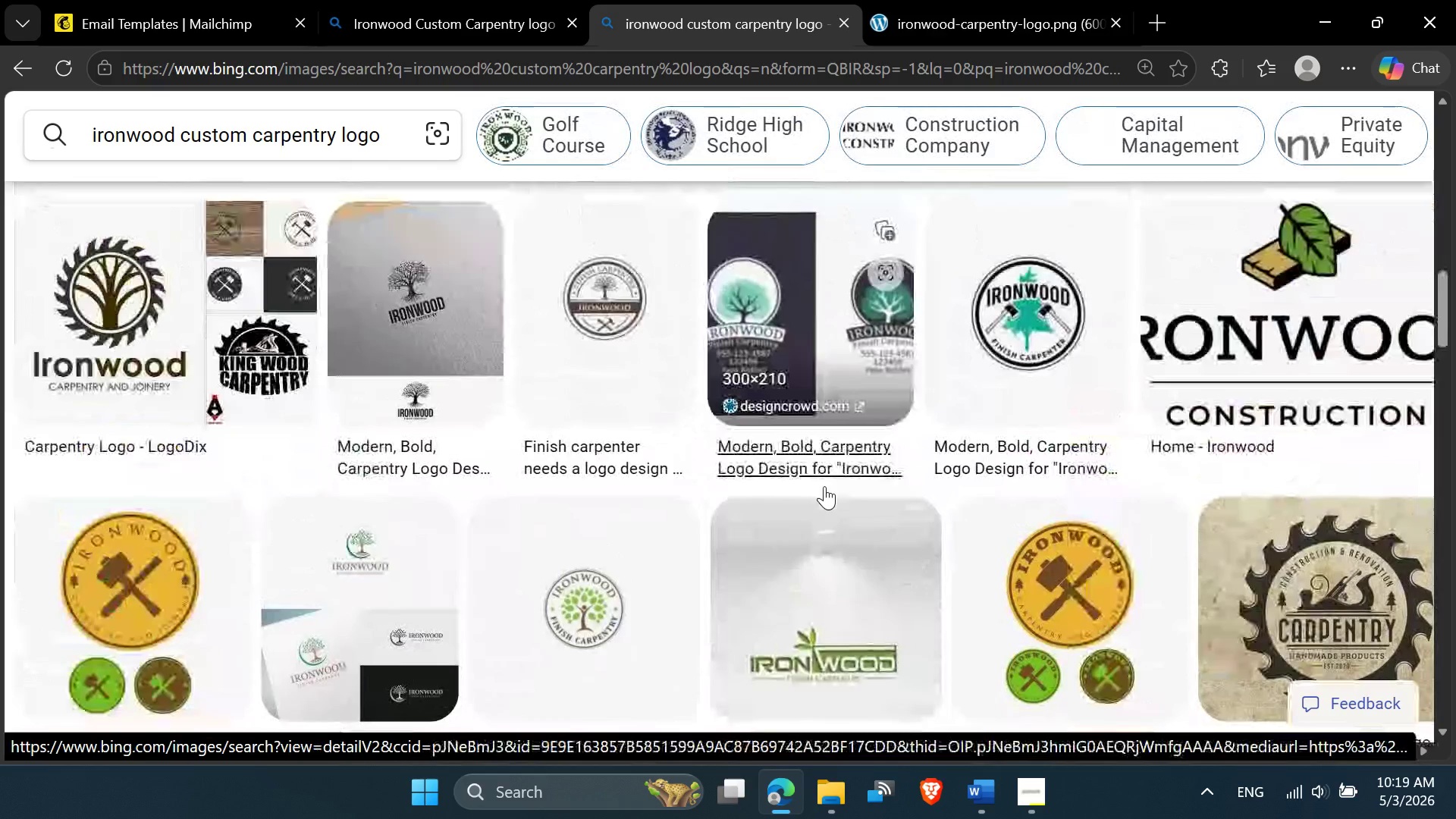 
scroll: coordinate [824, 486], scroll_direction: none, amount: 0.0
 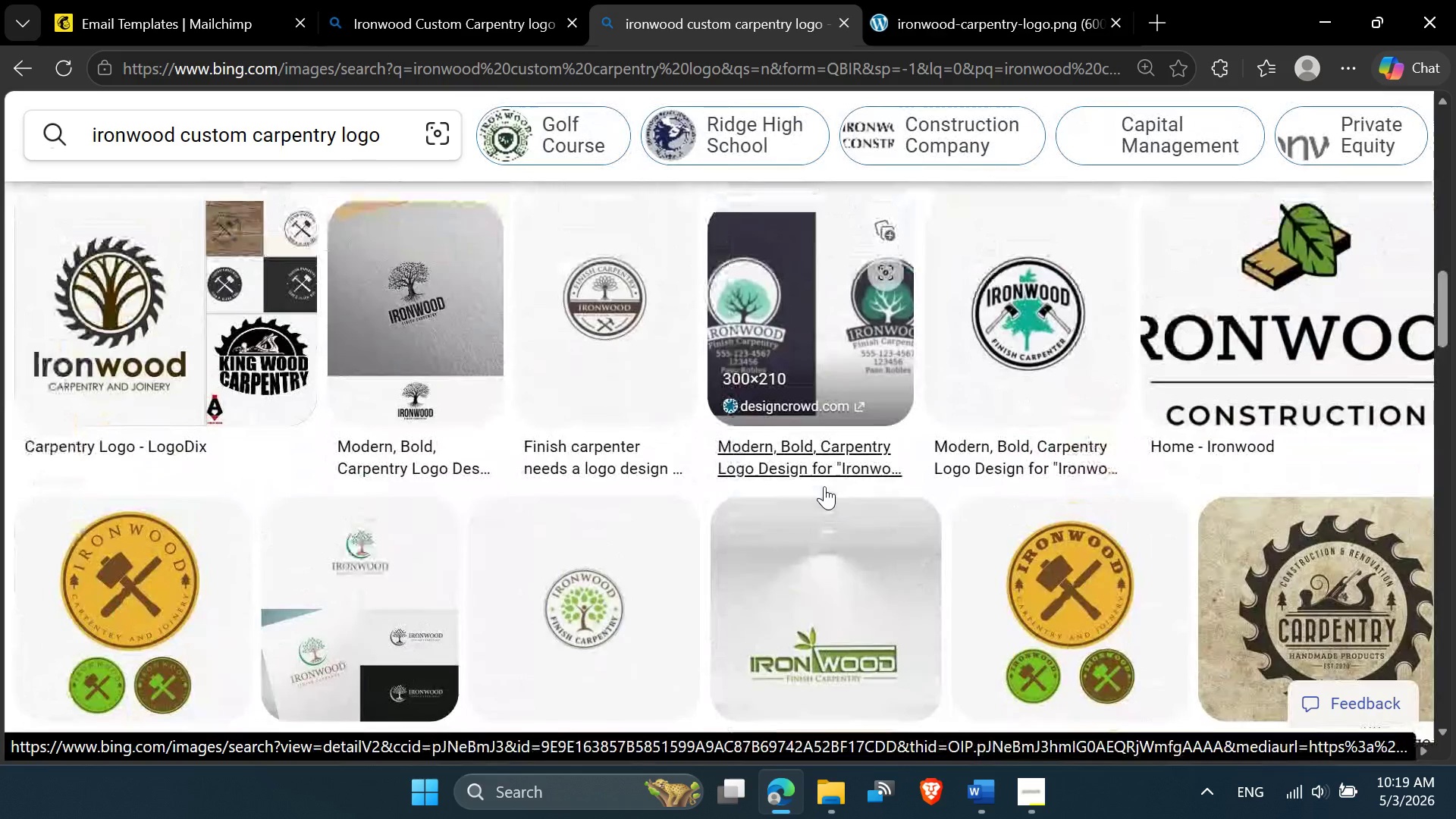 
scroll: coordinate [824, 487], scroll_direction: down, amount: 4.0
 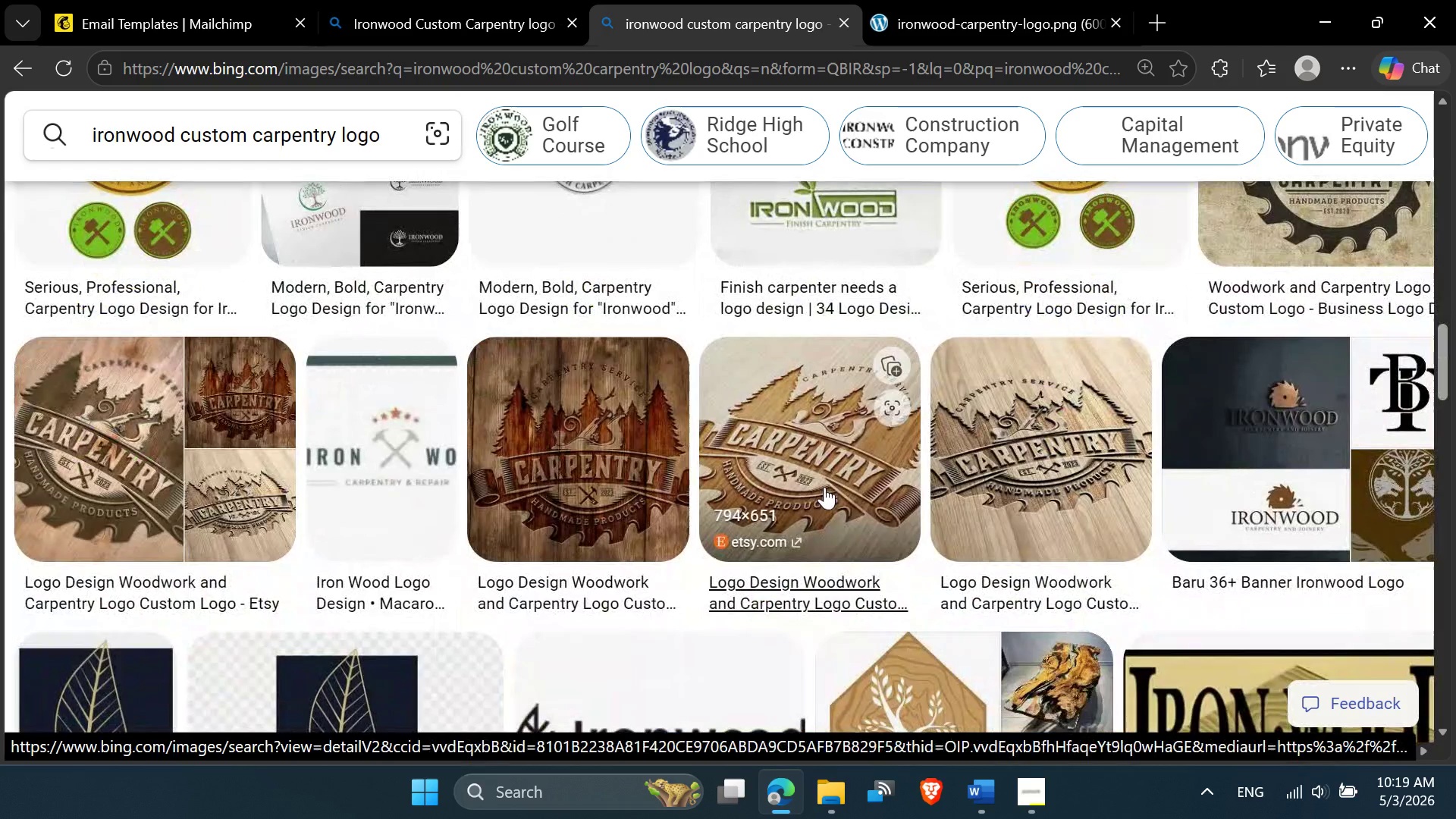 
wait(5.68)
 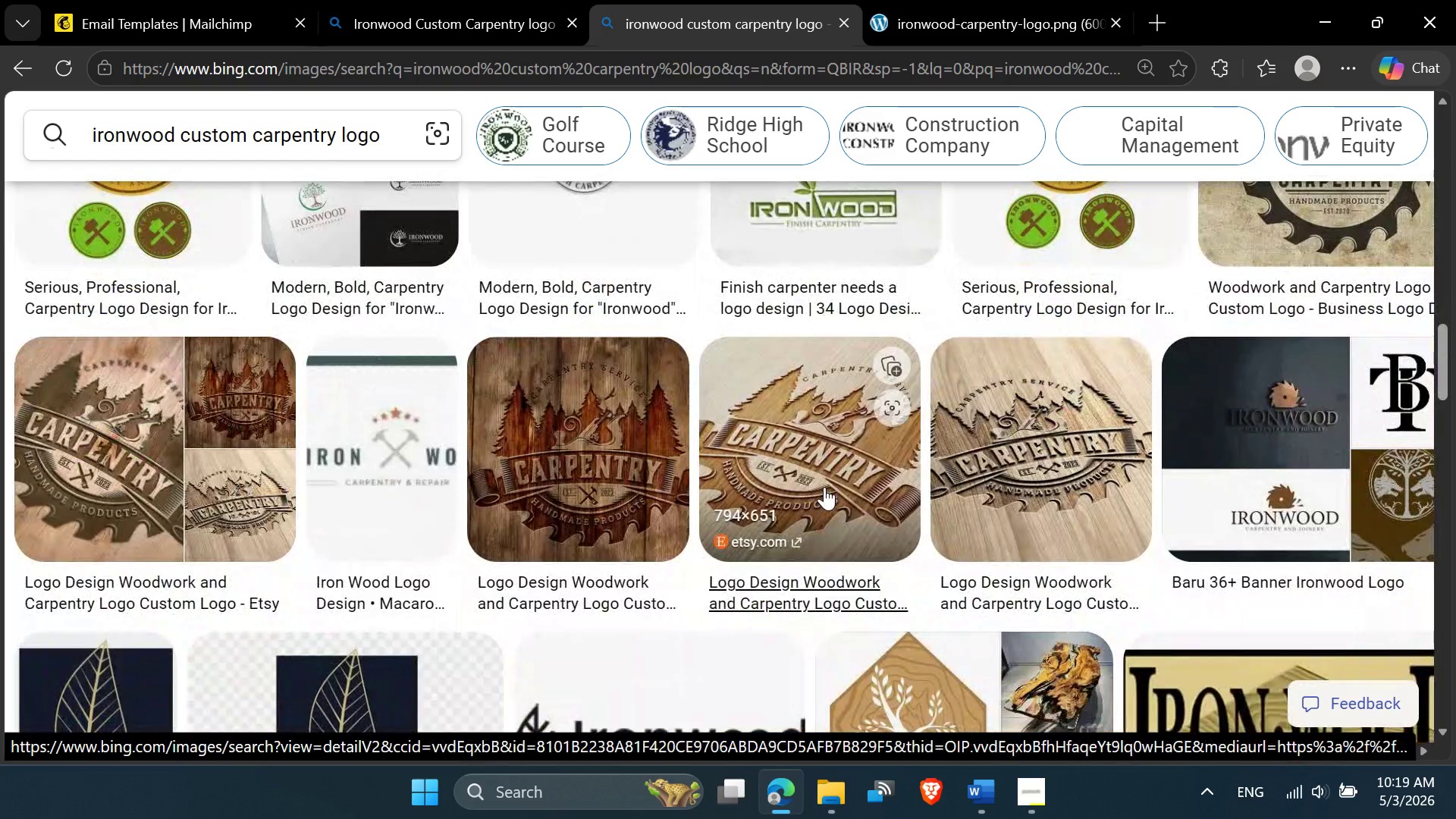 
scroll: coordinate [823, 486], scroll_direction: down, amount: 5.0
 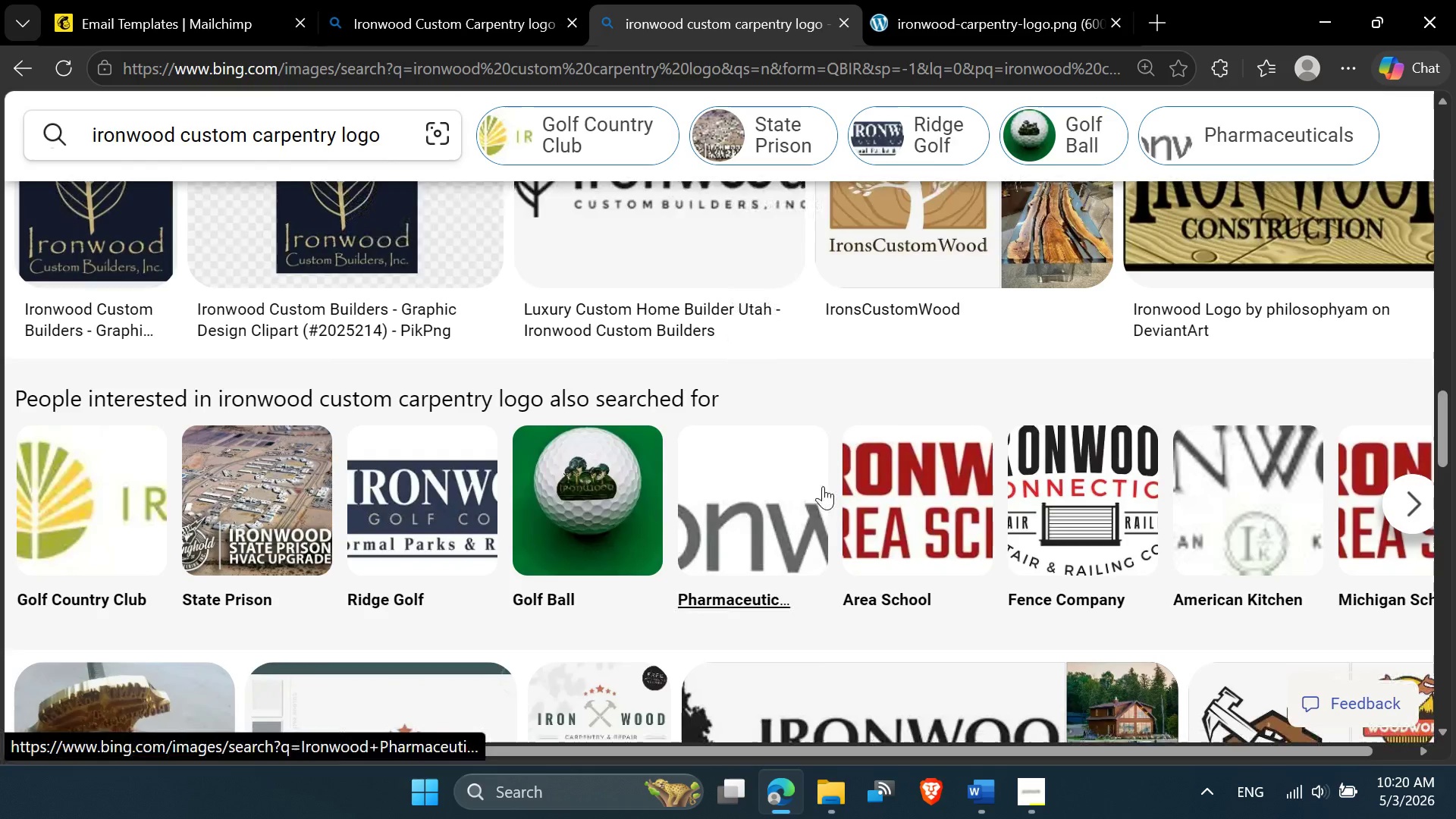 
scroll: coordinate [564, 507], scroll_direction: down, amount: 9.0
 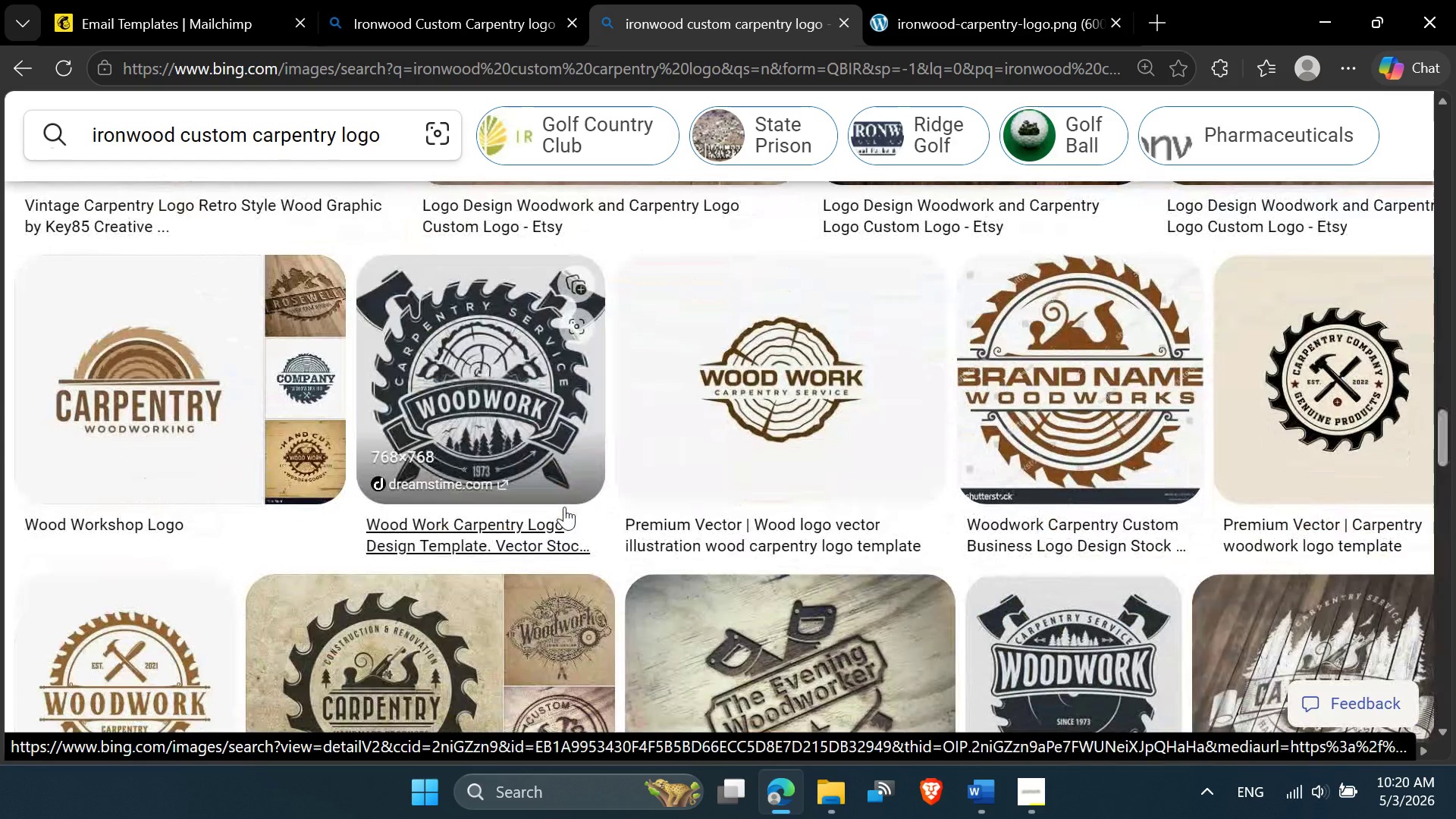 
scroll: coordinate [563, 507], scroll_direction: down, amount: 7.0
 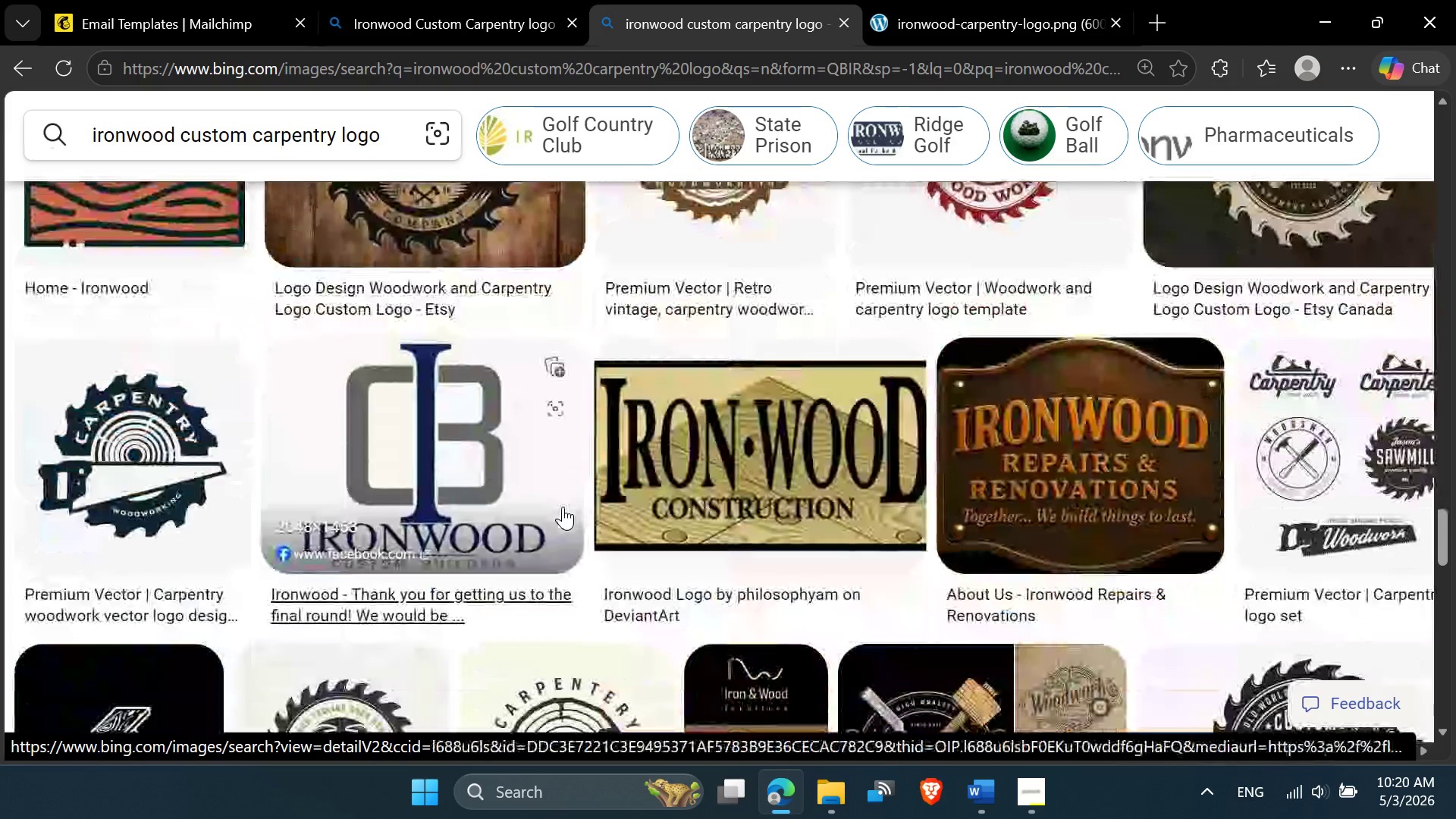 
scroll: coordinate [563, 507], scroll_direction: down, amount: 5.0
 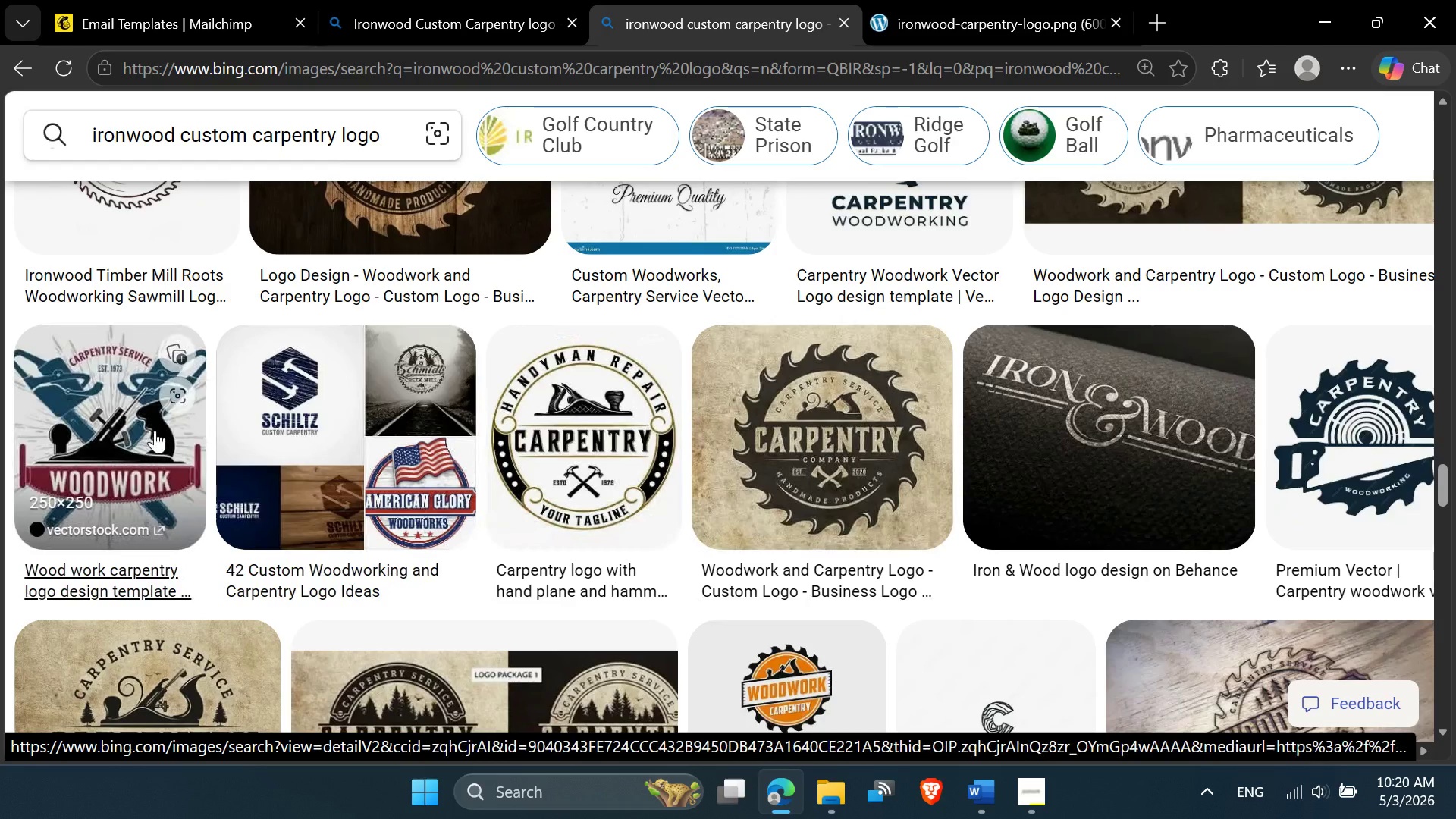 
wait(5.74)
 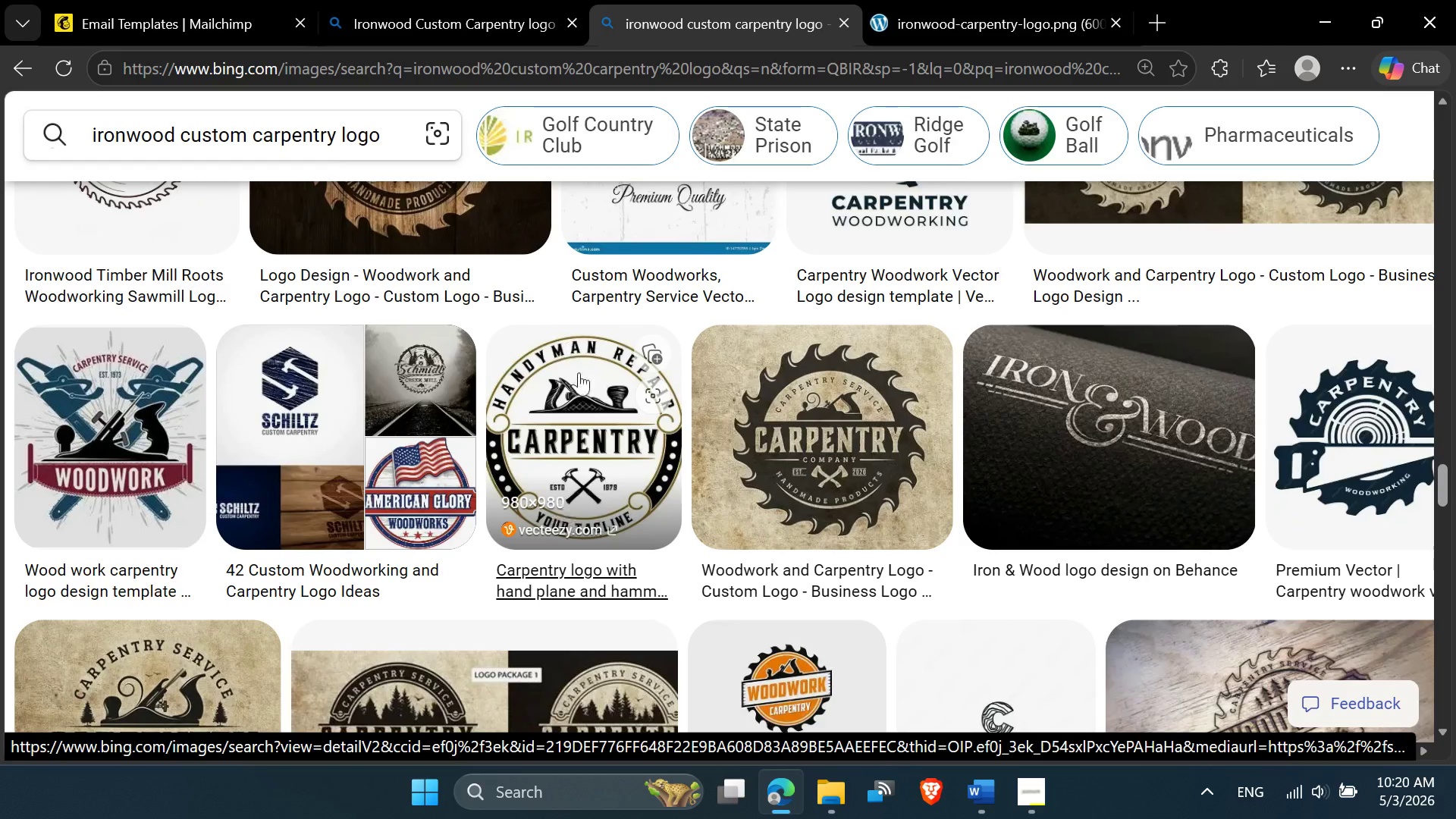 
scroll: coordinate [218, 459], scroll_direction: down, amount: 2.0
 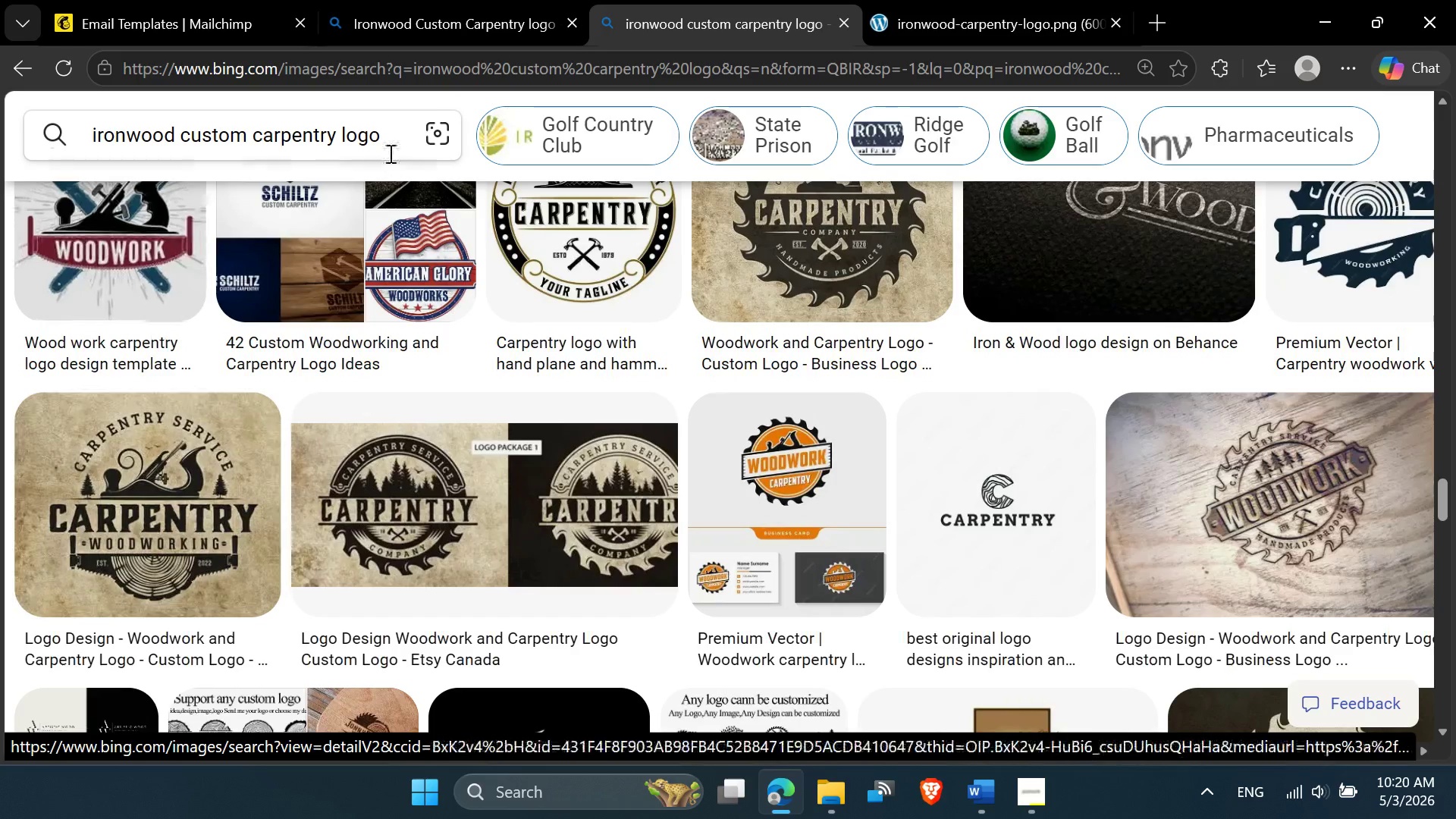 
left_click([347, 133])
 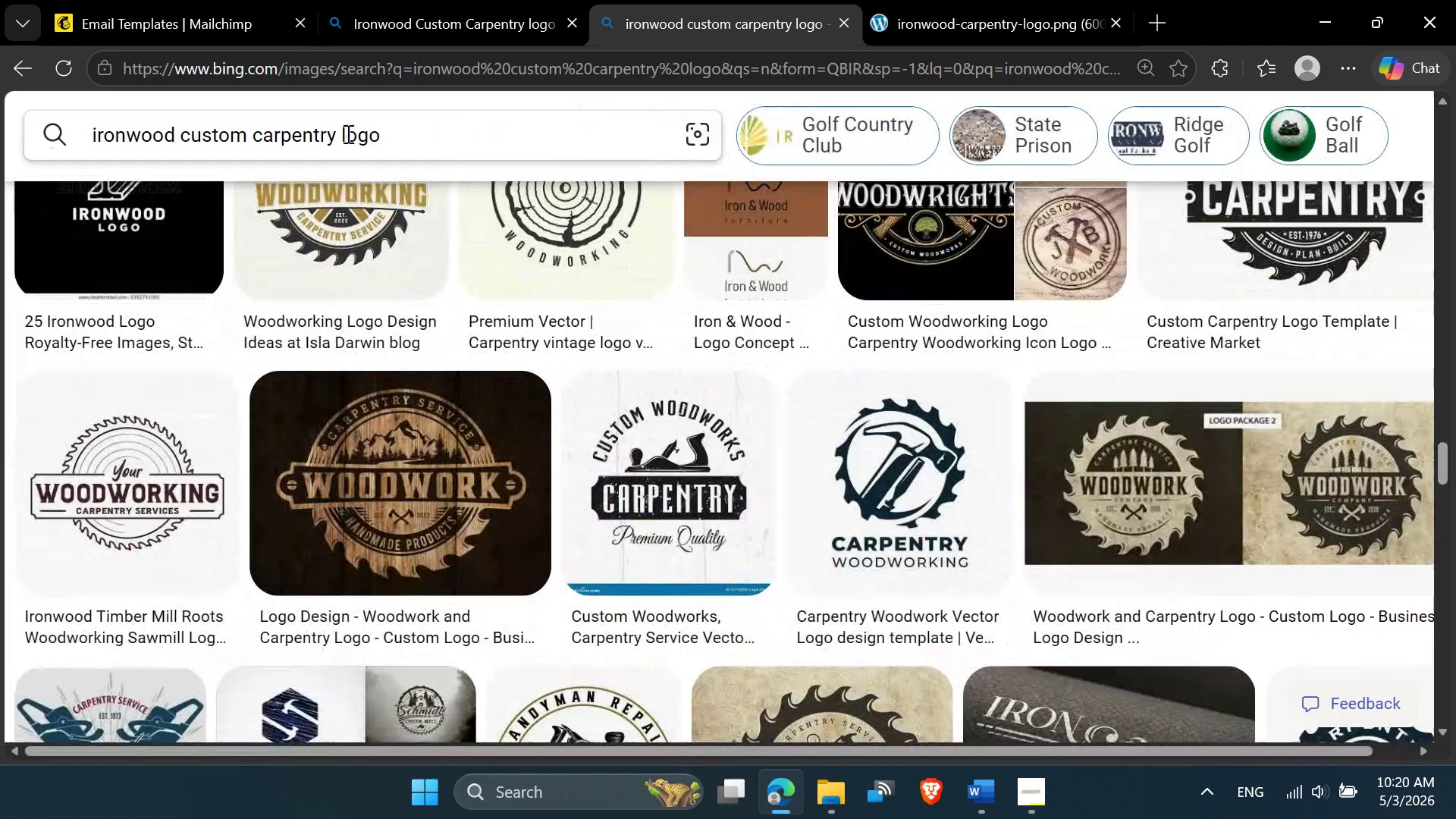 
scroll: coordinate [344, 279], scroll_direction: up, amount: 5.0
 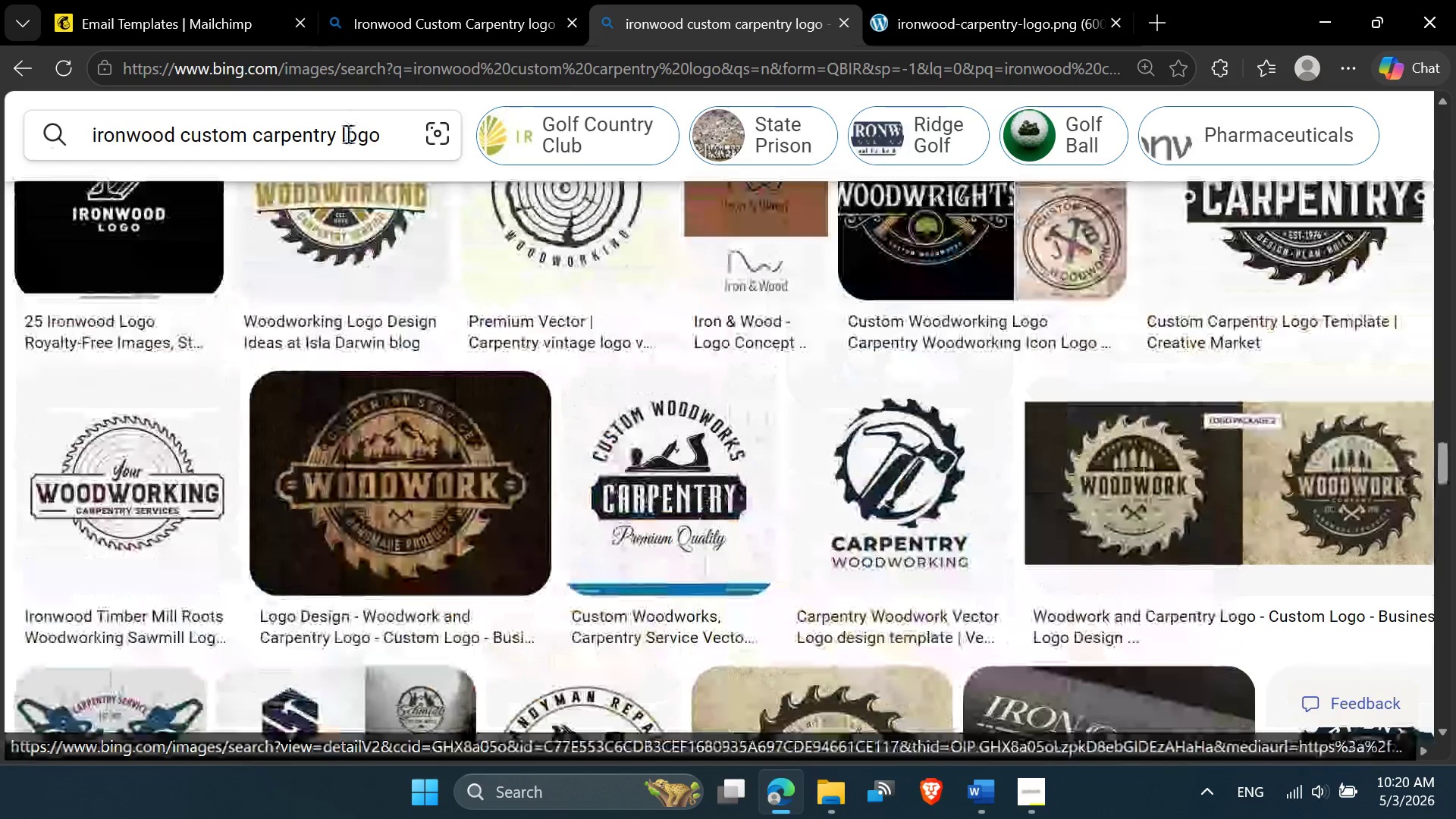 
key(Enter)
 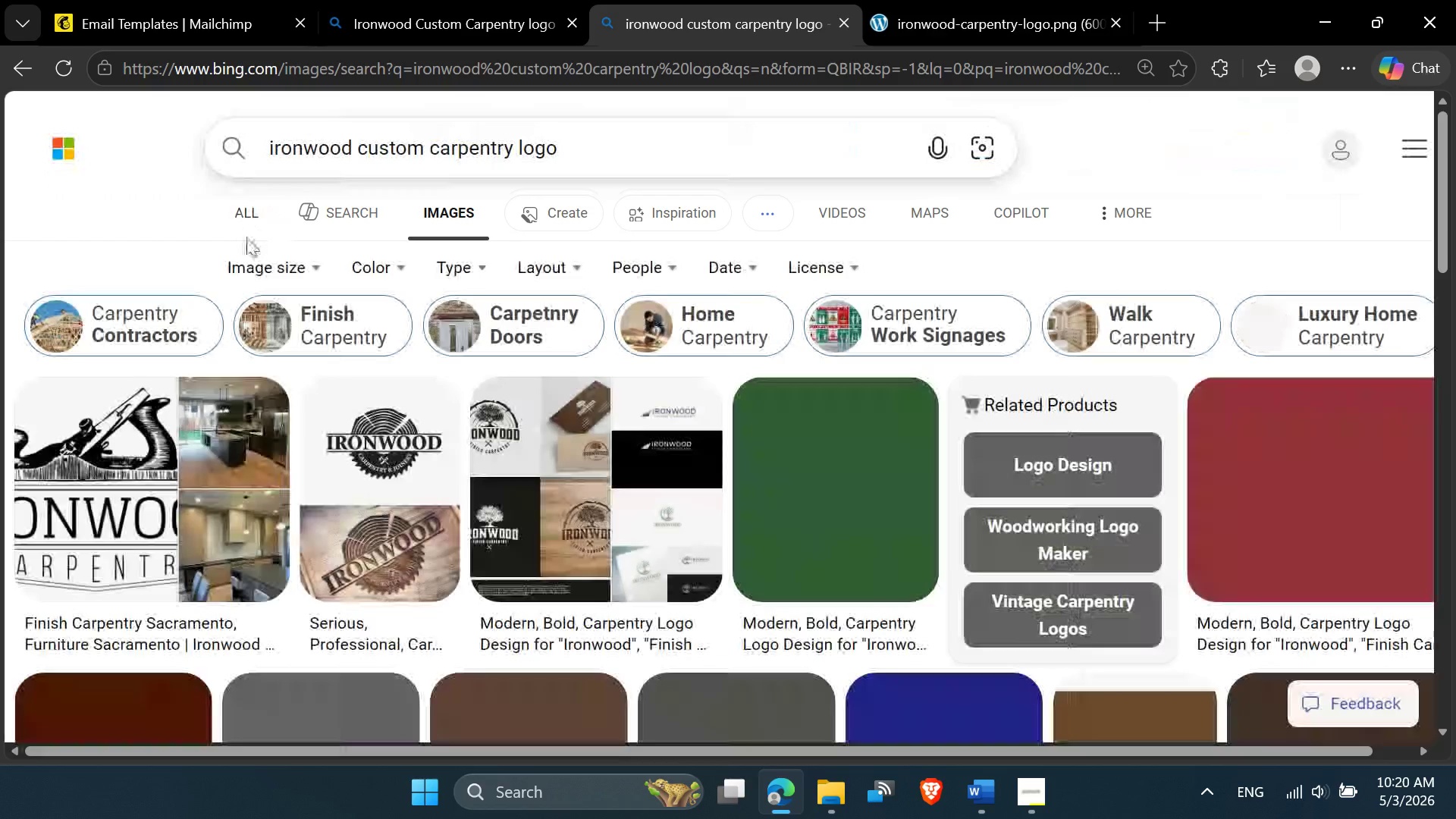 
left_click([251, 214])
 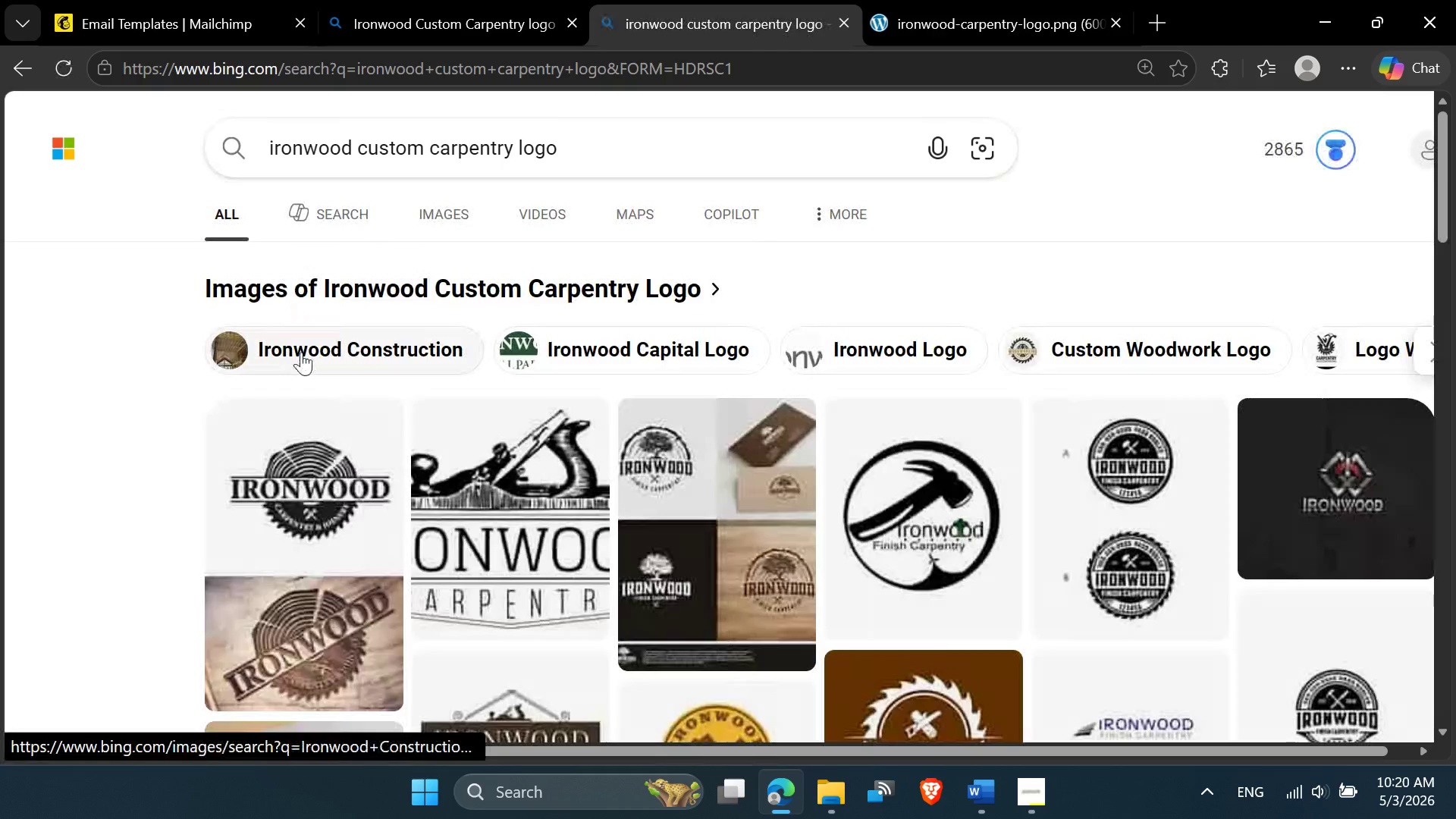 
scroll: coordinate [302, 352], scroll_direction: down, amount: 6.0
 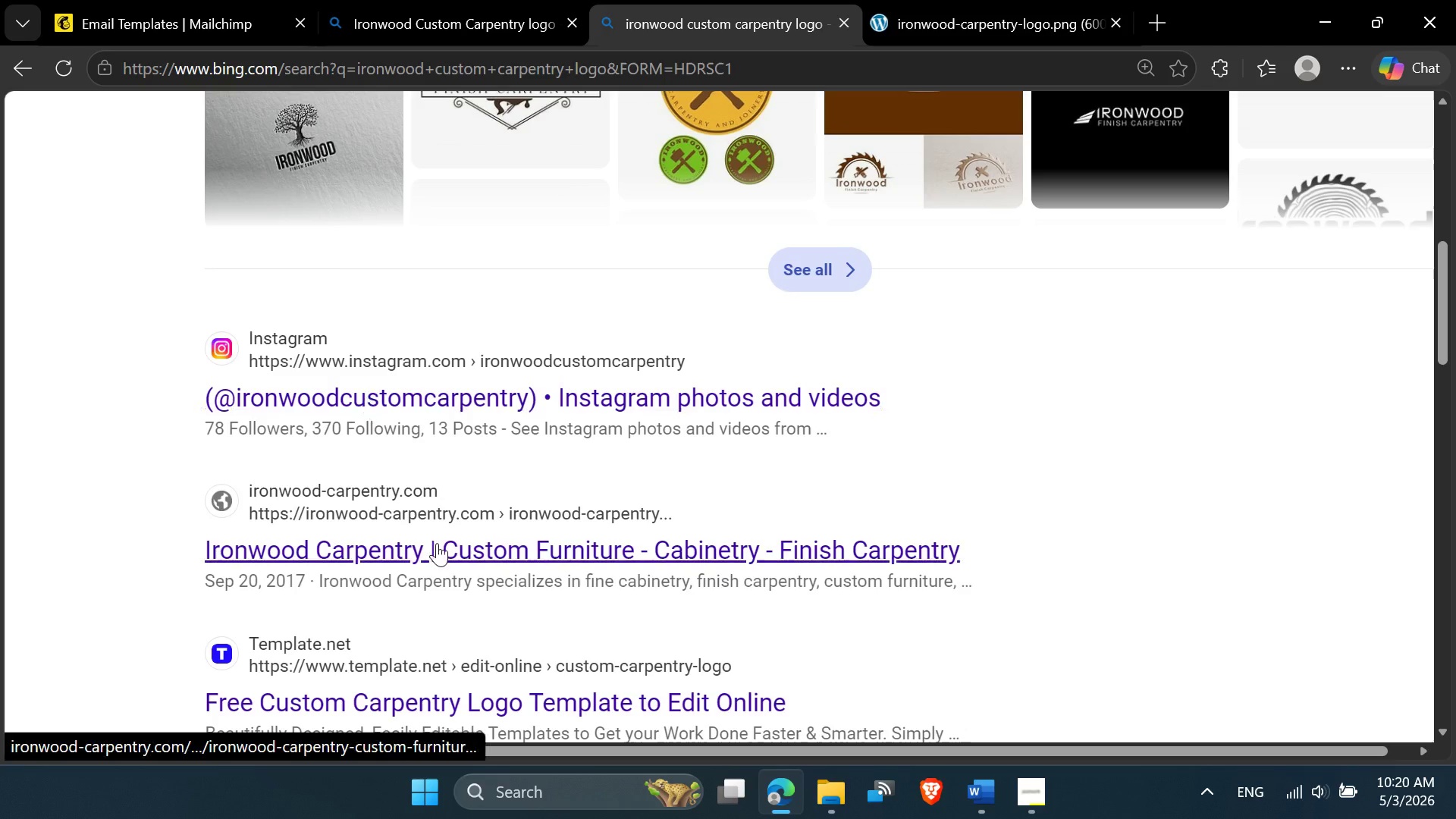 
wait(5.69)
 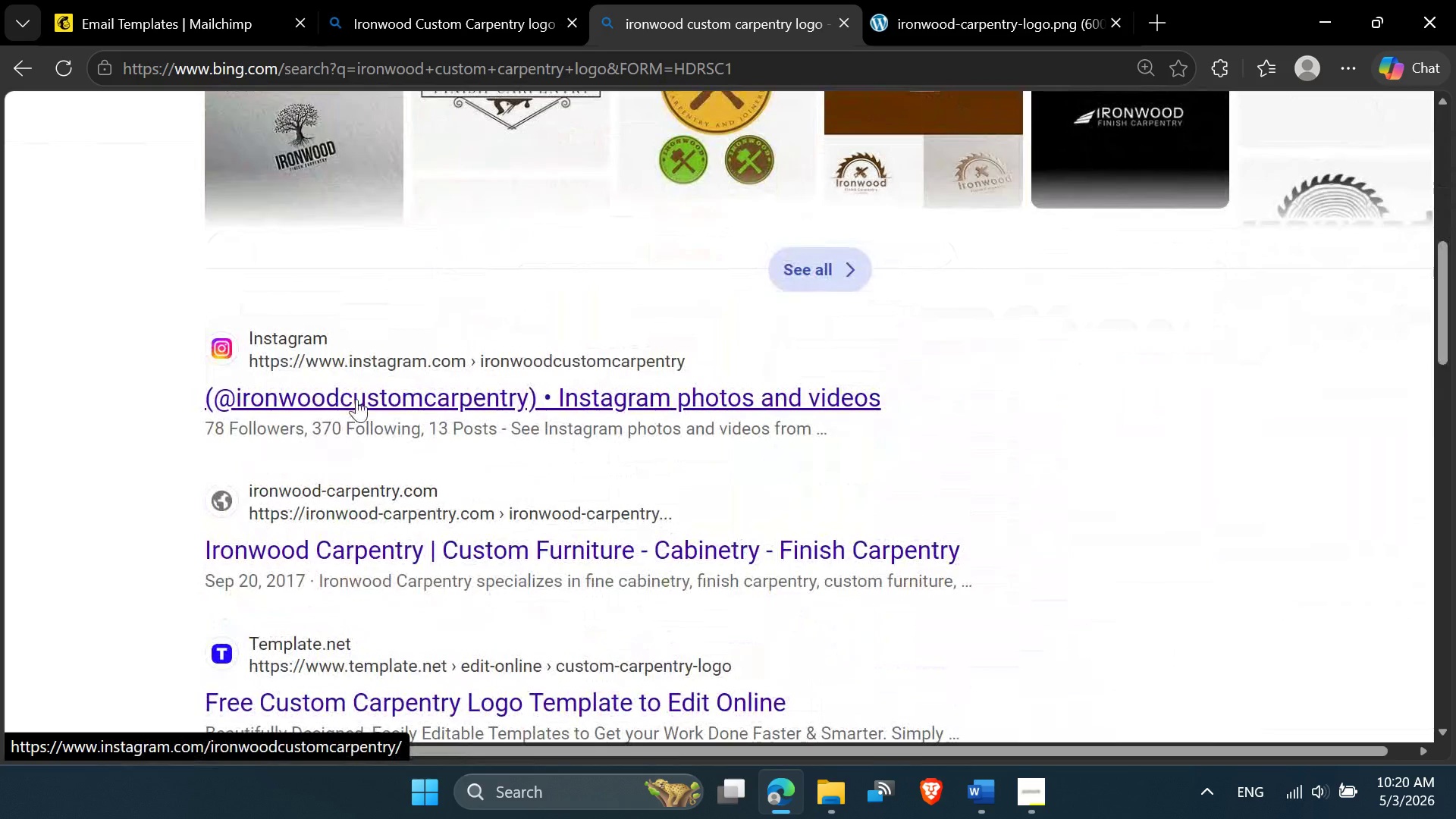 
left_click([389, 397])
 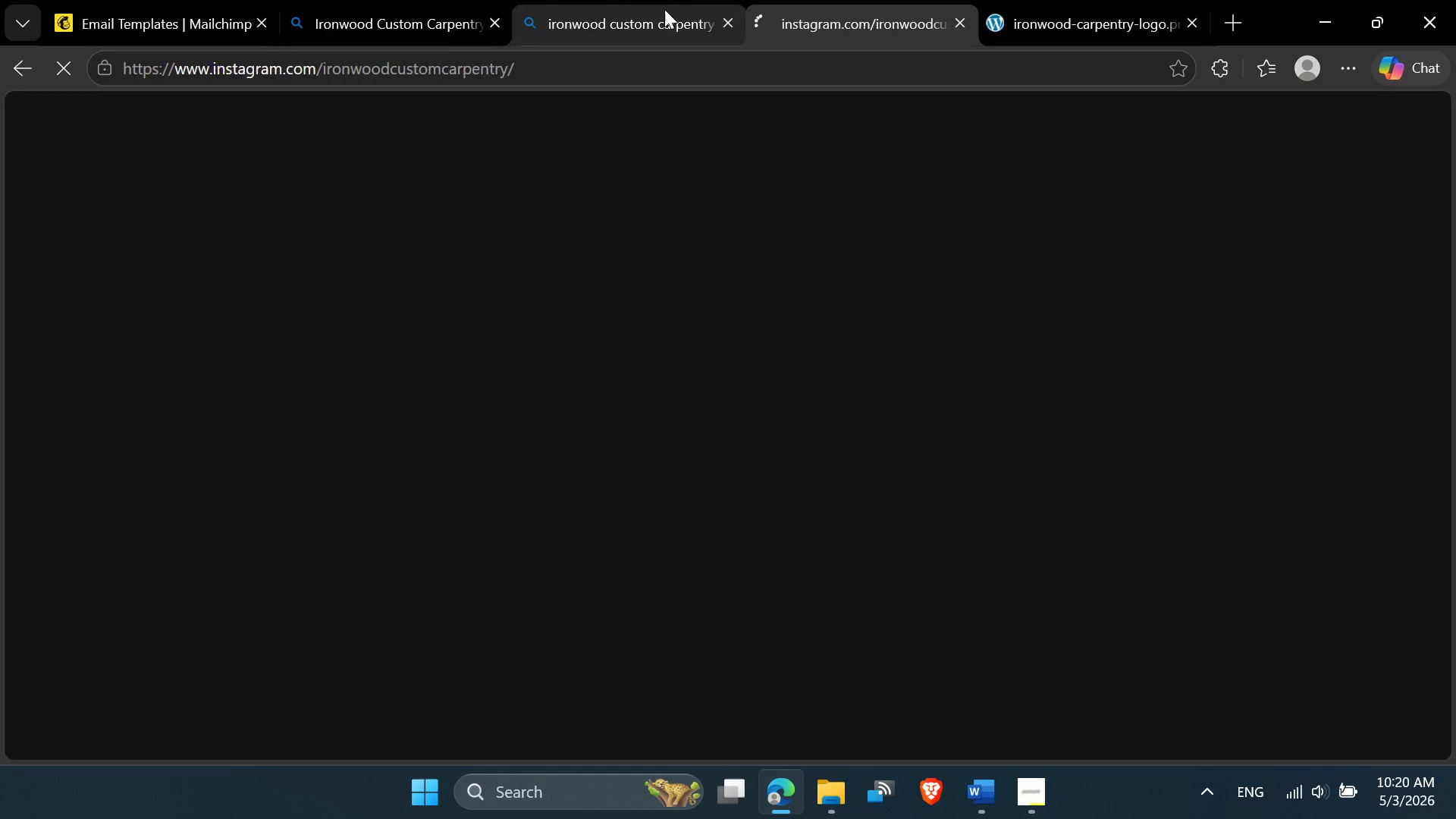 
left_click([661, 9])
 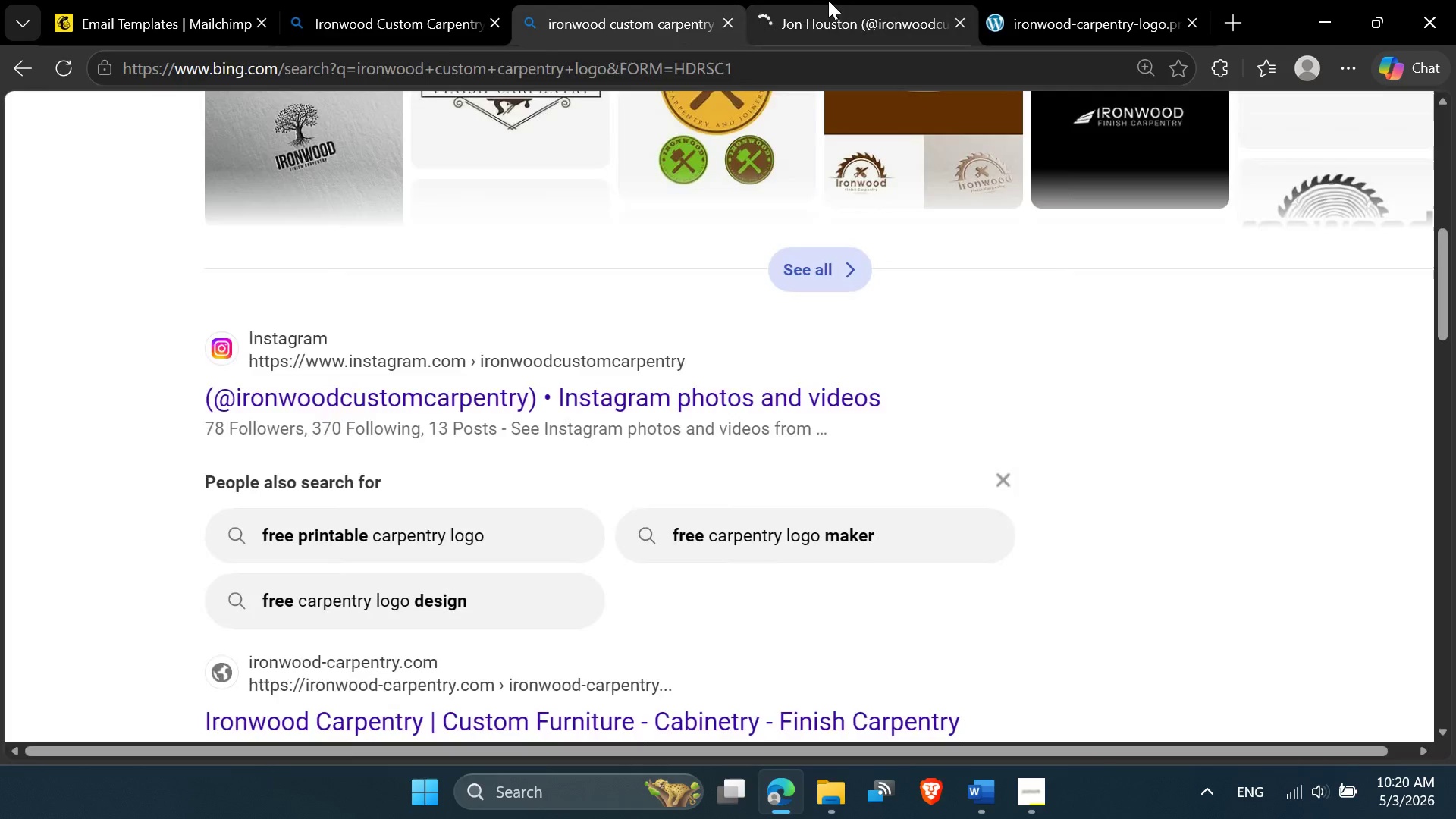 
left_click([833, 0])
 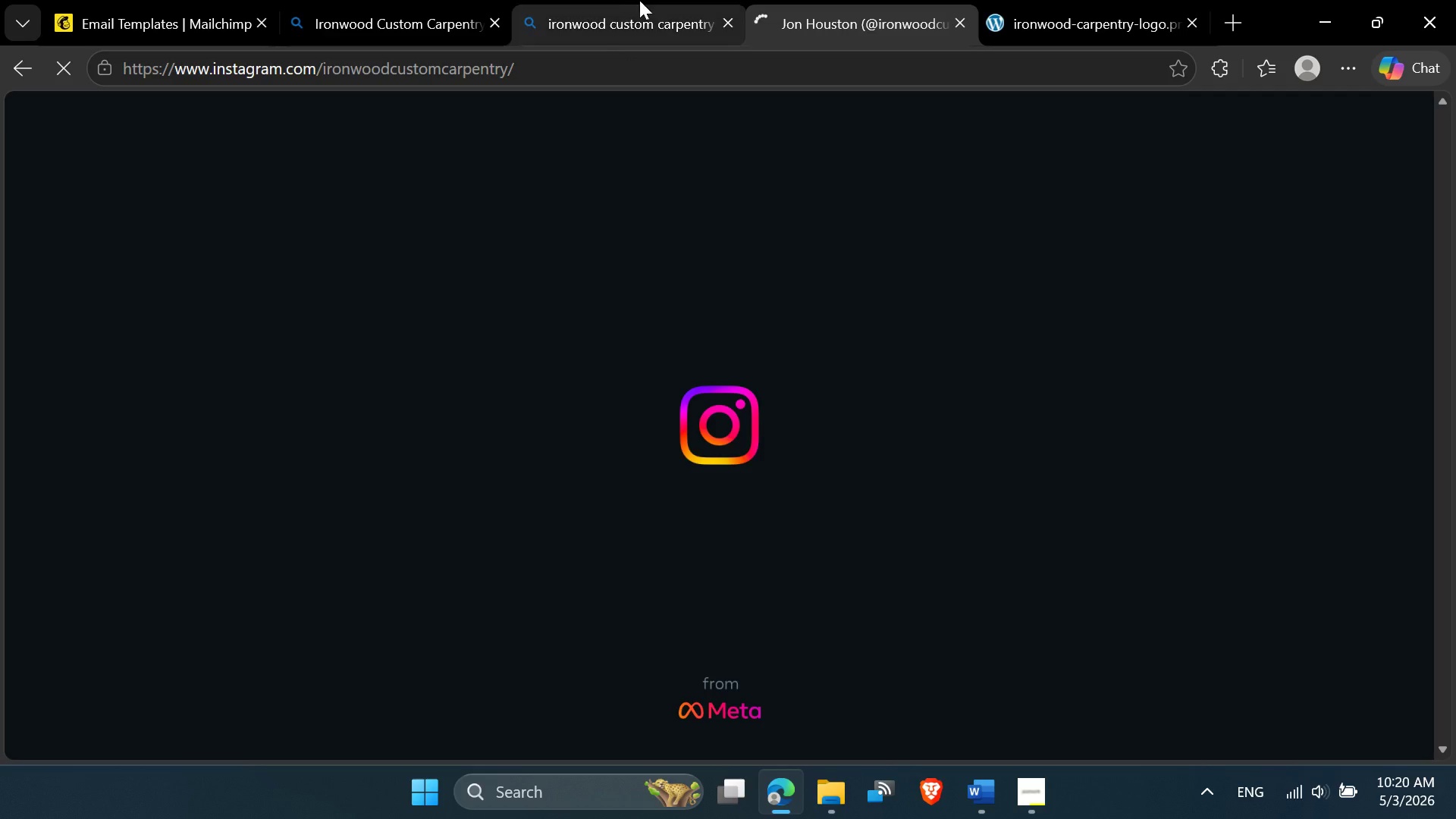 
left_click([642, 0])
 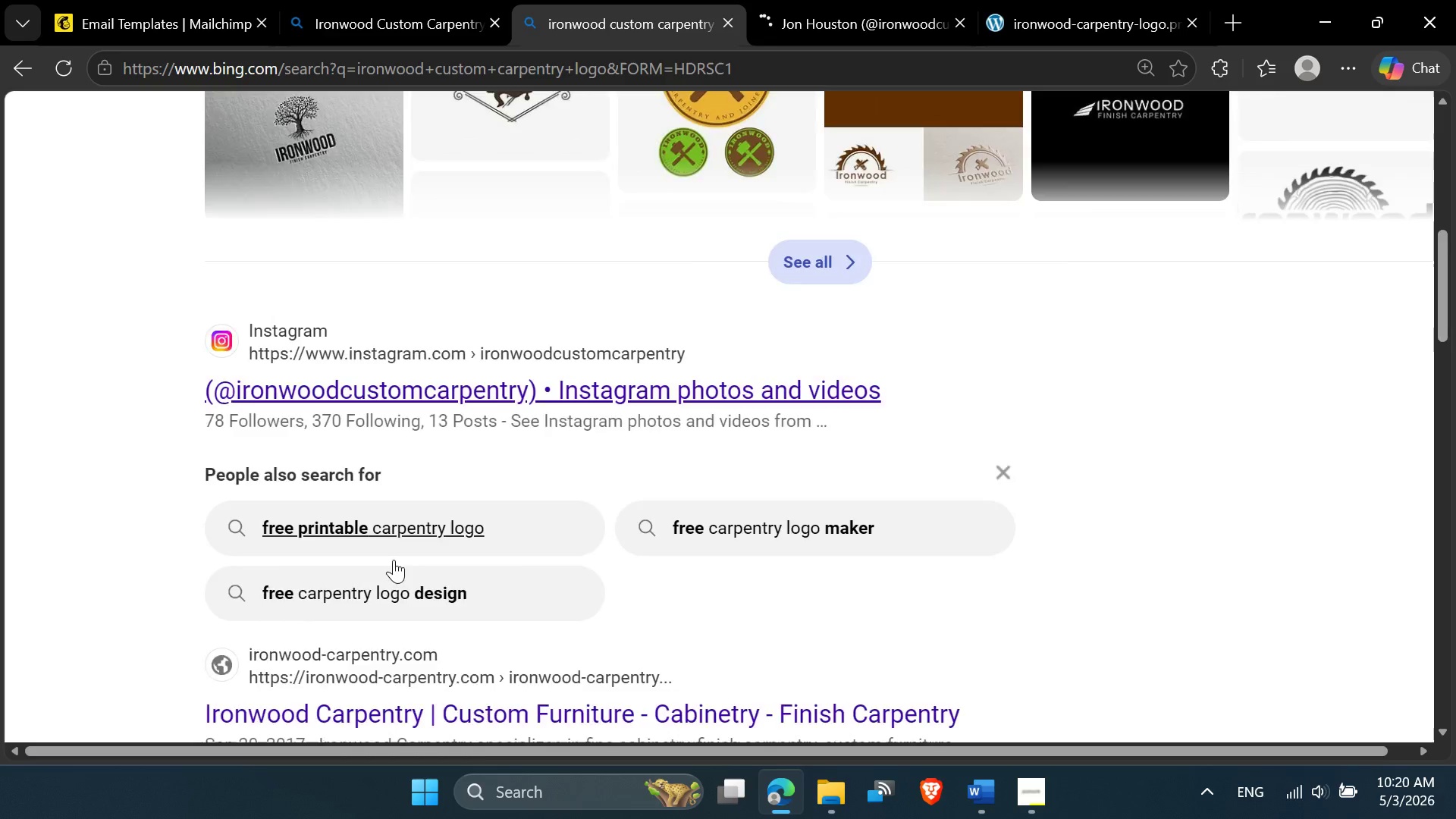 
scroll: coordinate [394, 563], scroll_direction: down, amount: 3.0
 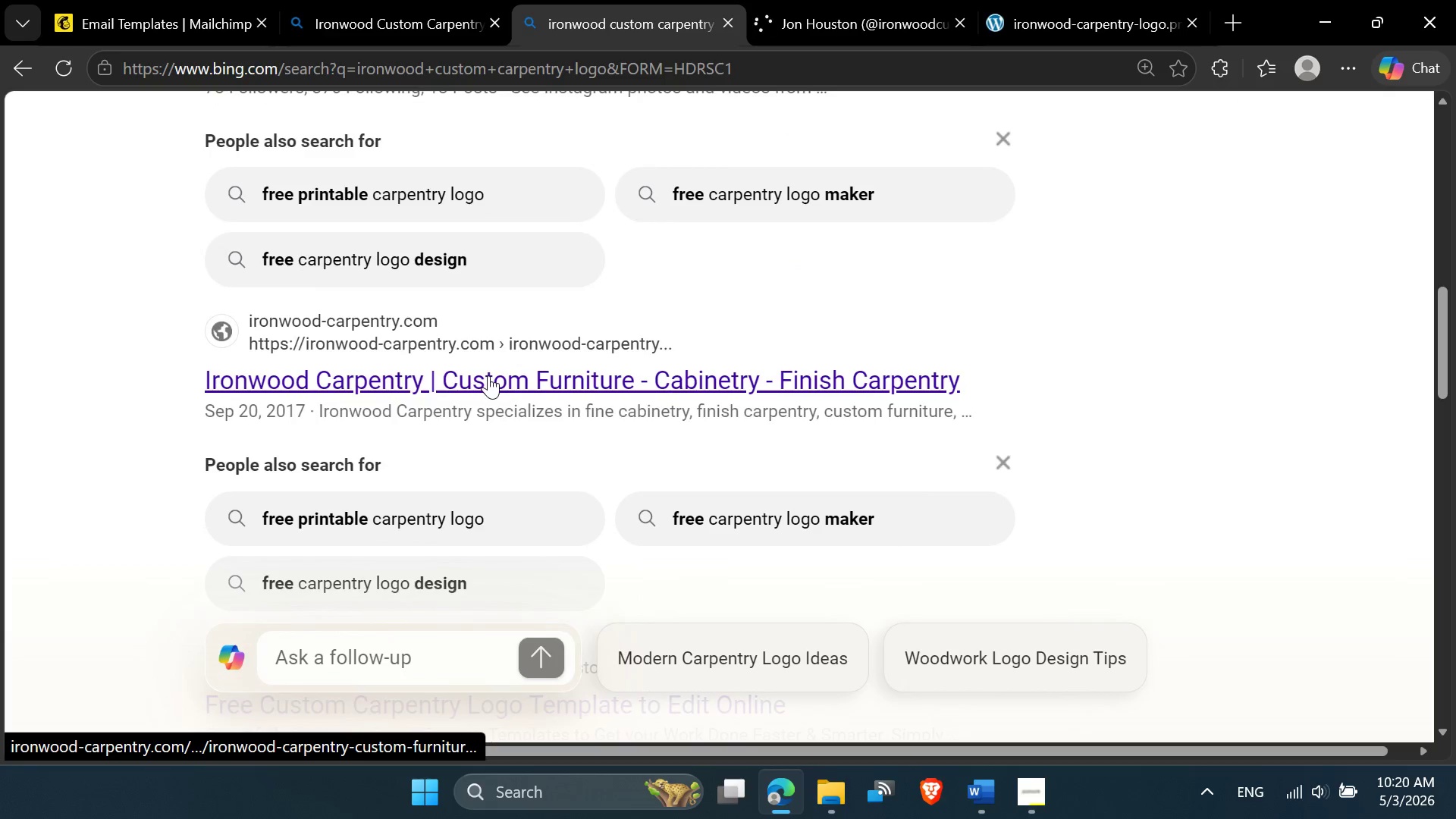 
left_click([488, 375])
 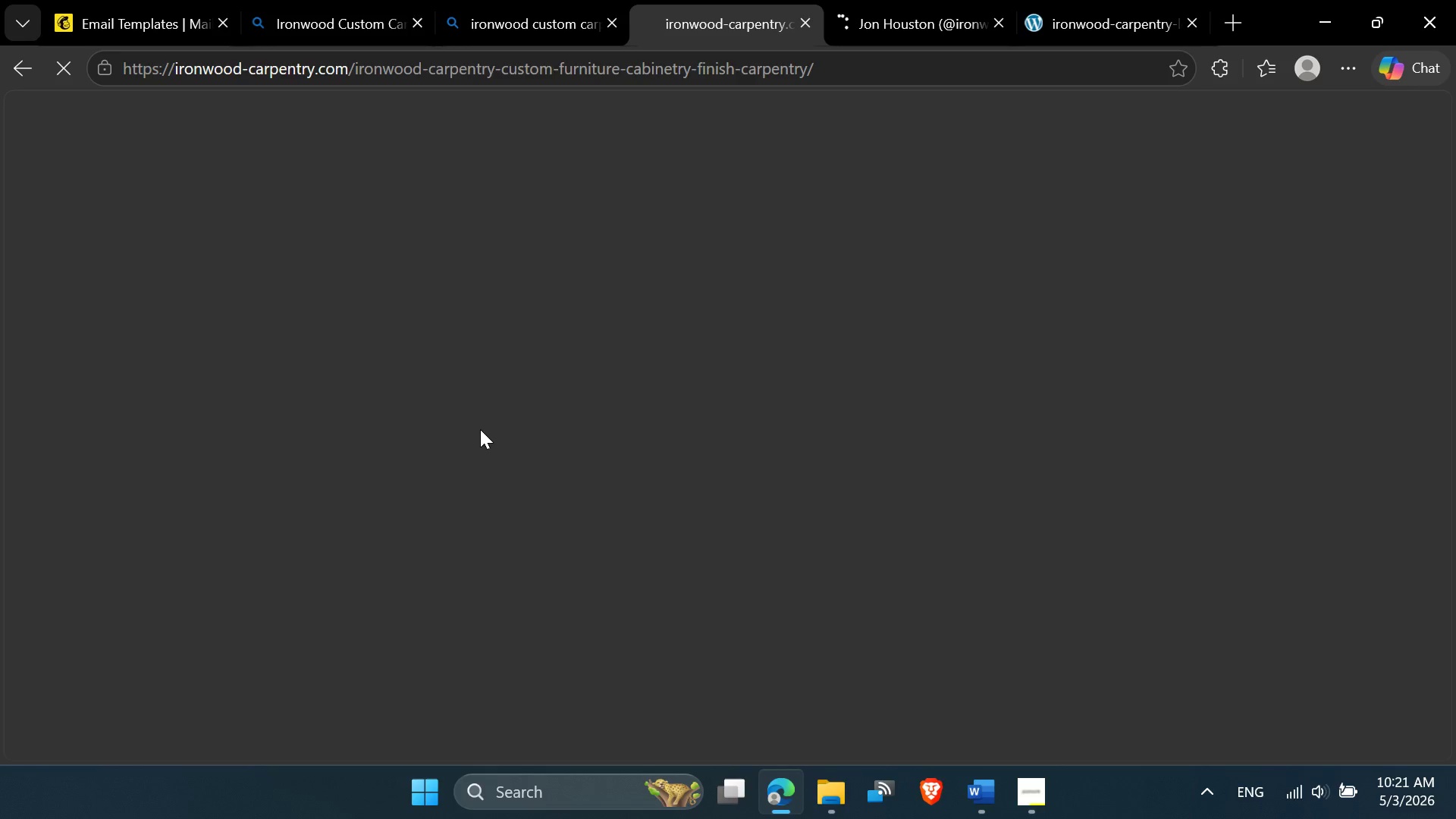 
wait(9.75)
 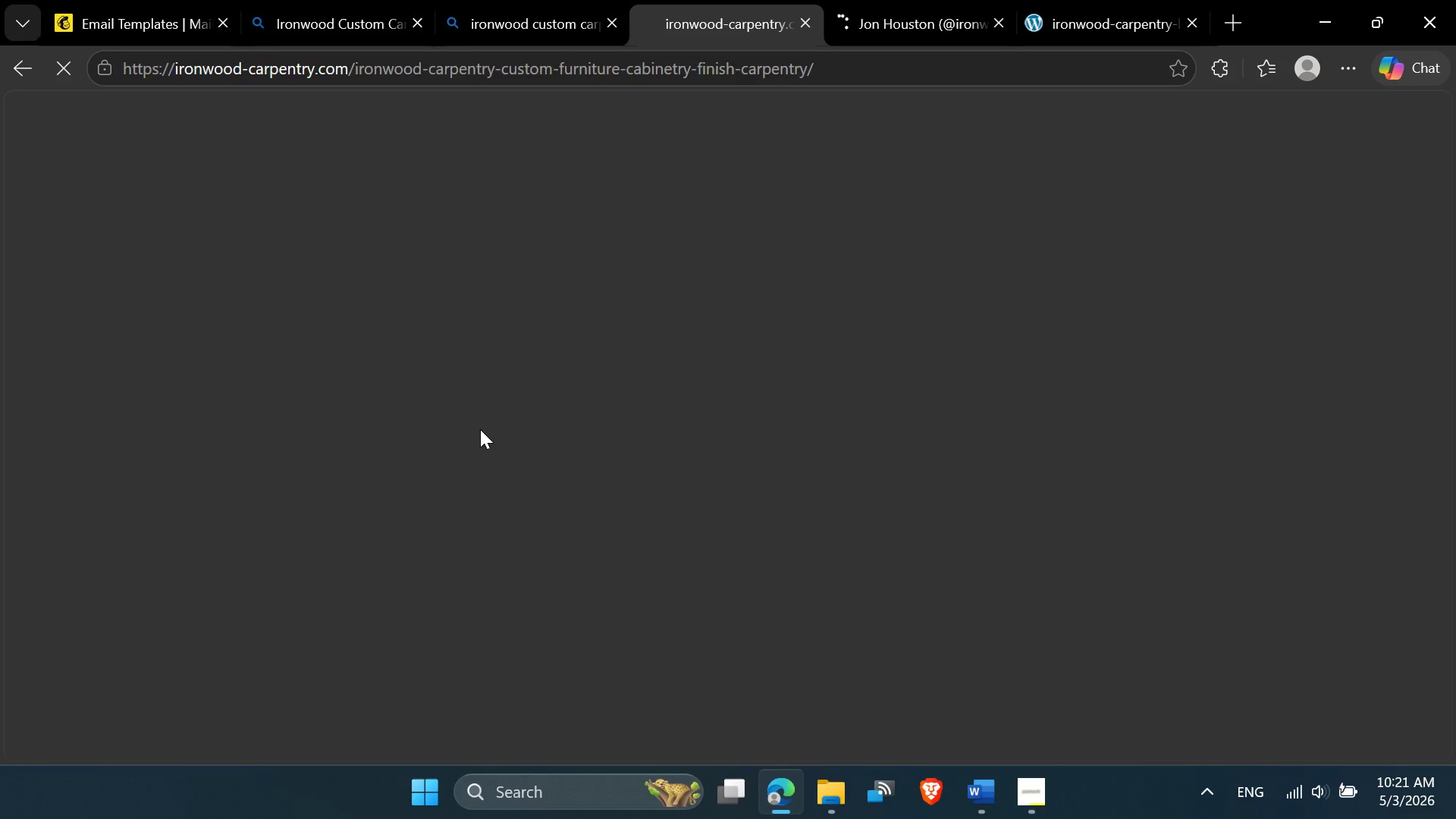 
scroll: coordinate [369, 520], scroll_direction: down, amount: 6.0
 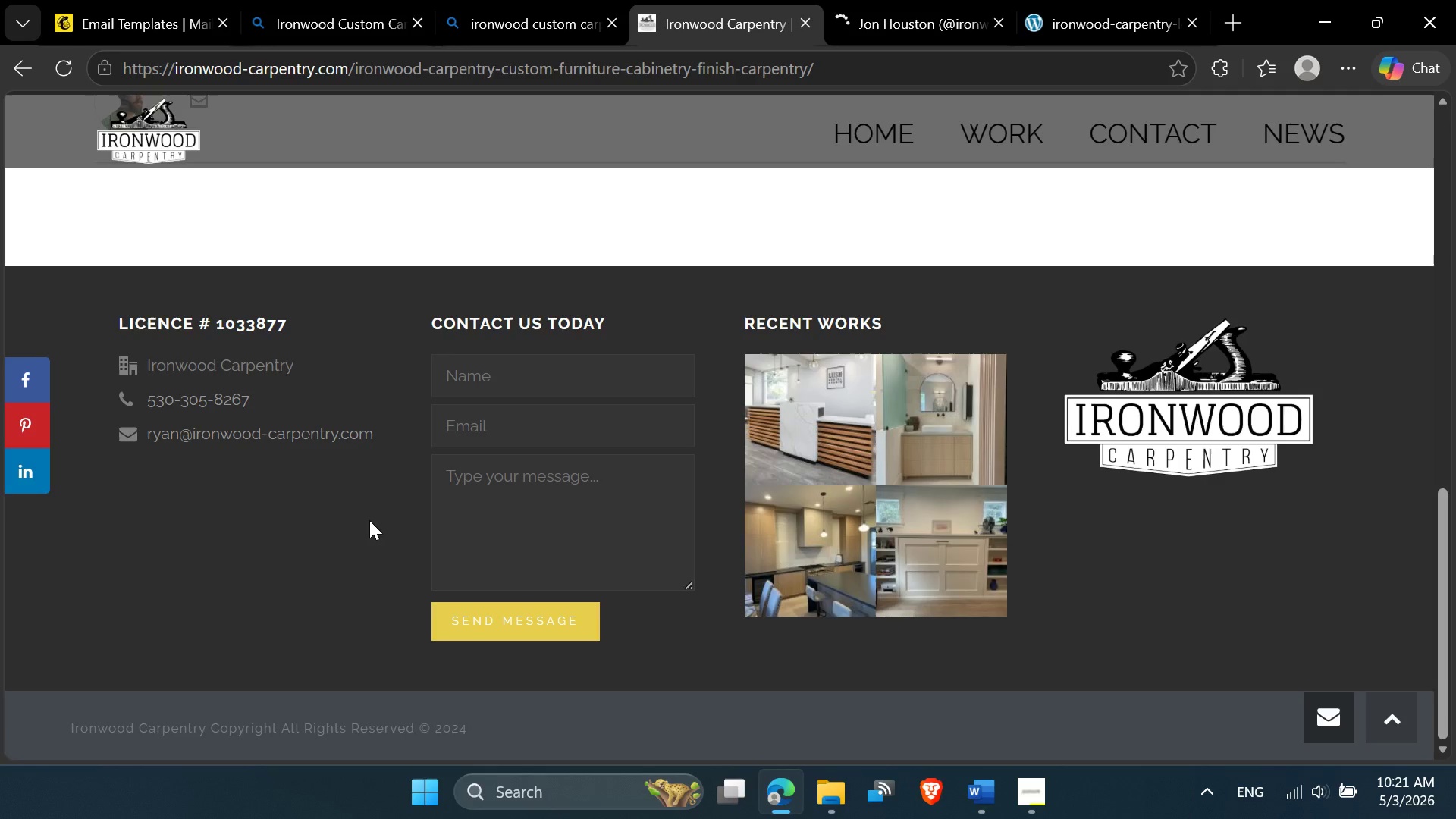 
scroll: coordinate [473, 337], scroll_direction: up, amount: 9.0
 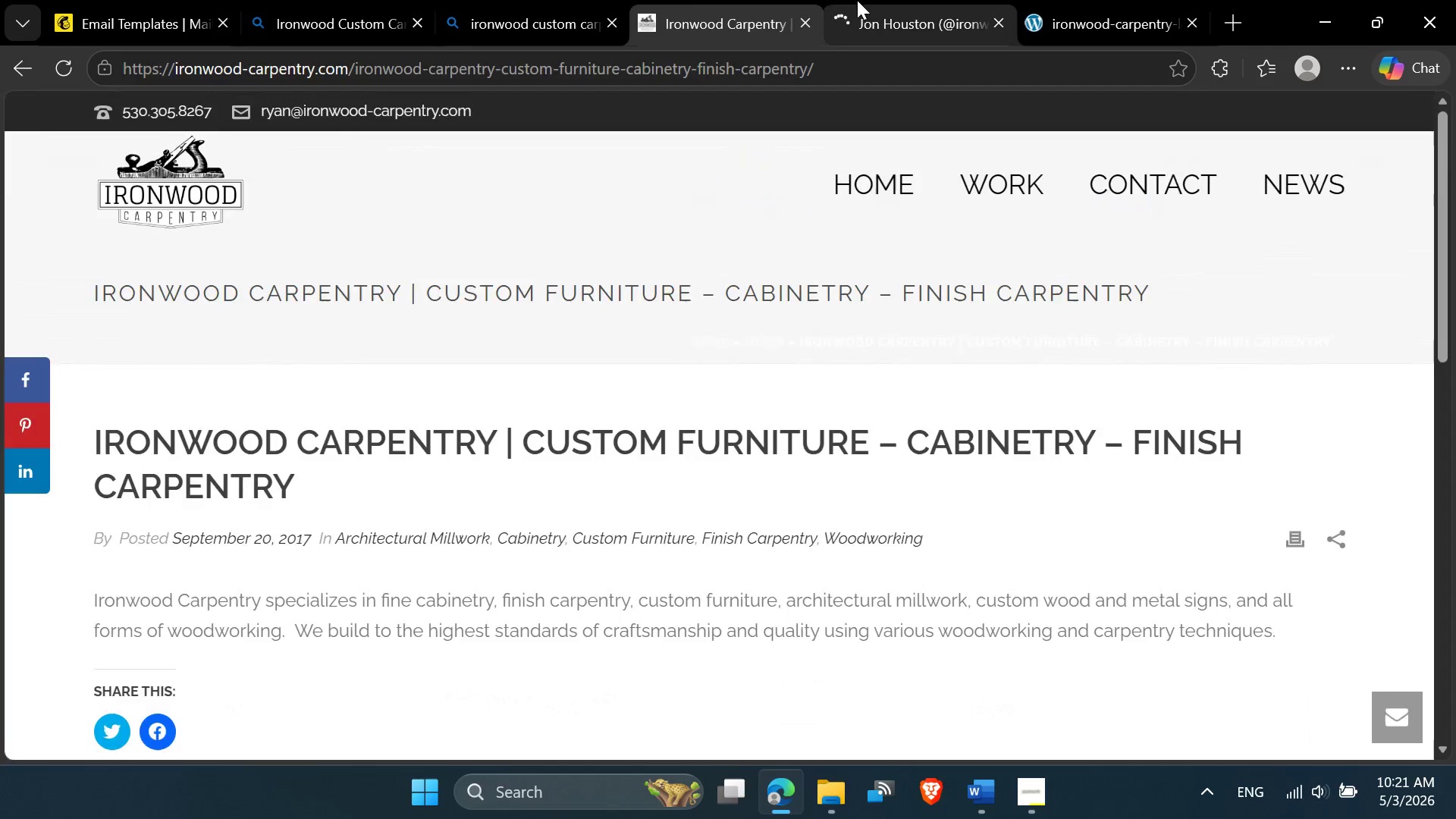 
left_click([863, 0])
 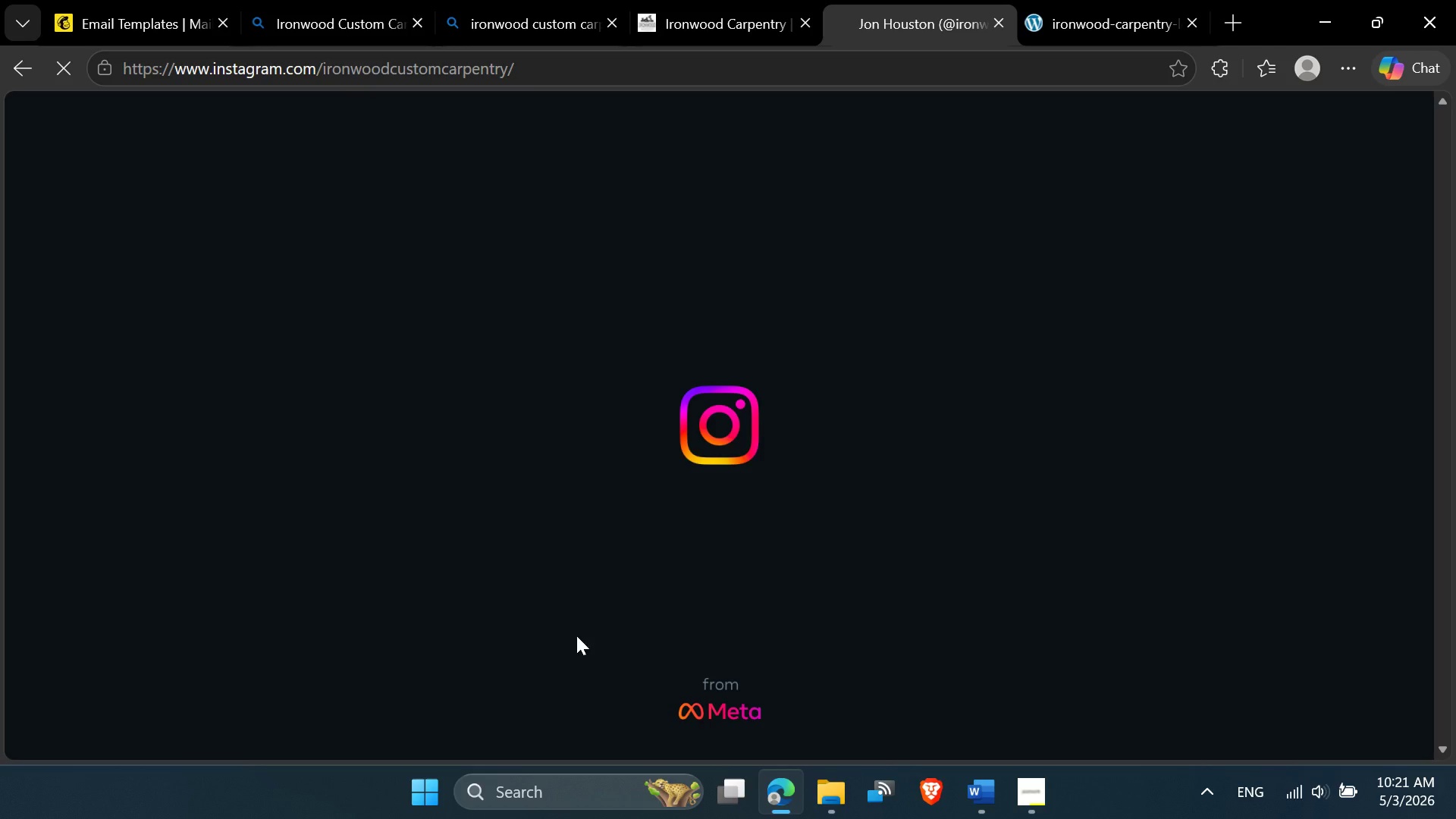 
scroll: coordinate [576, 635], scroll_direction: up, amount: 1.0
 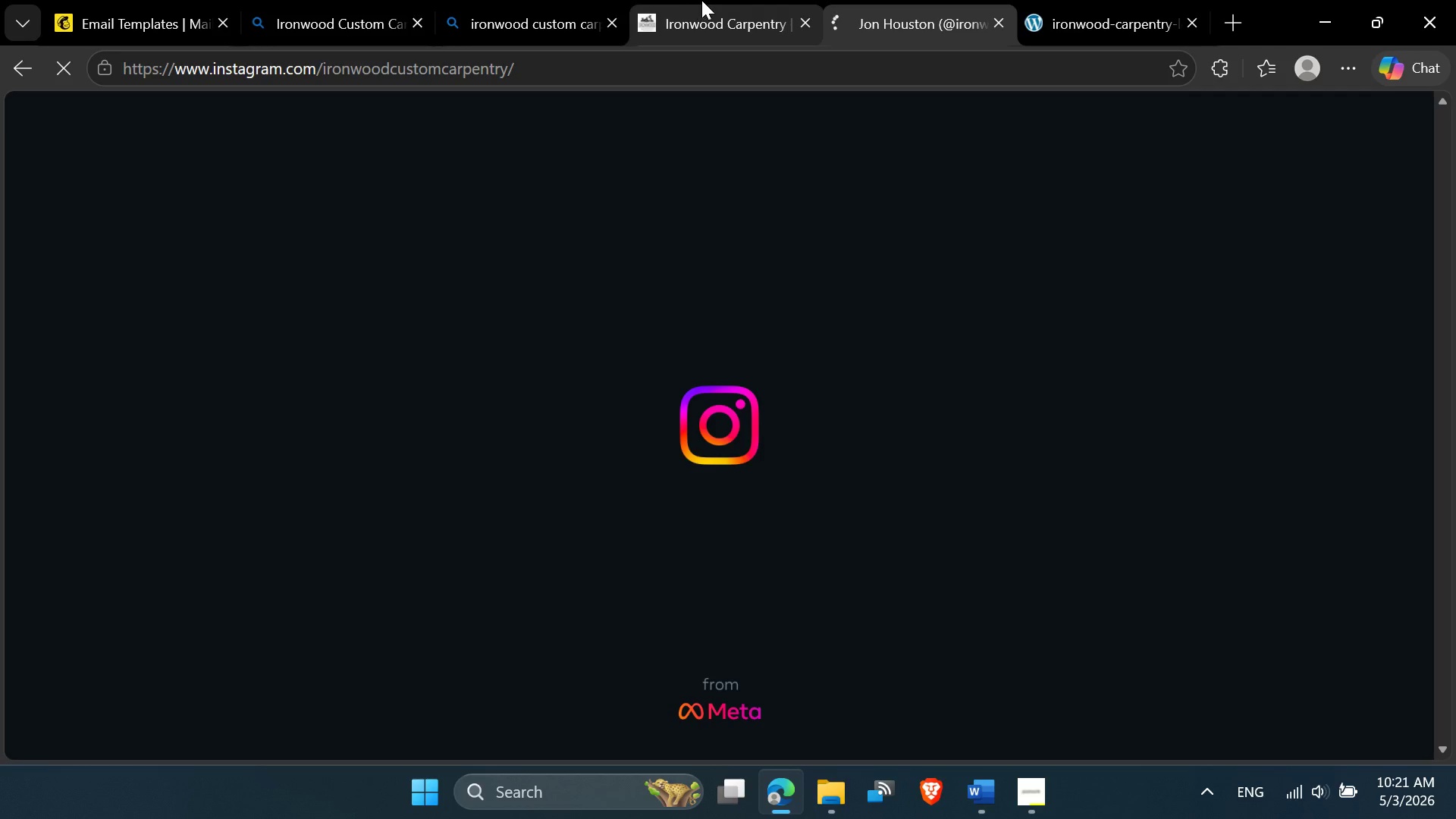 
left_click([701, 0])
 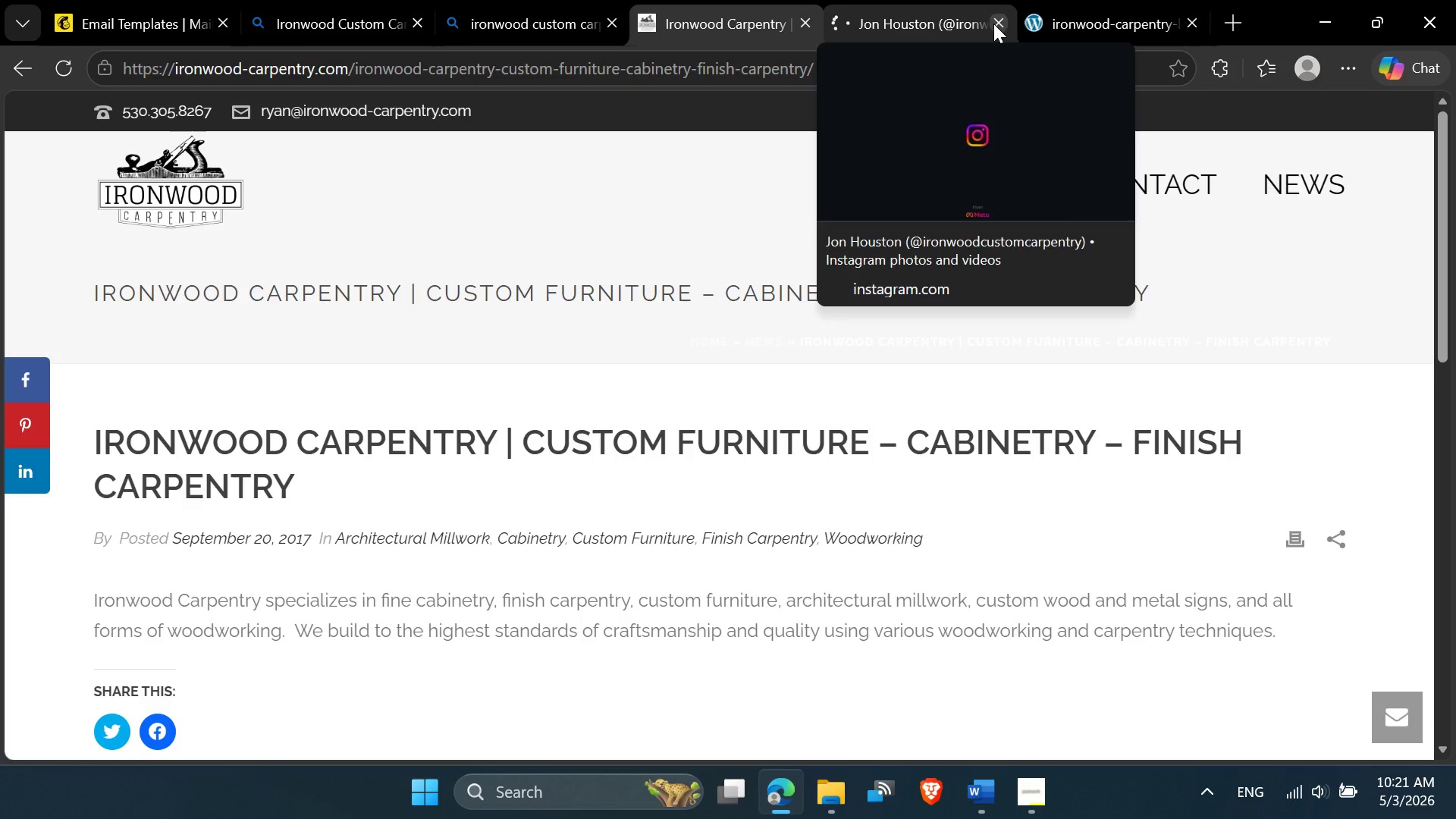 
left_click([948, 7])
 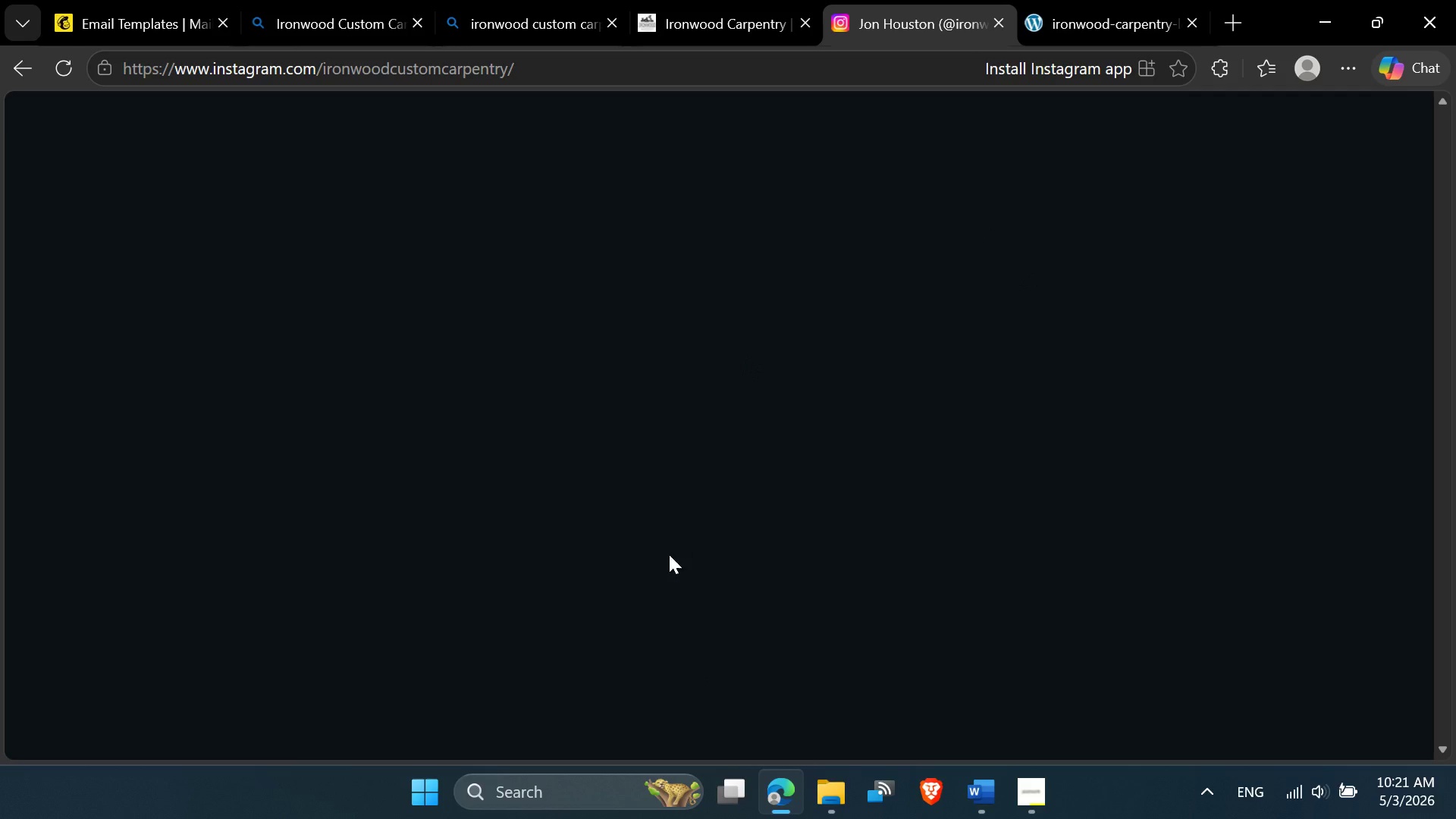 
scroll: coordinate [669, 557], scroll_direction: up, amount: 2.0
 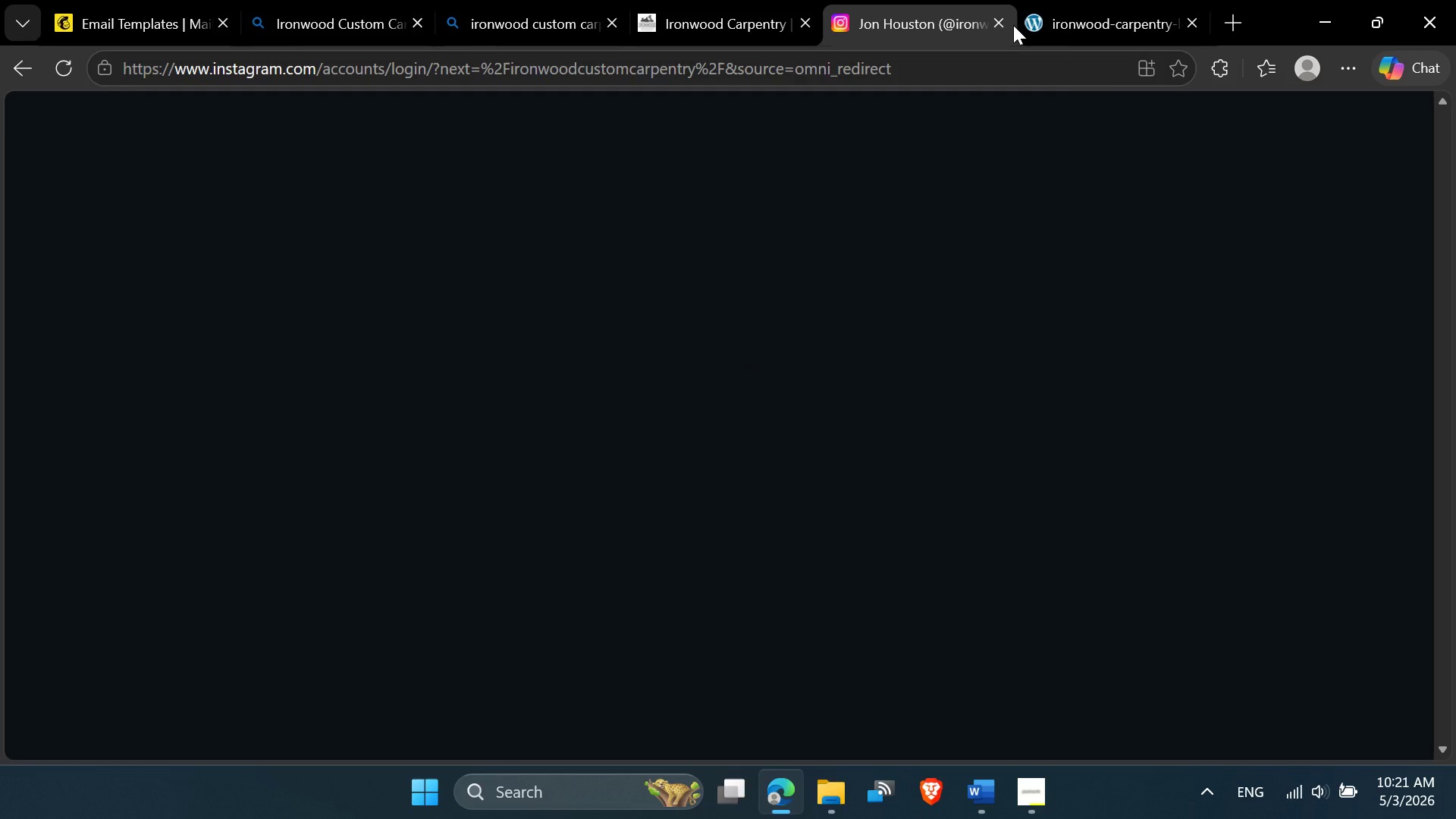 
left_click([1004, 23])
 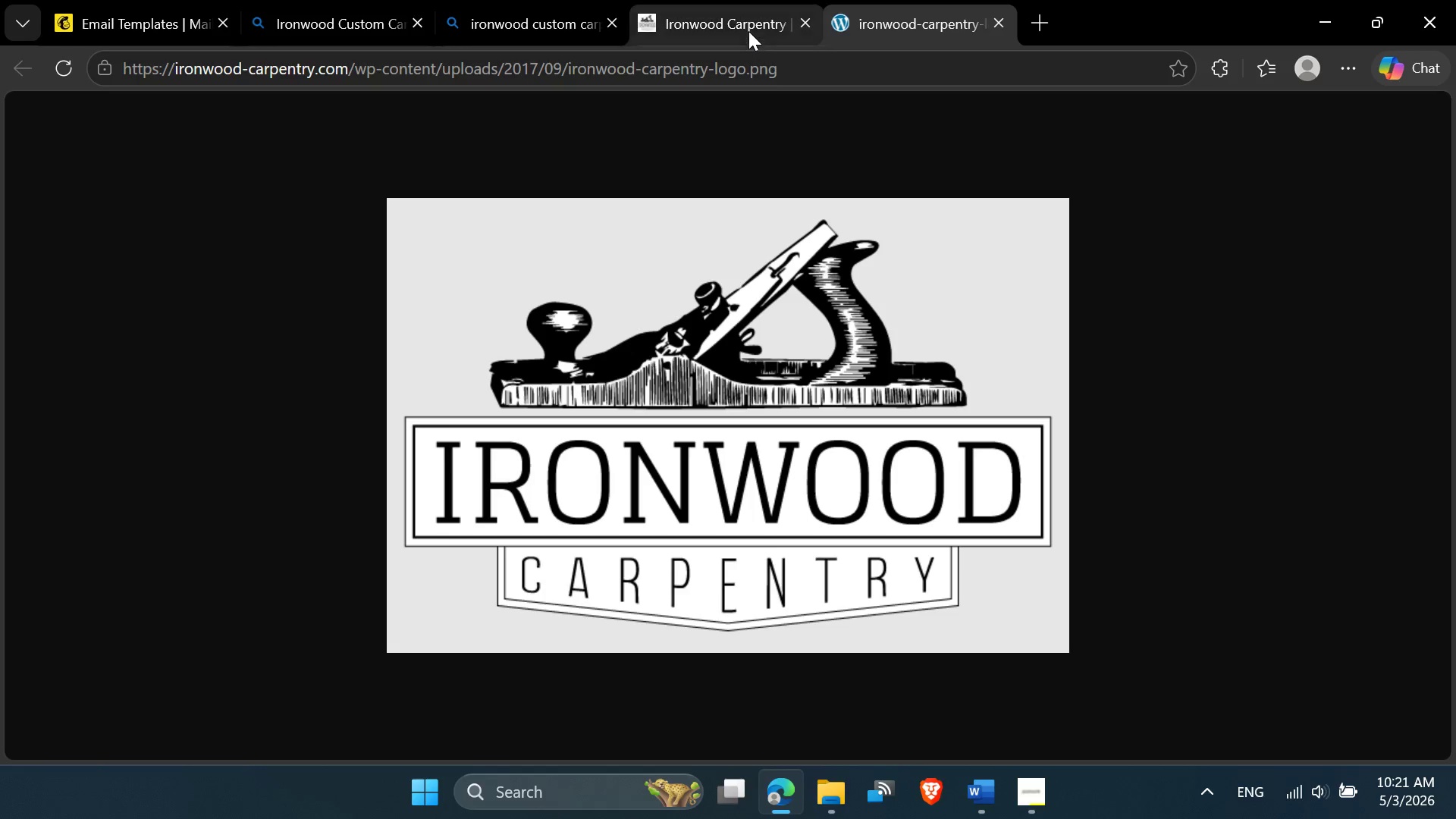 
left_click([748, 31])
 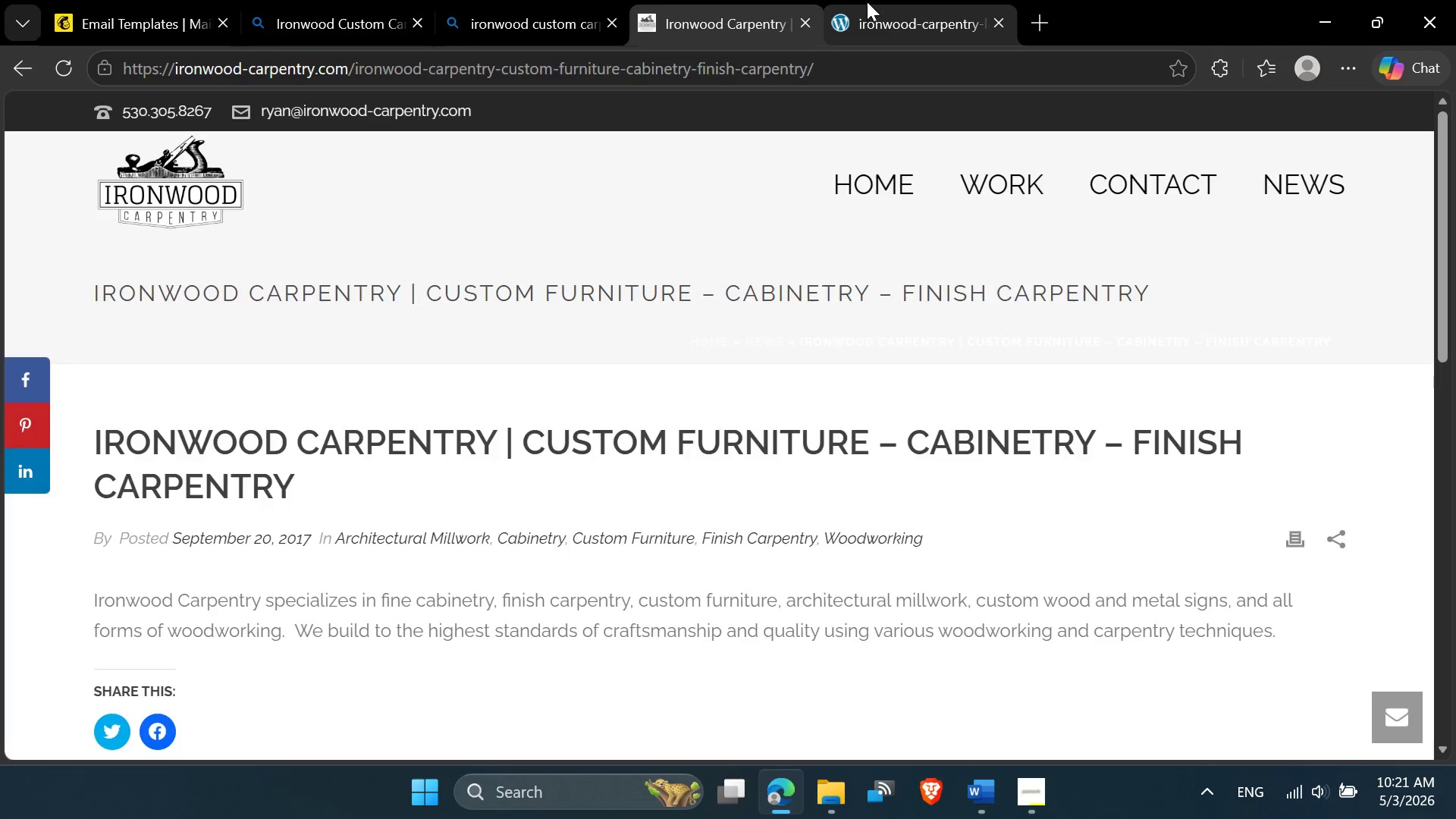 
left_click([867, 2])
 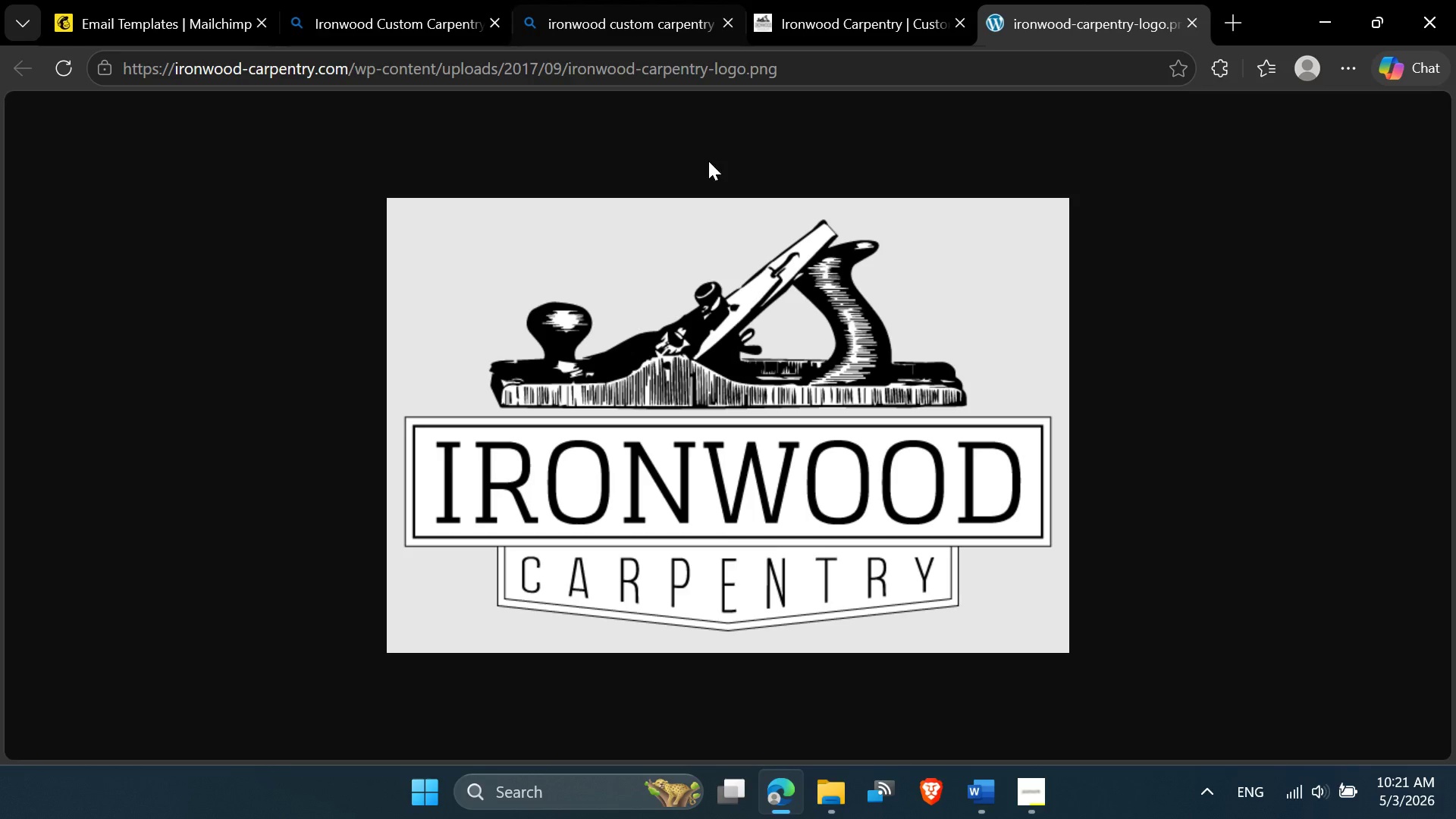 
scroll: coordinate [657, 495], scroll_direction: down, amount: 3.0
 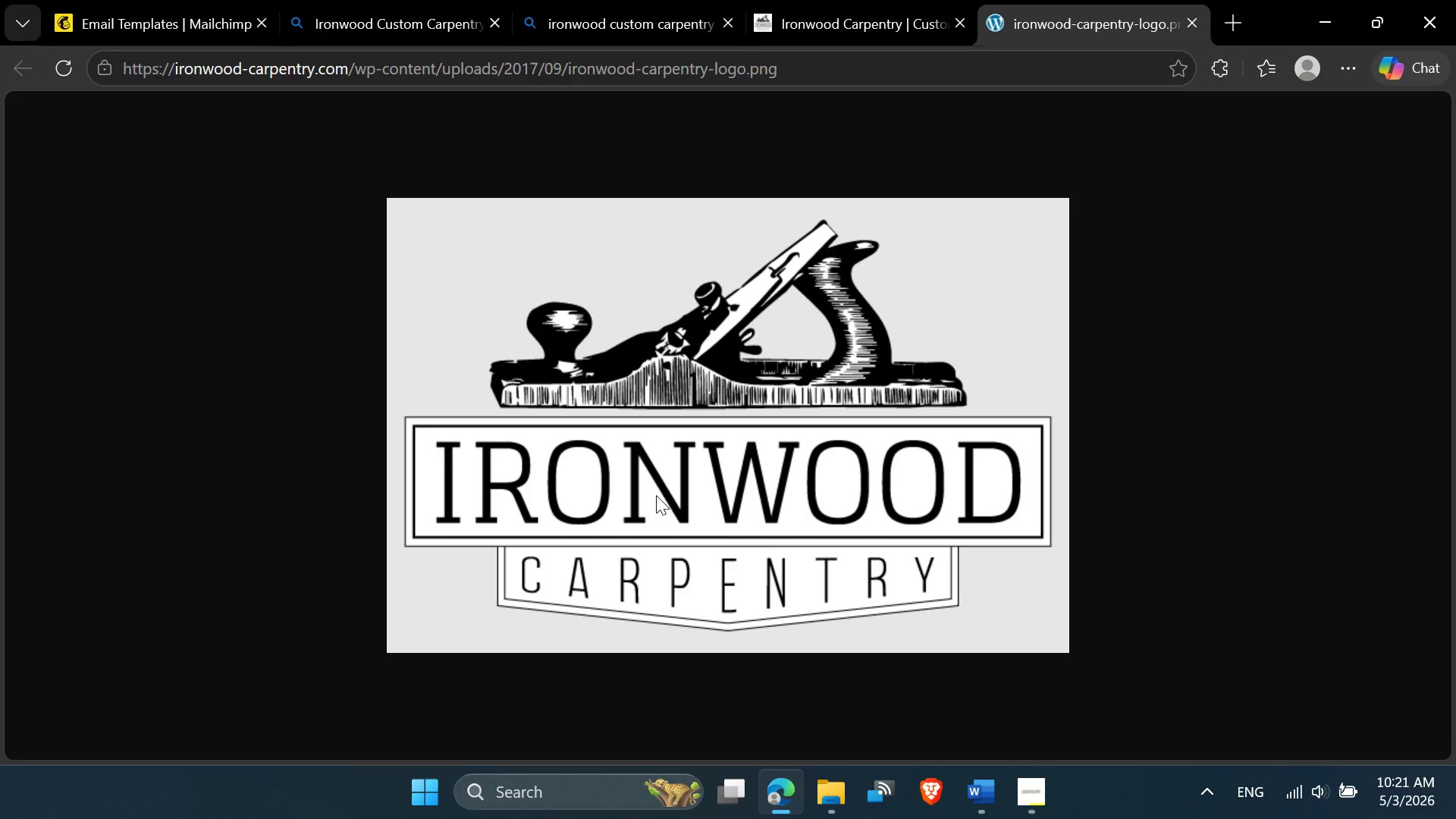 
scroll: coordinate [656, 495], scroll_direction: up, amount: 3.0
 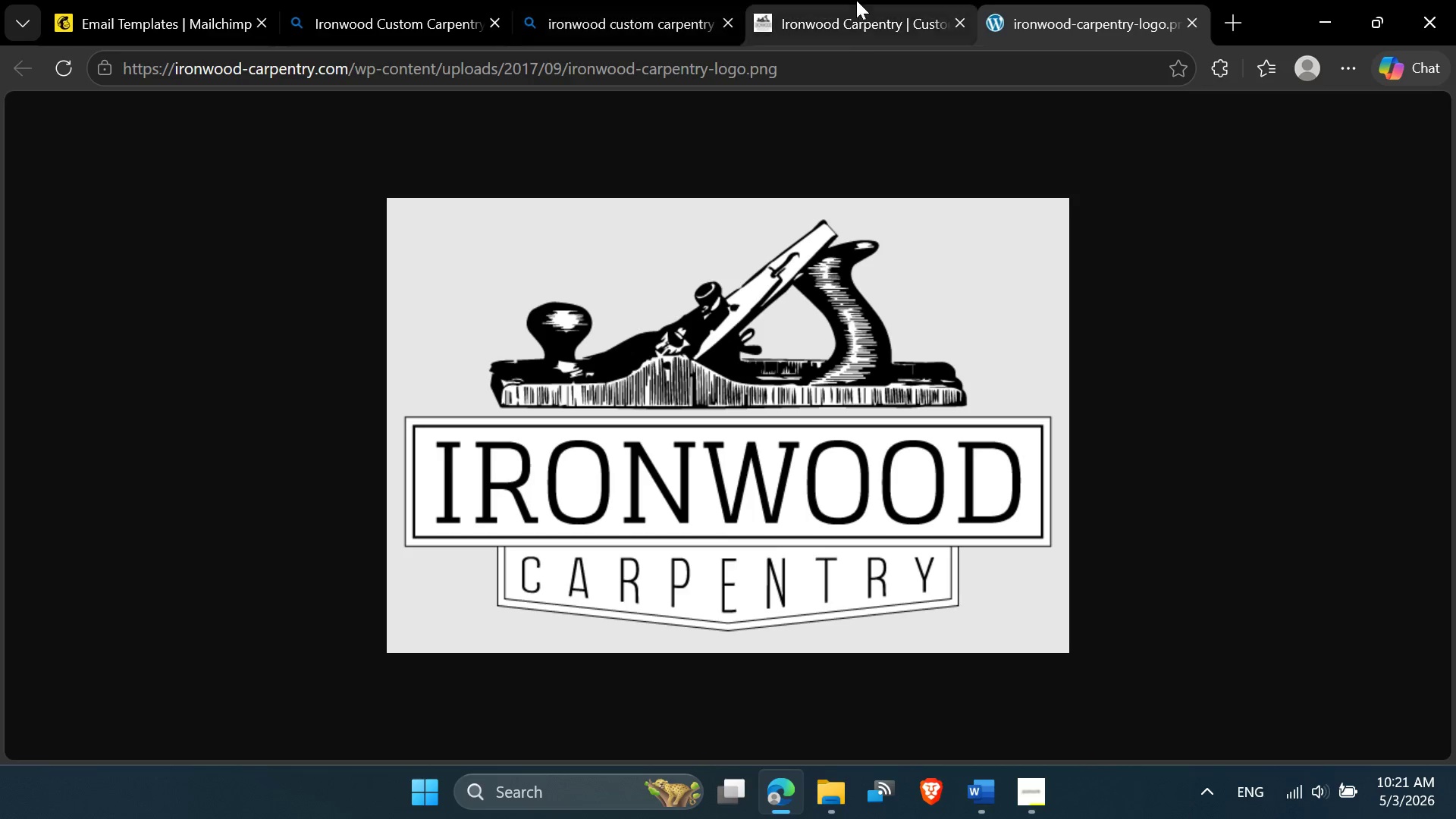 
left_click([856, 0])
 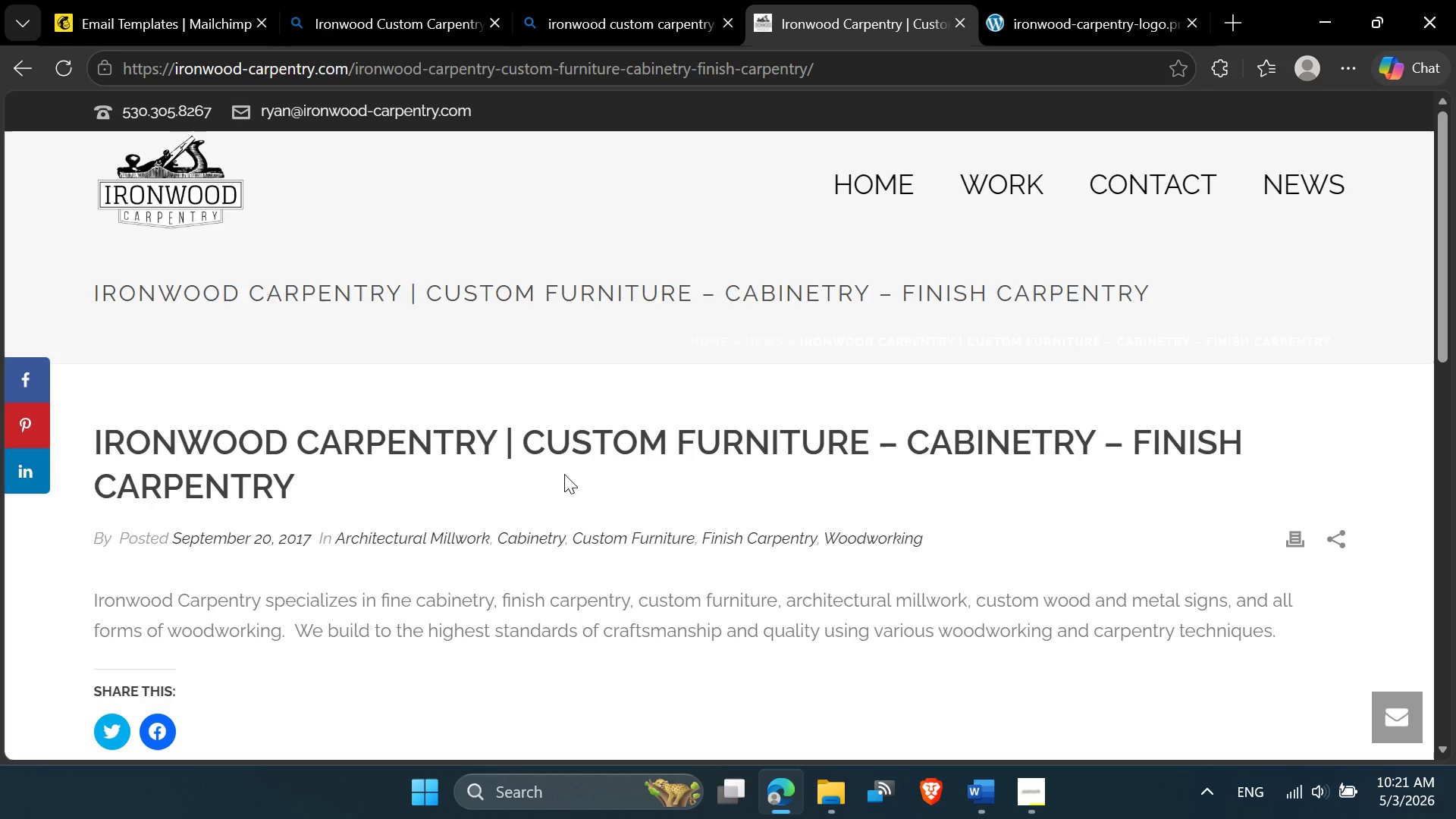 
left_click([697, 0])
 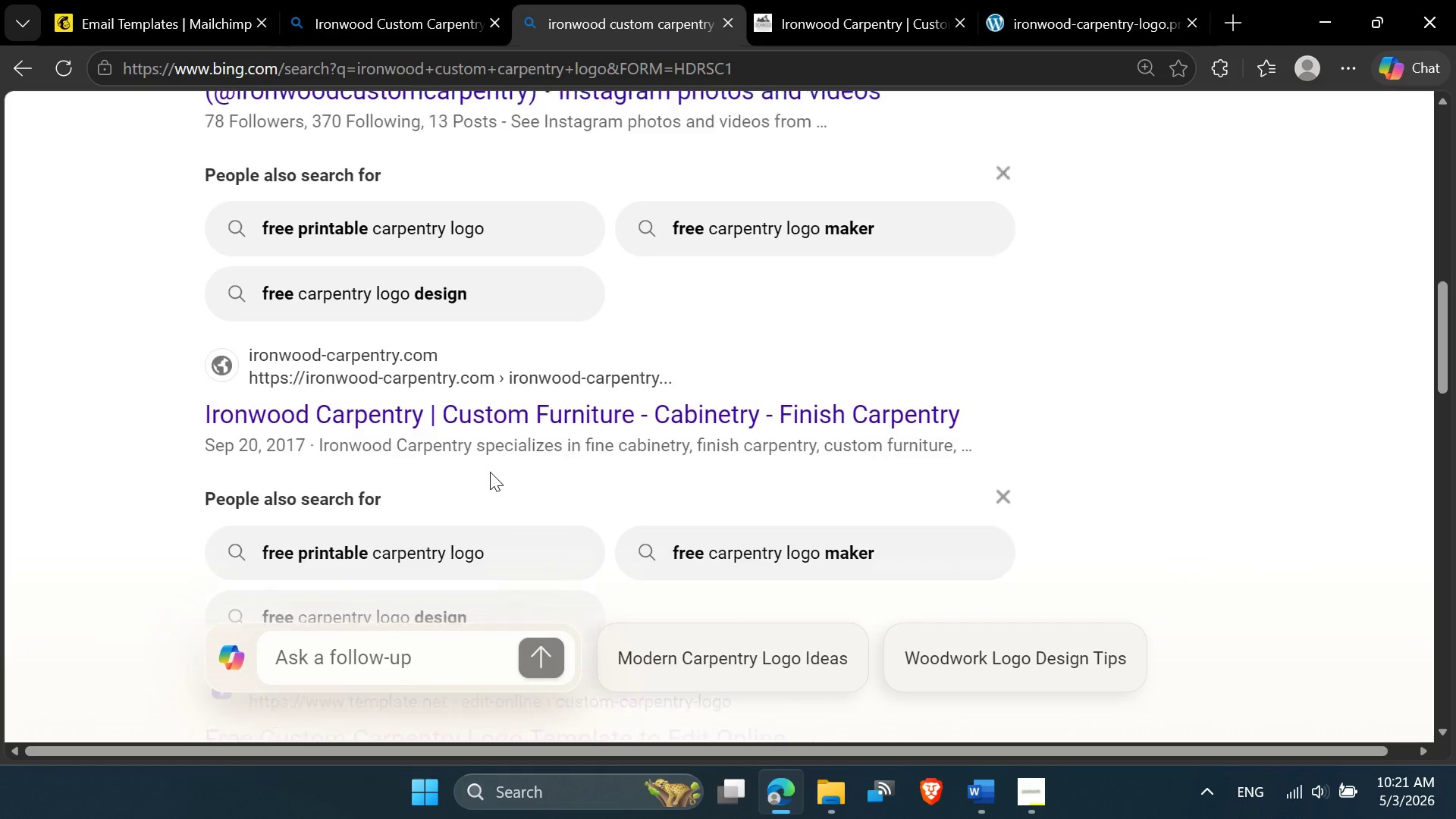 
scroll: coordinate [488, 473], scroll_direction: up, amount: 13.0
 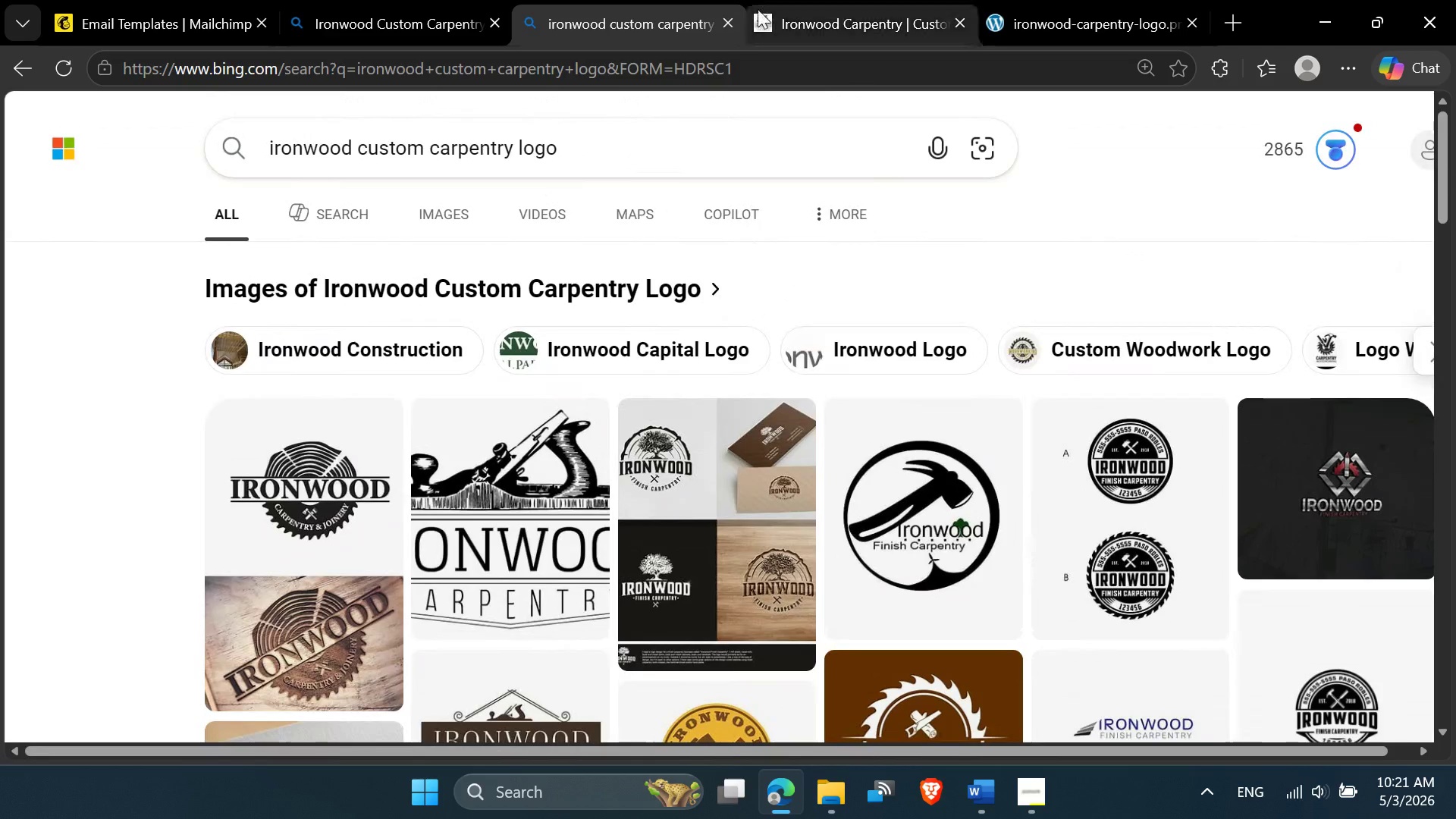 
left_click([726, 30])
 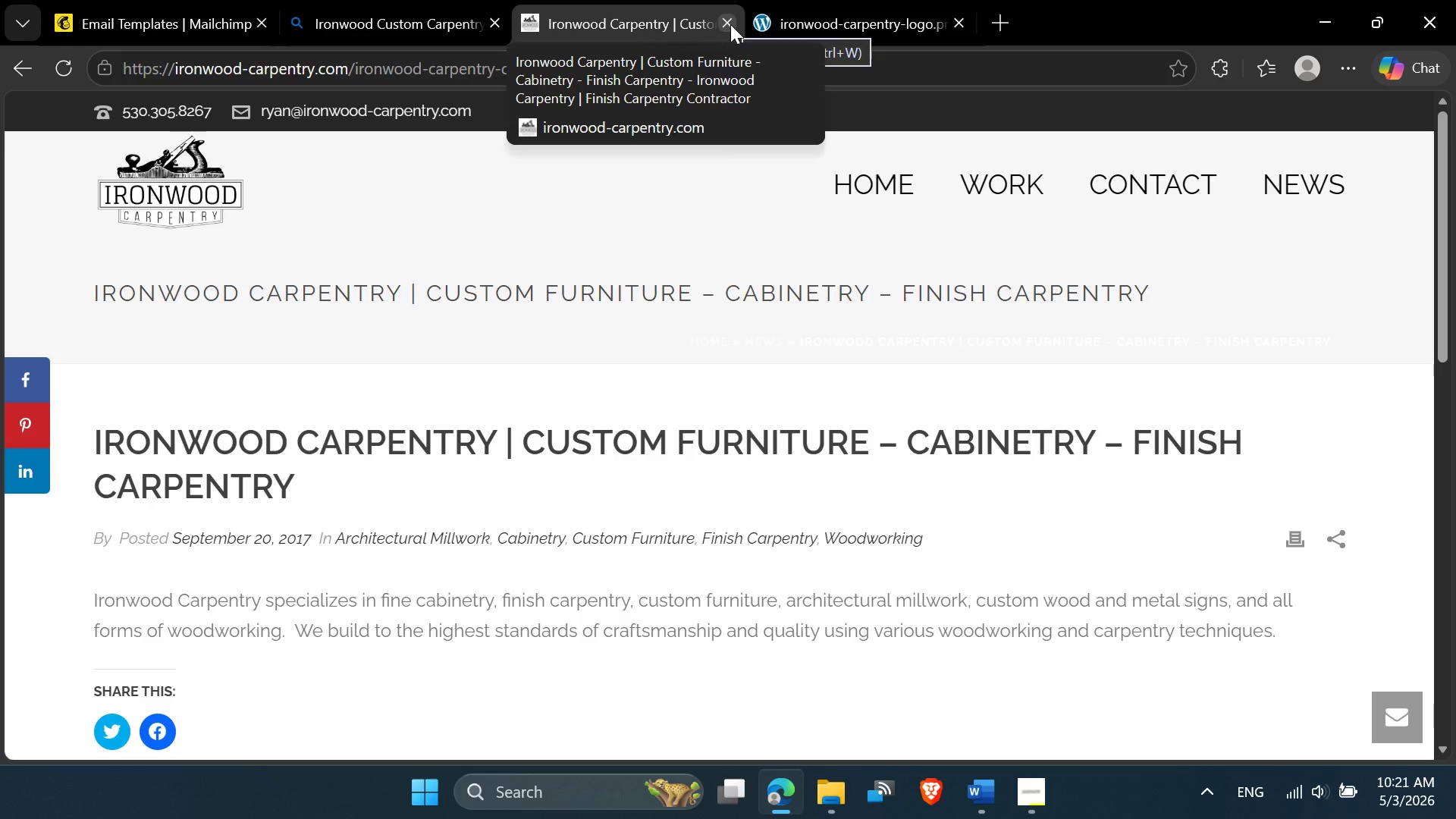 
wait(7.03)
 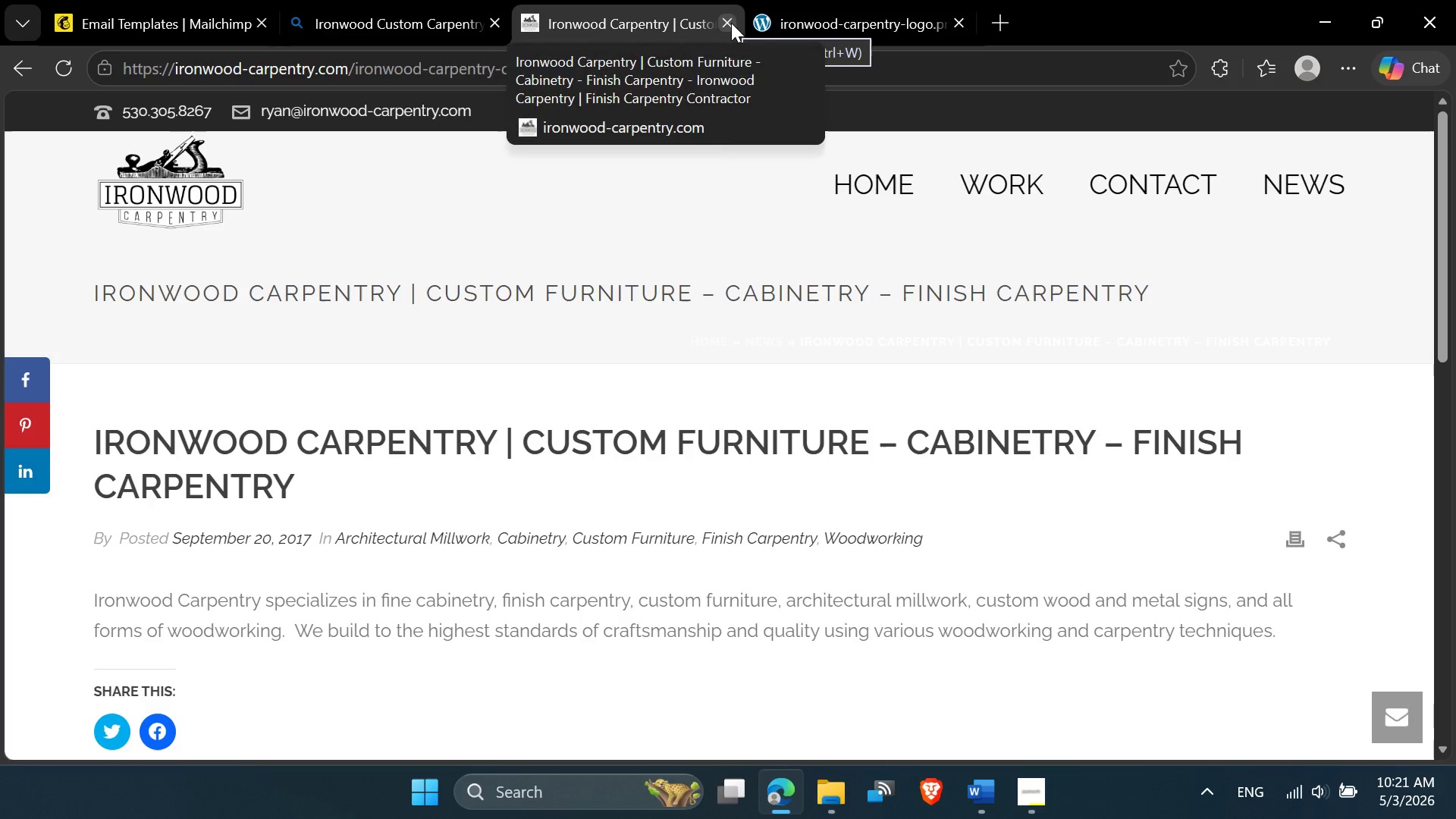 
left_click([730, 24])
 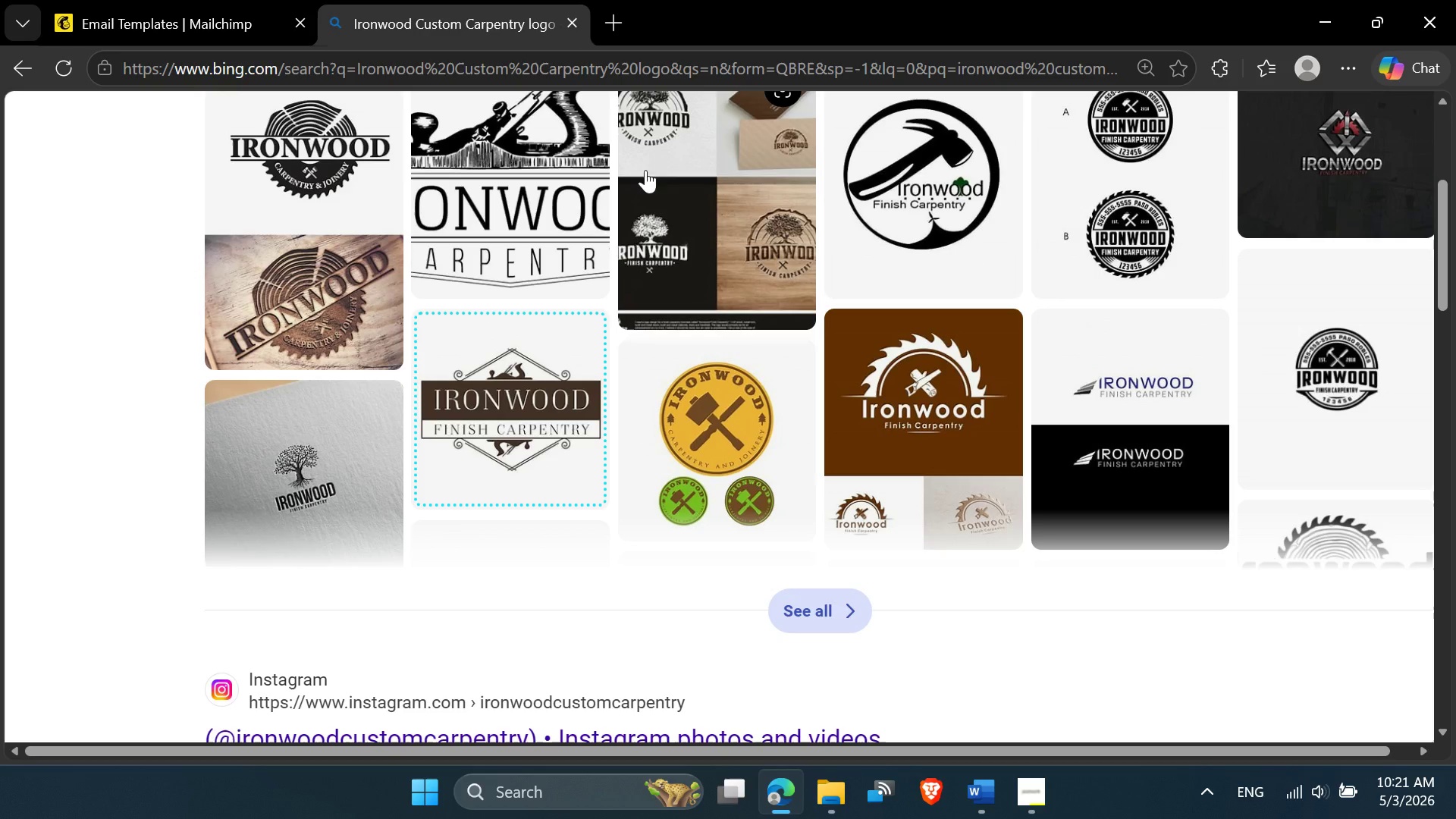 
scroll: coordinate [605, 325], scroll_direction: up, amount: 9.0
 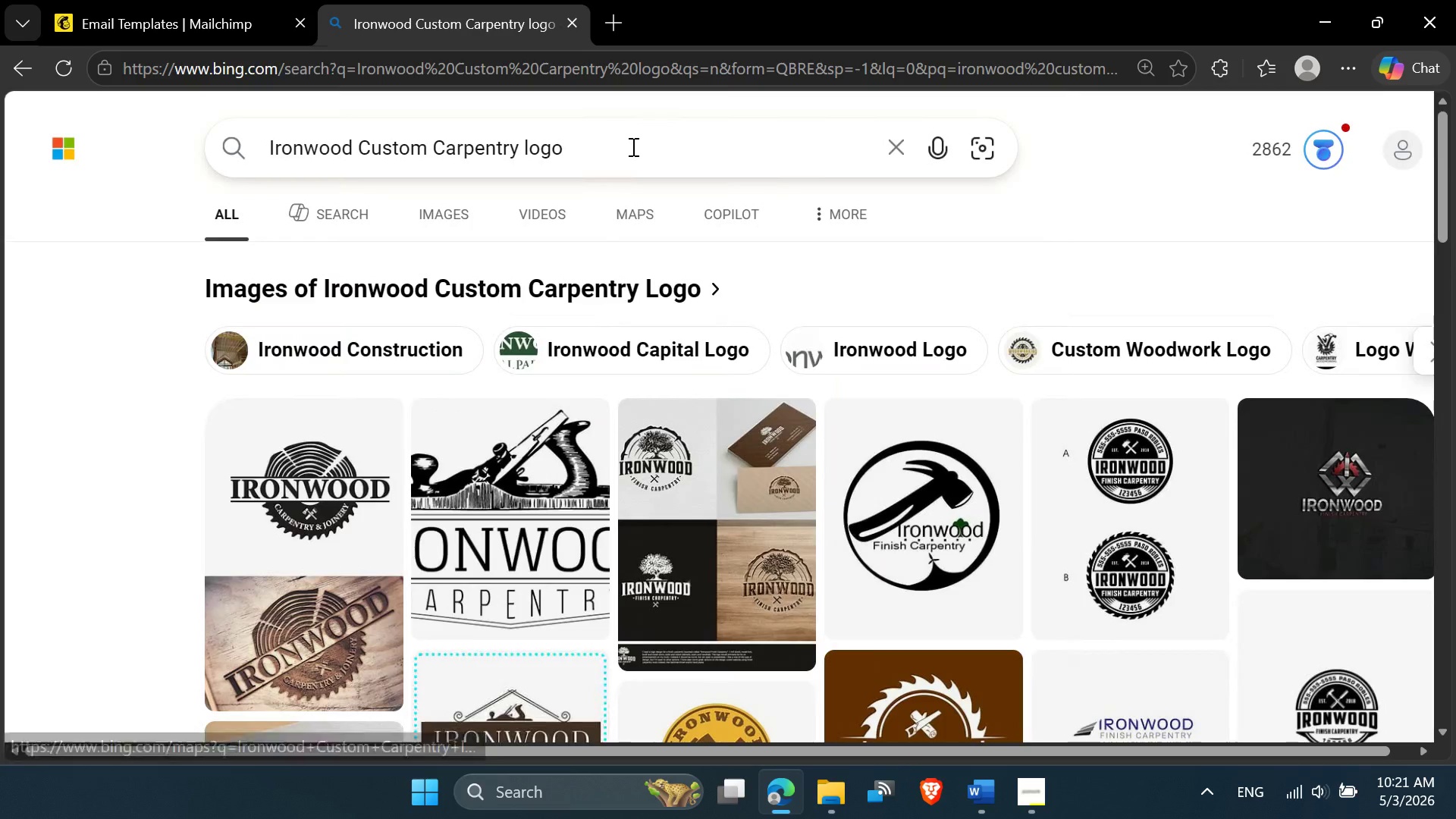 
left_click([632, 146])
 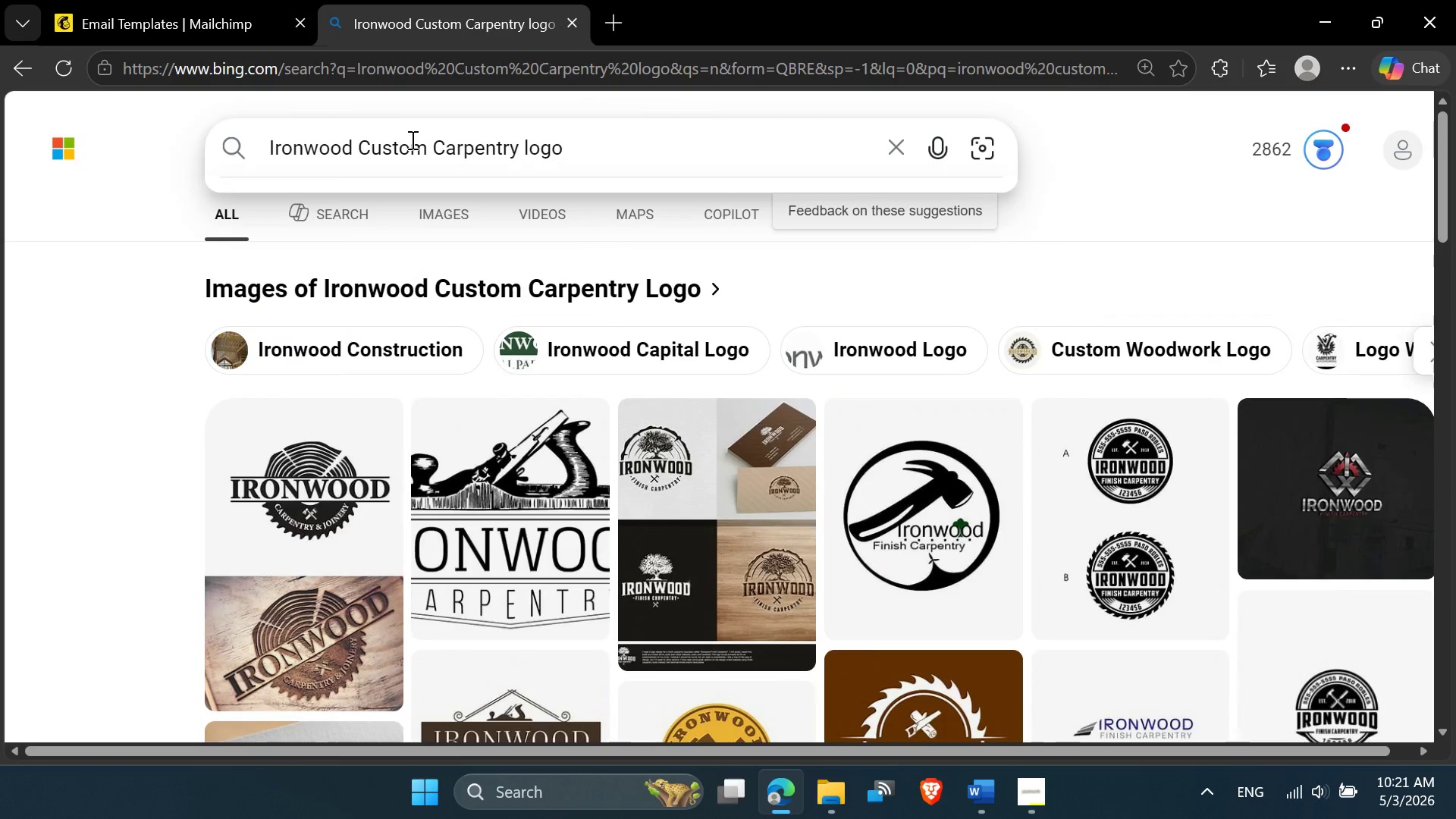 
double_click([410, 139])
 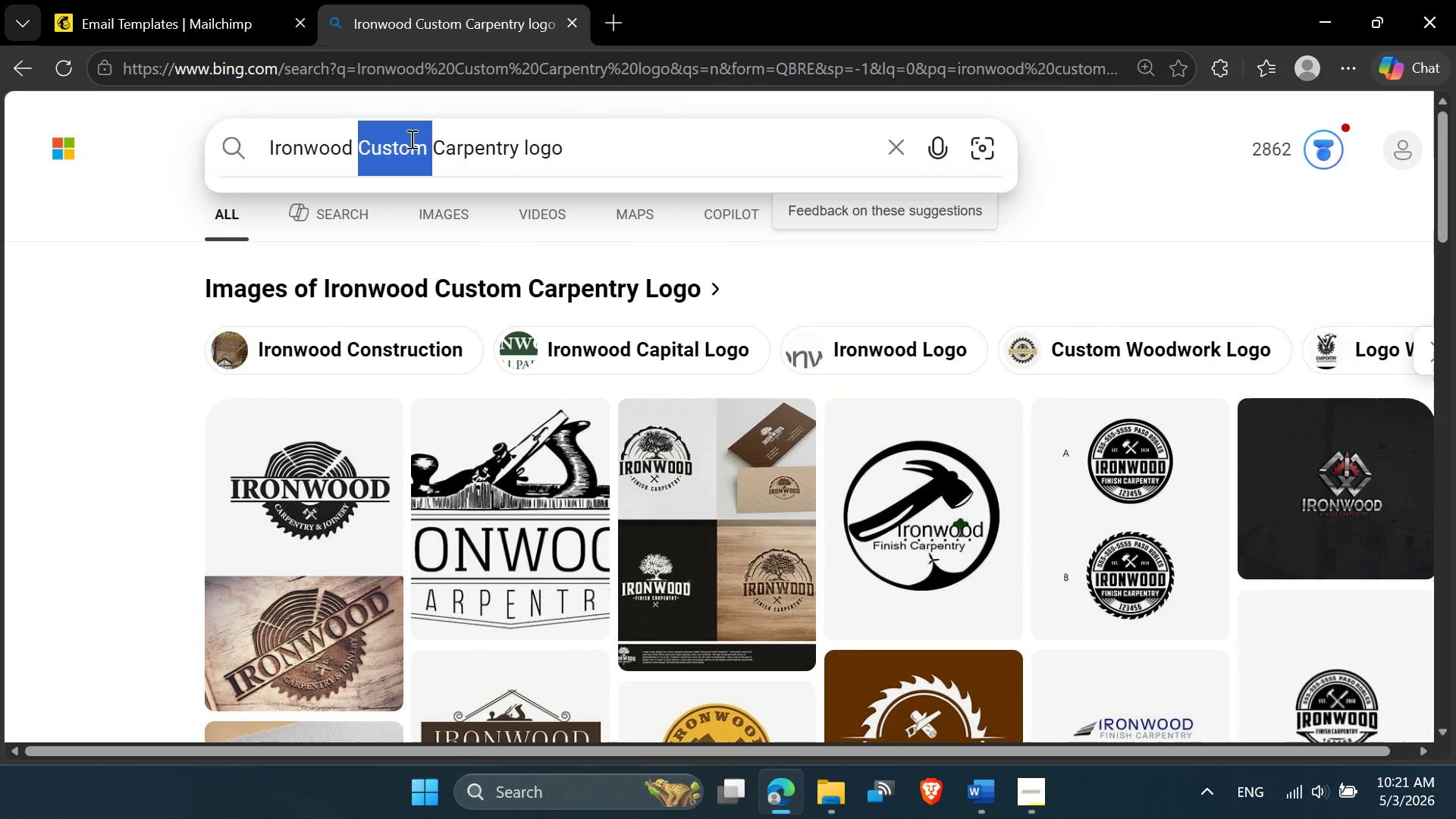 
key(Backspace)
 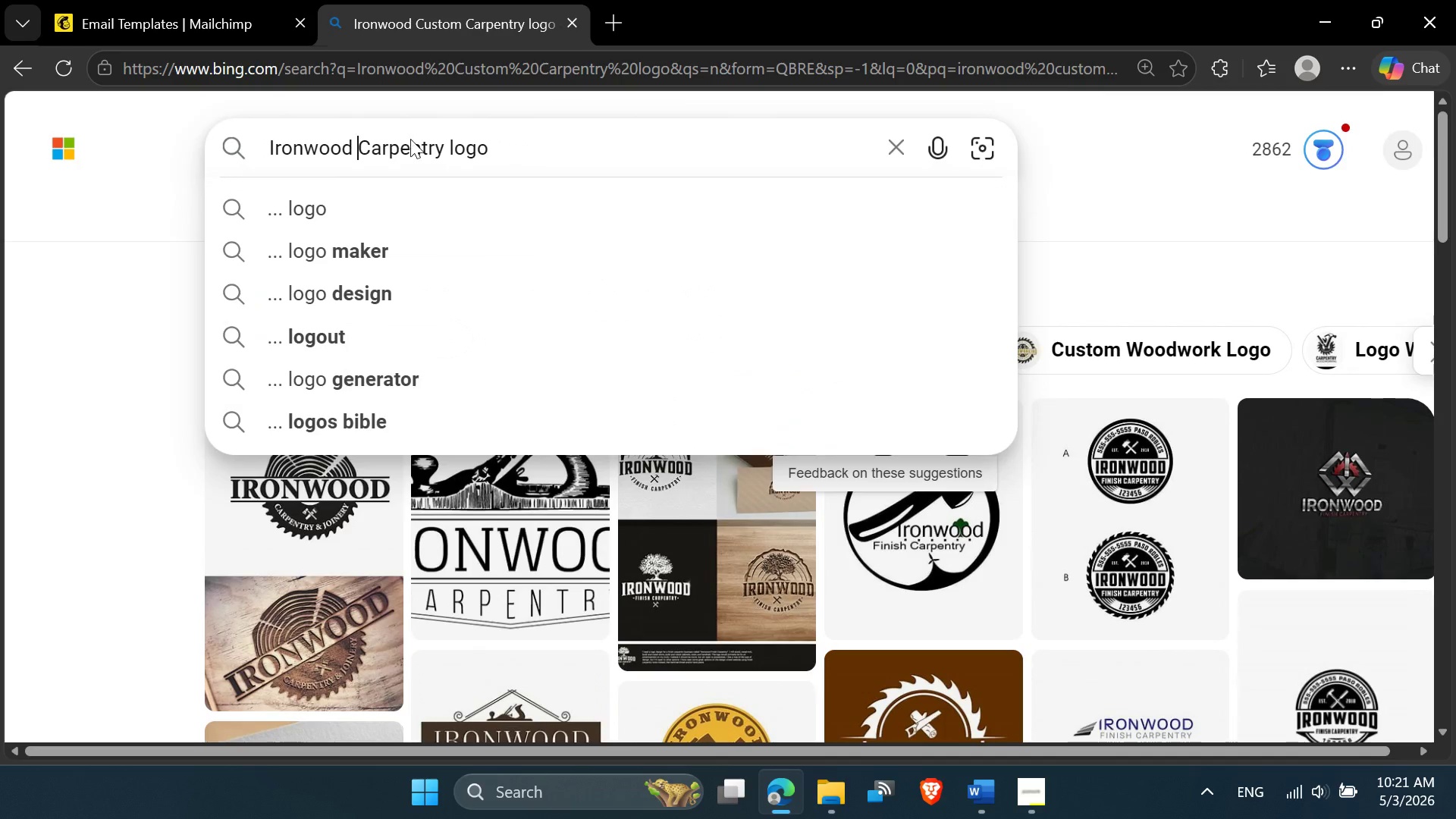 
key(Enter)
 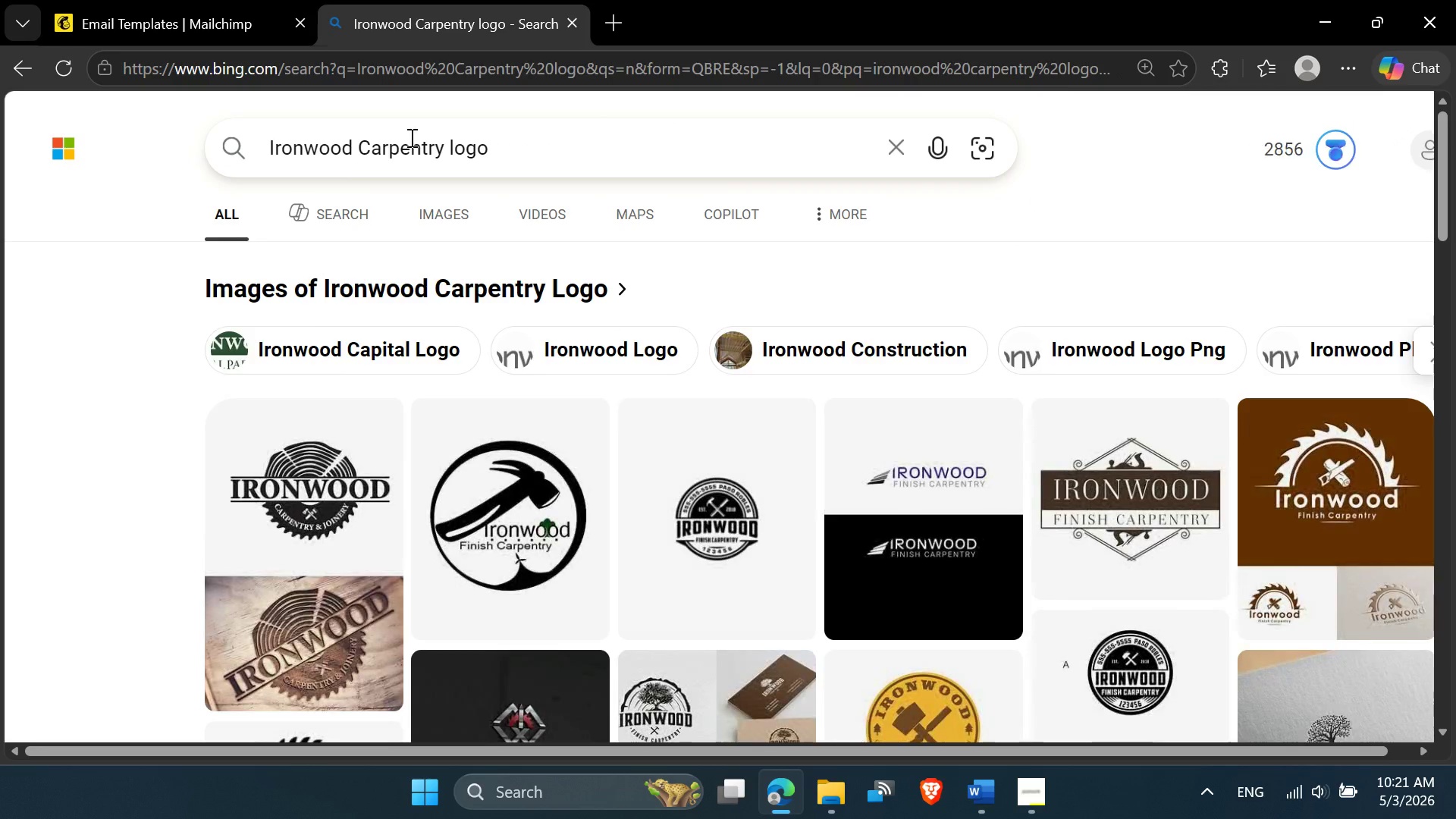 
scroll: coordinate [373, 210], scroll_direction: down, amount: 1.0
 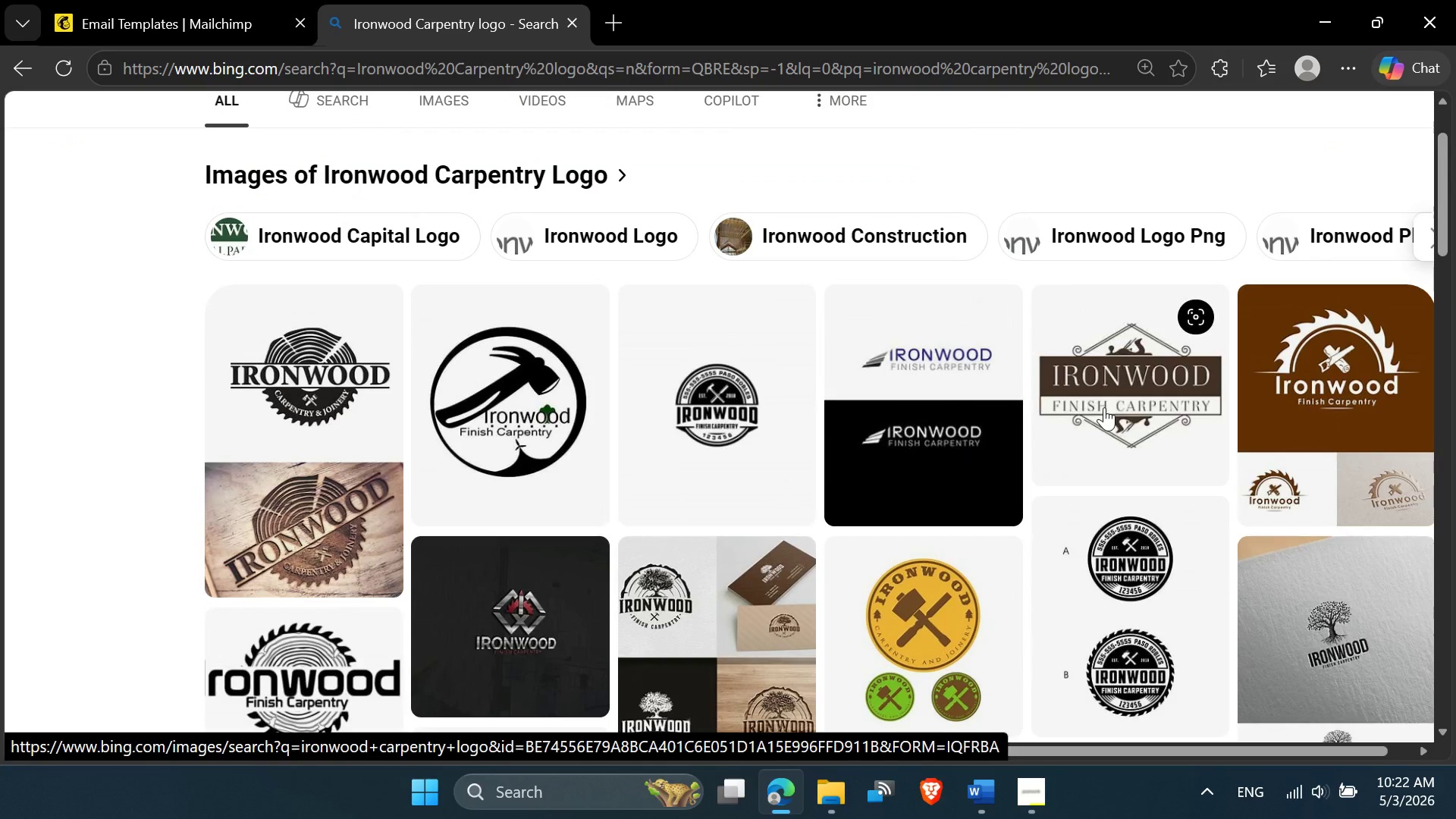 
wait(7.26)
 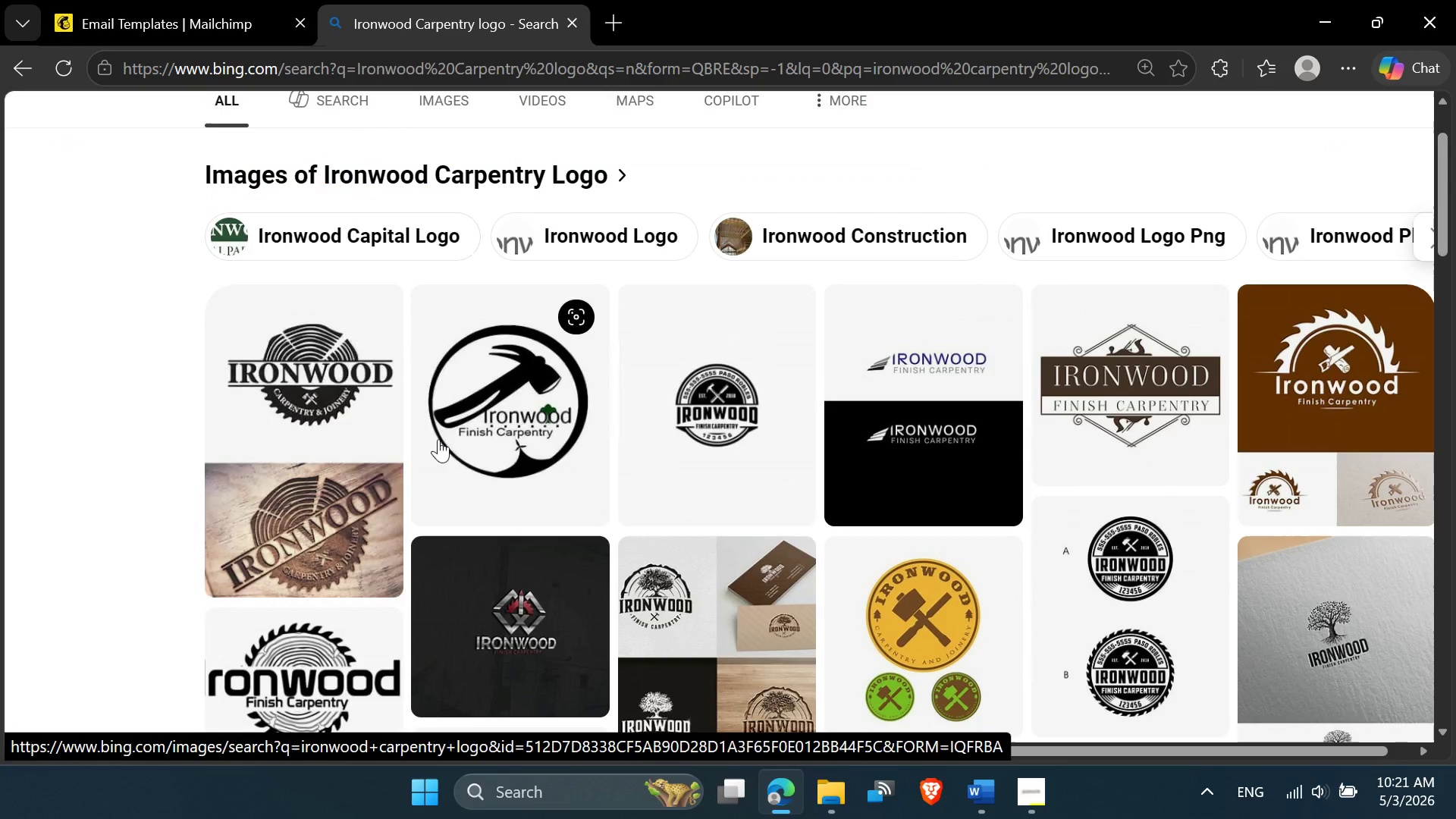 
scroll: coordinate [1339, 463], scroll_direction: down, amount: 3.0
 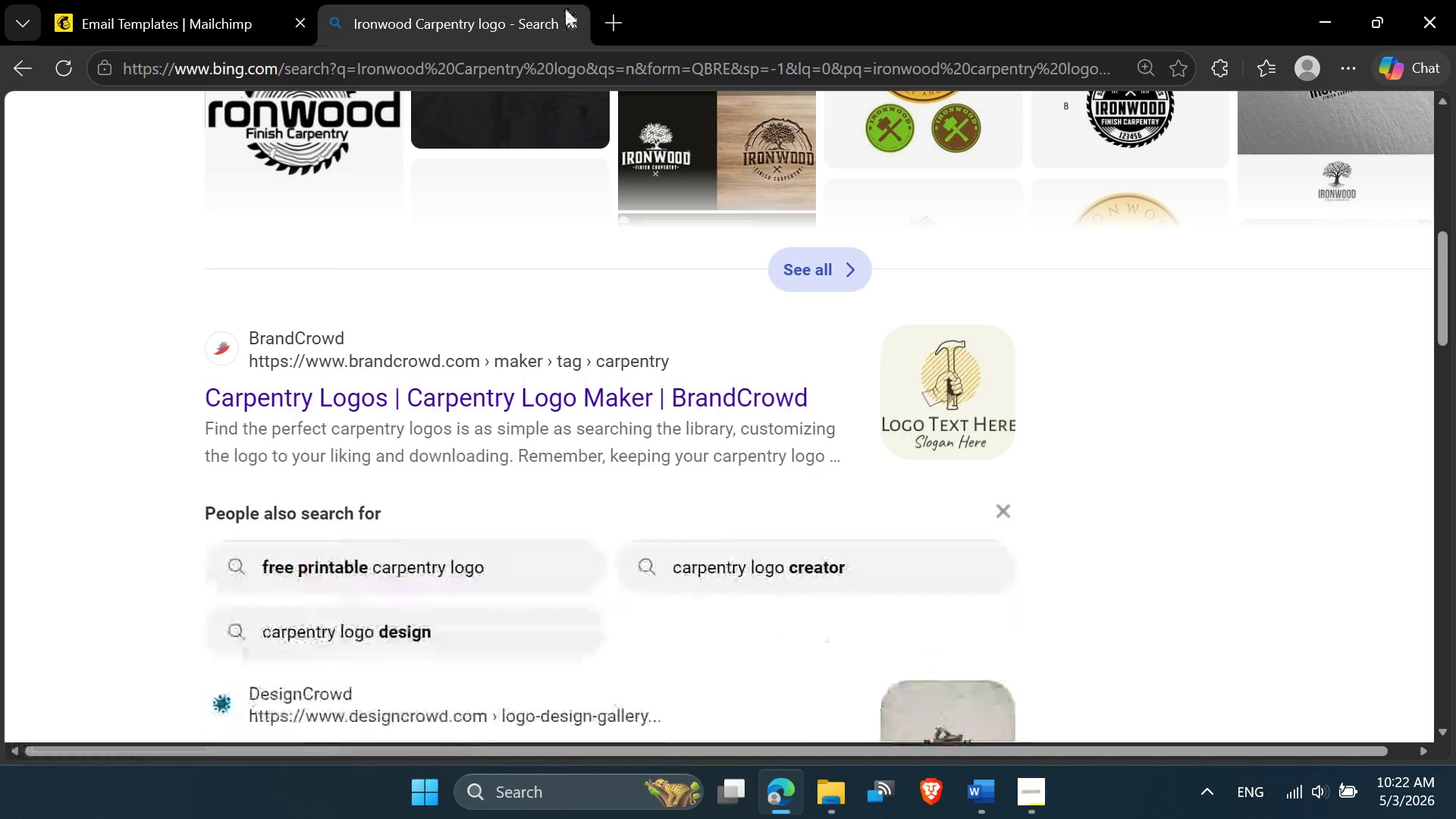 
left_click([554, 70])
 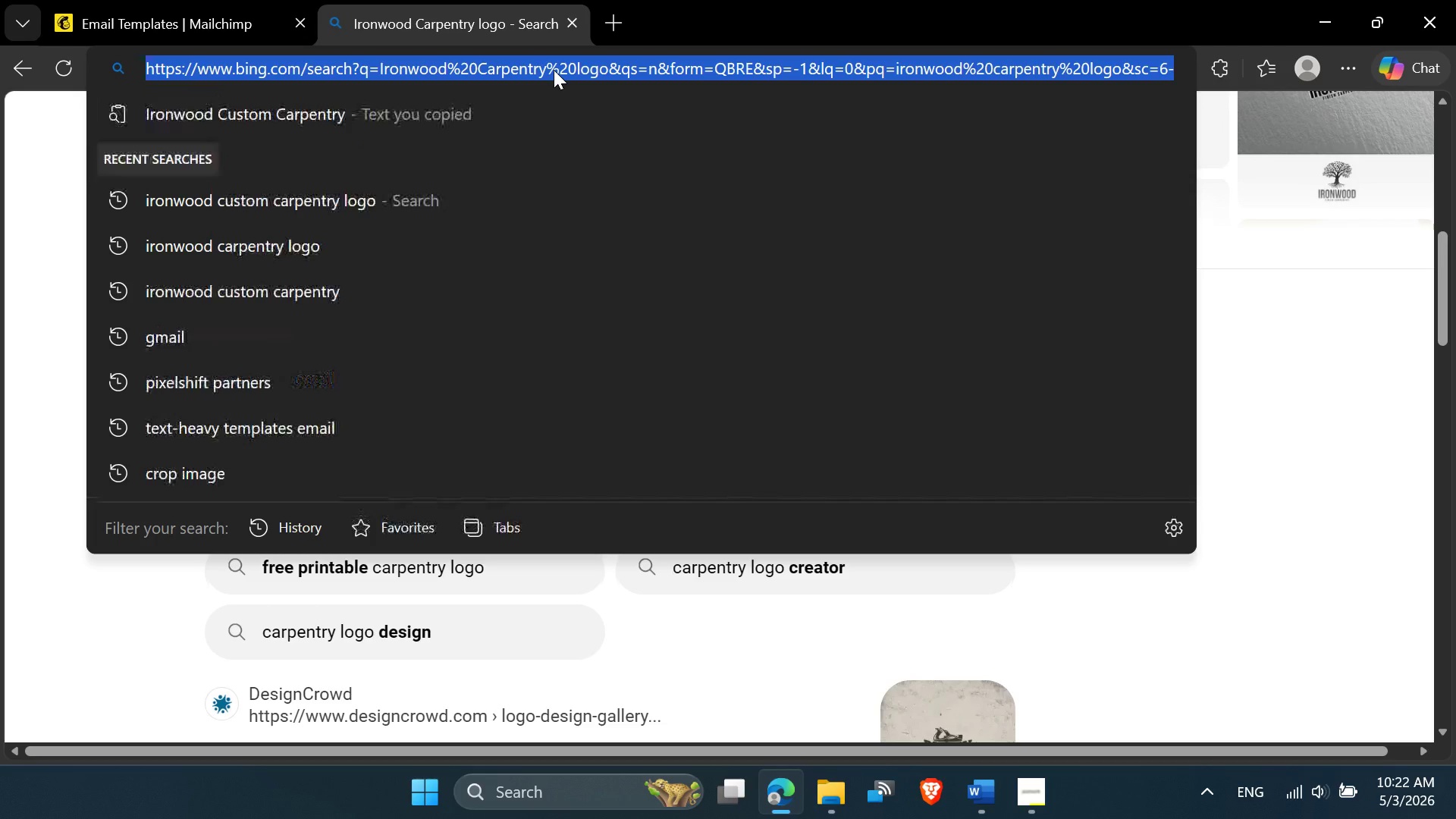 
type(REMO)
 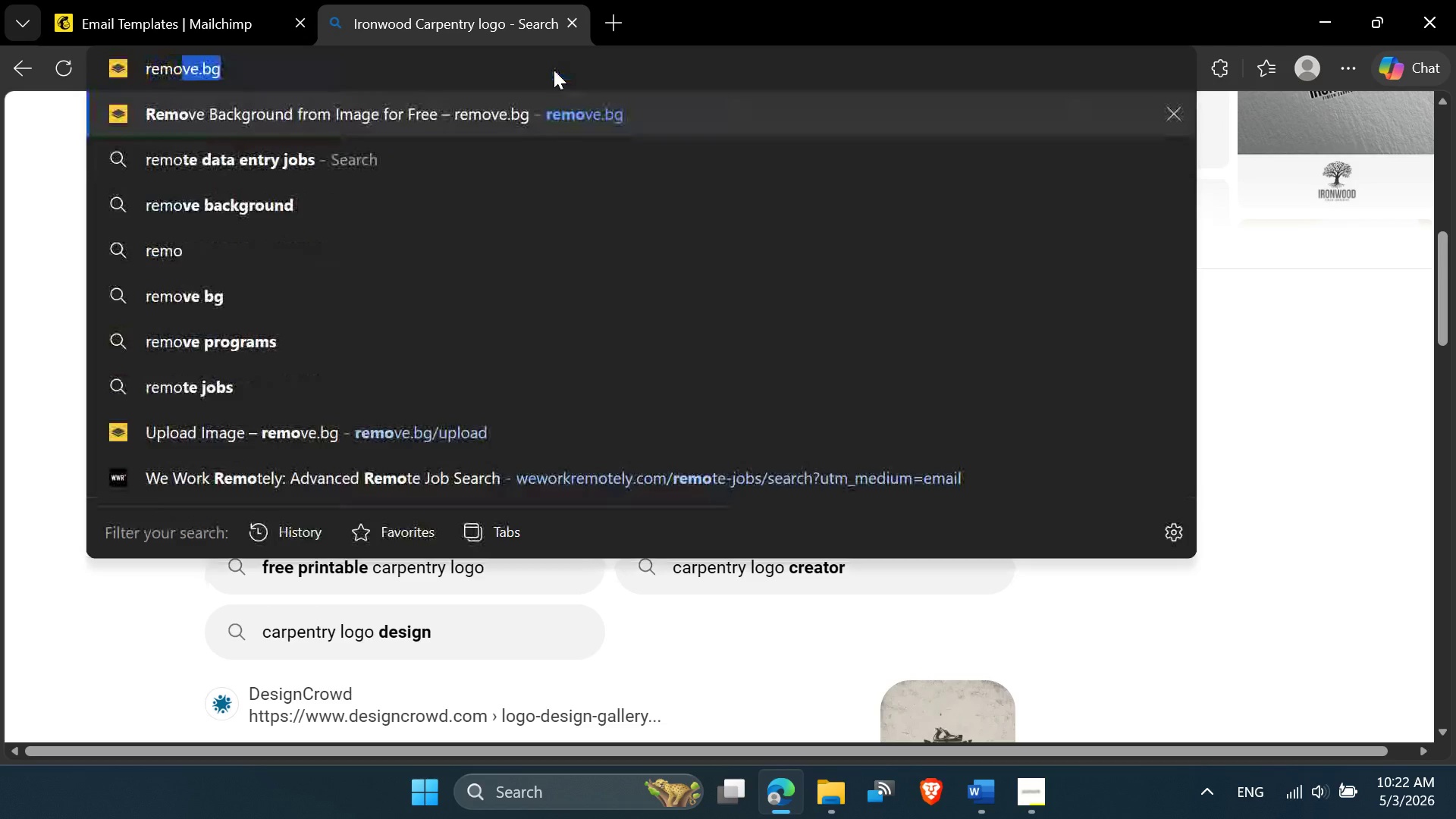 
key(Enter)
 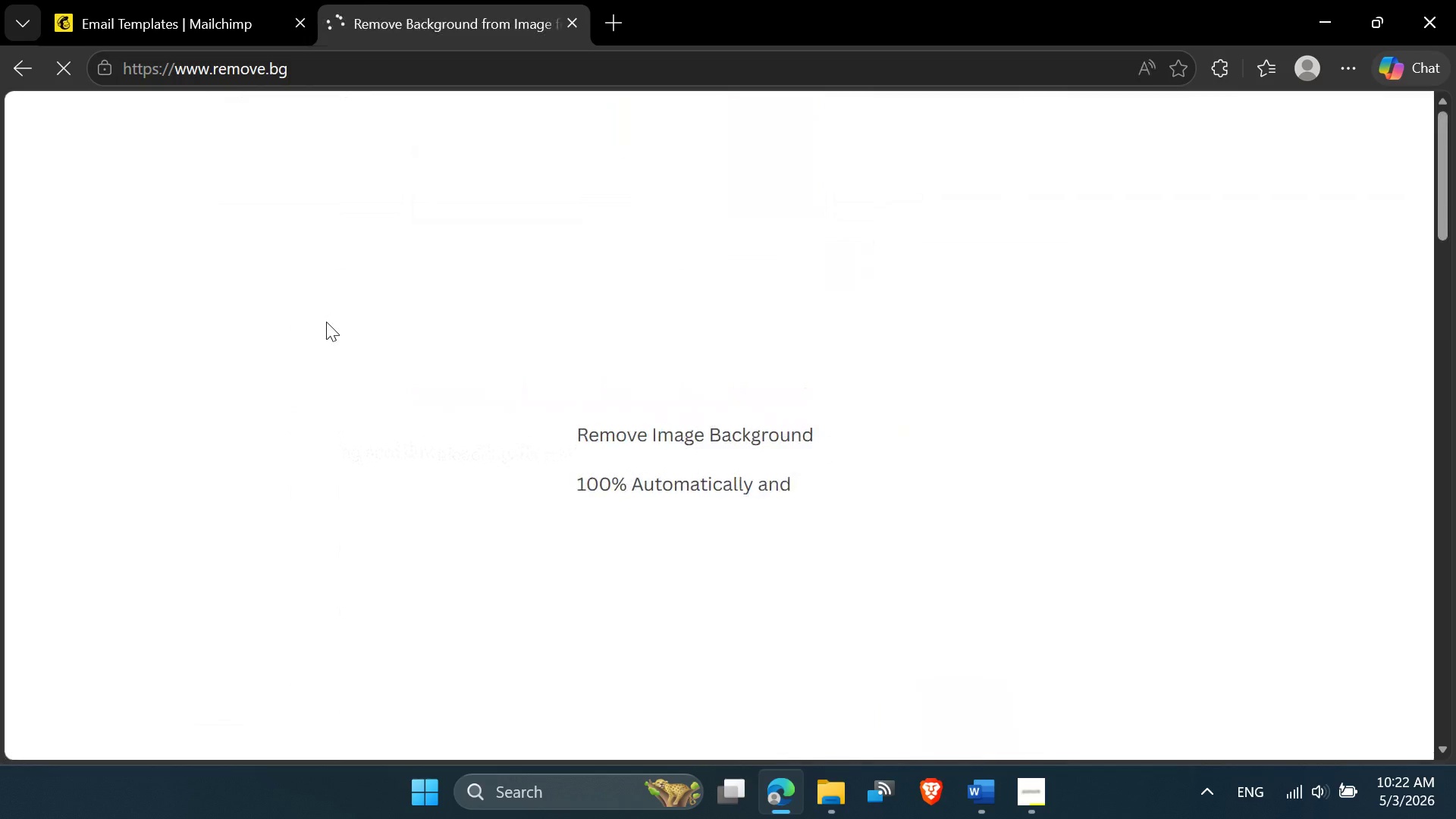 
scroll: coordinate [651, 434], scroll_direction: down, amount: 2.0
 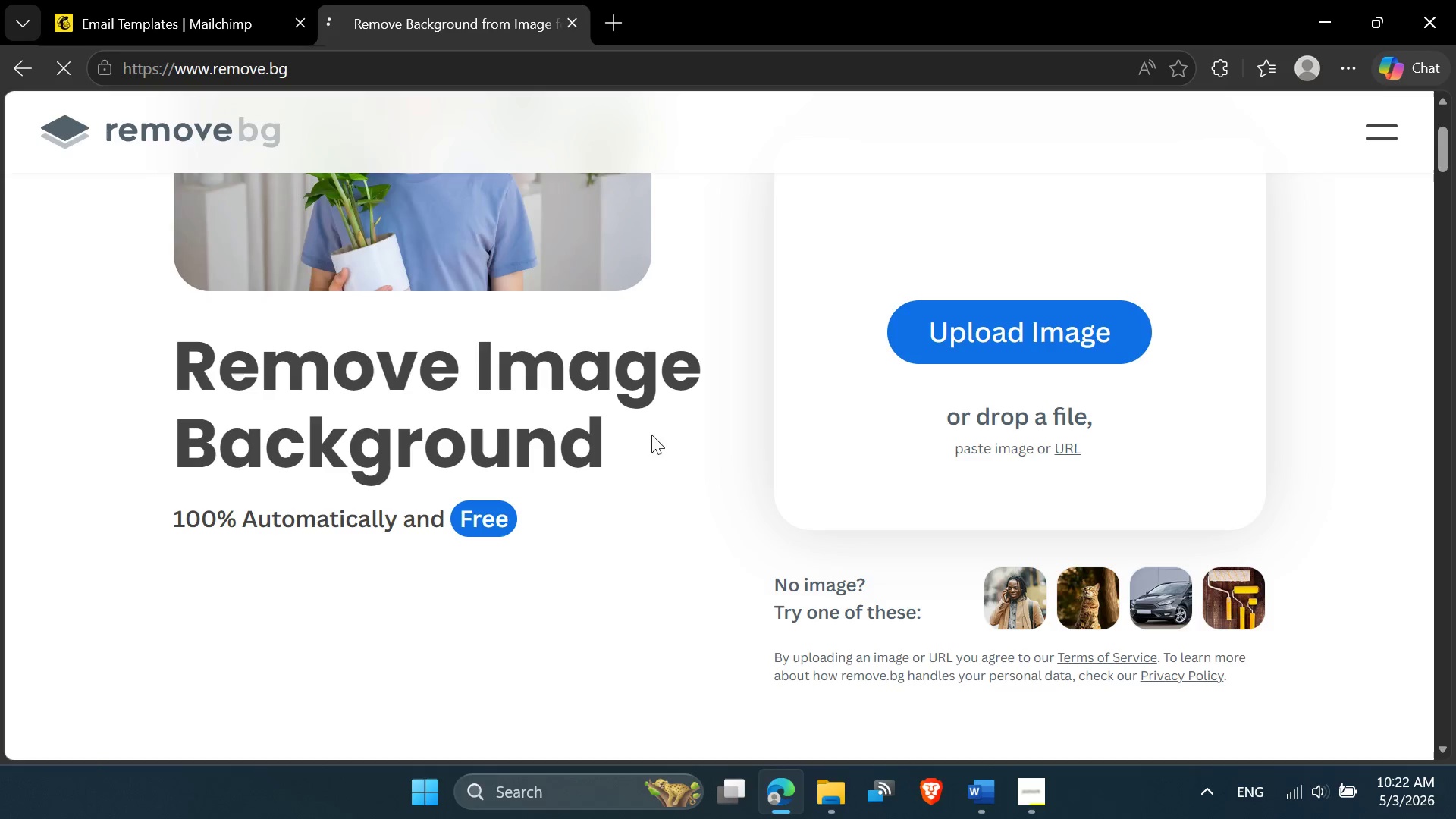 
left_click([974, 329])
 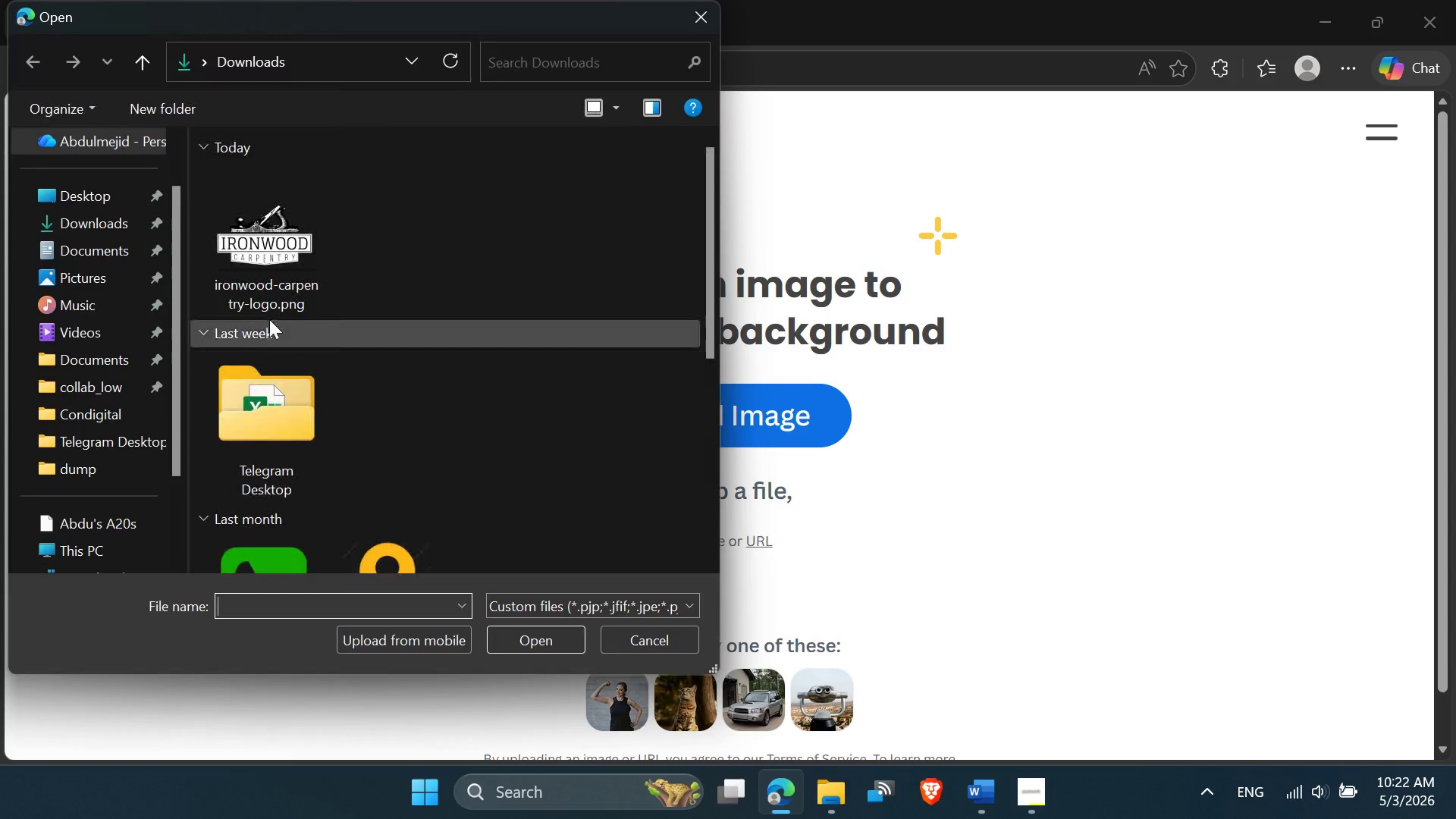 
double_click([257, 276])
 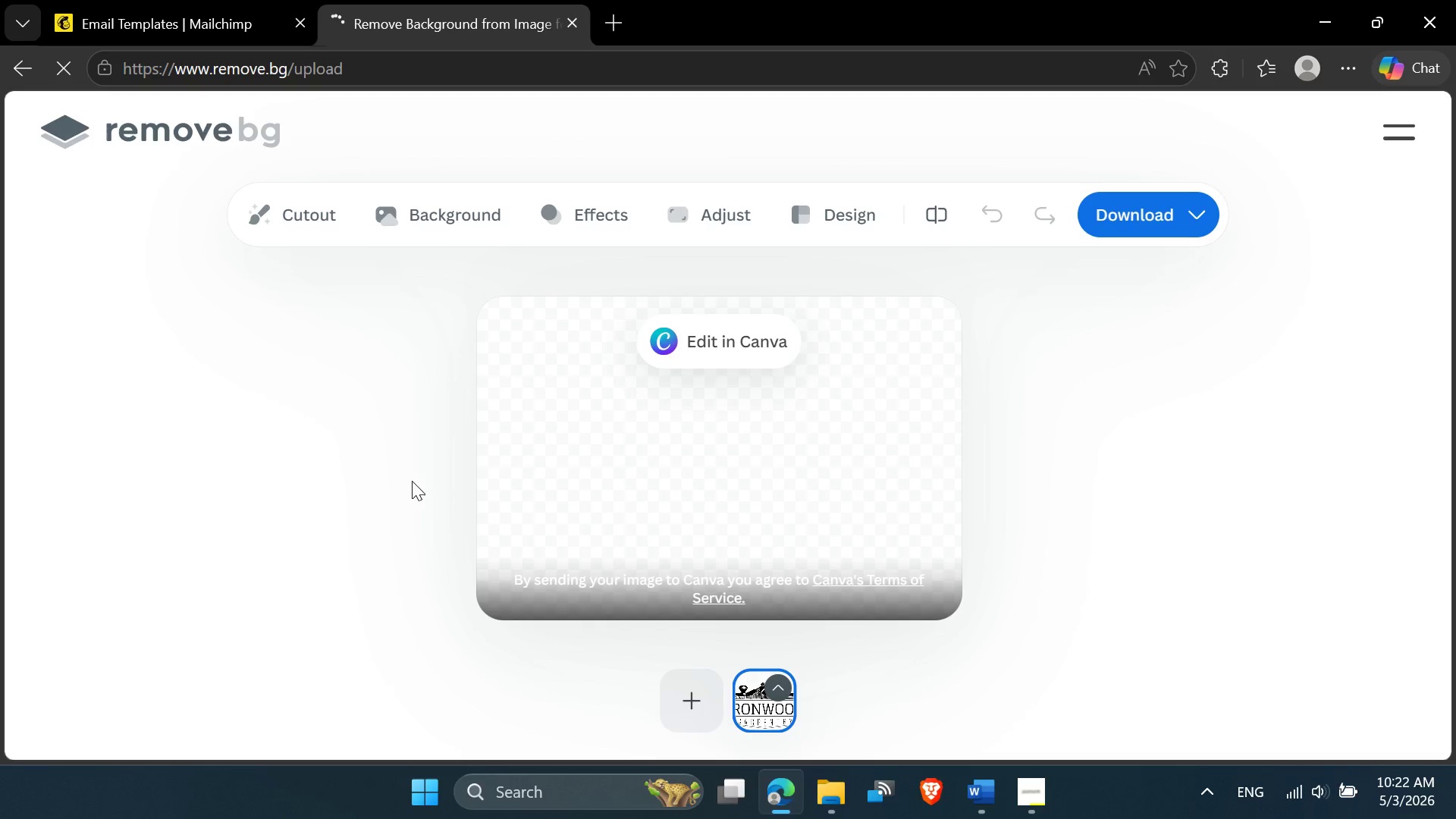 
wait(13.16)
 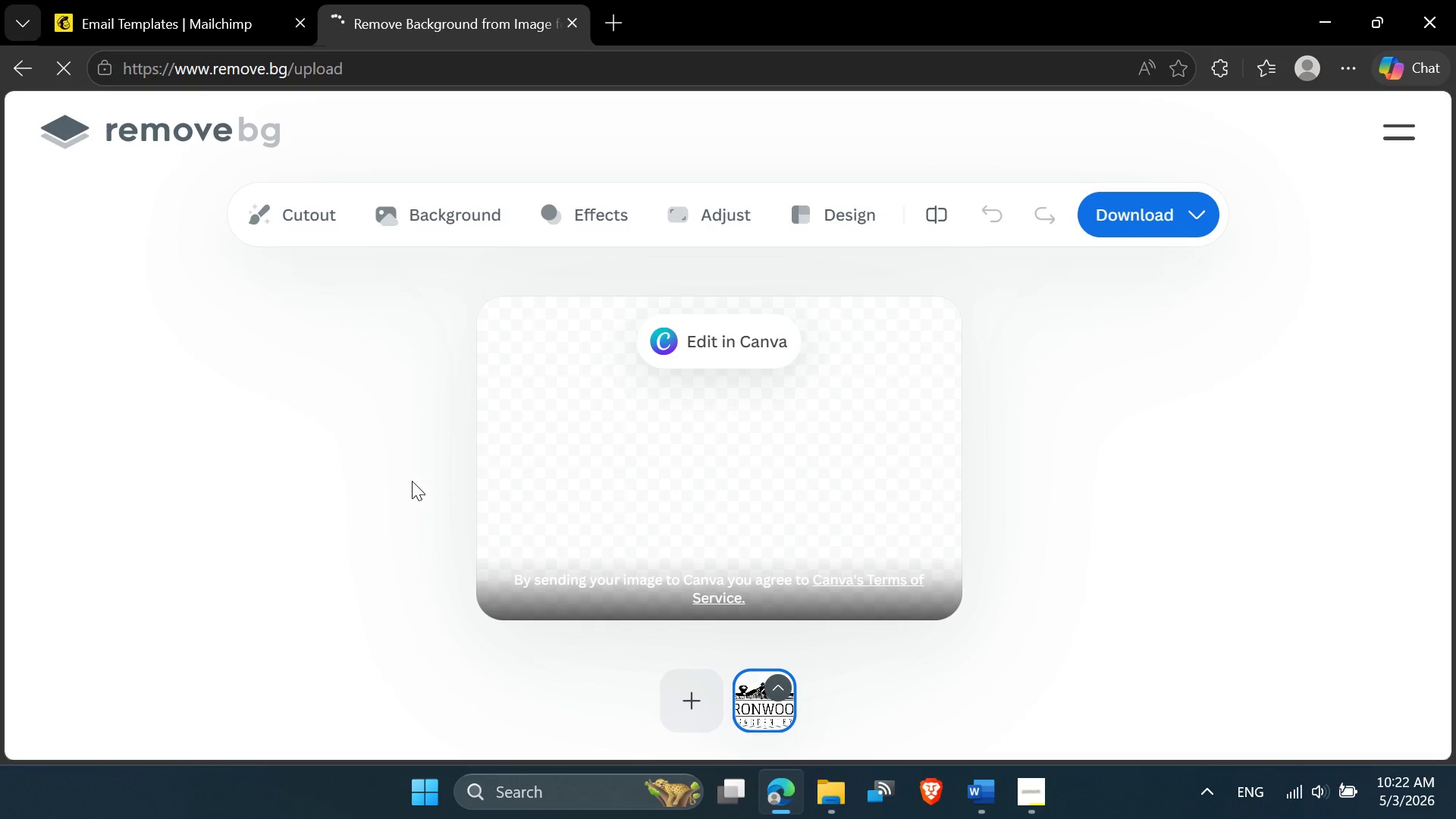 
left_click([1118, 199])
 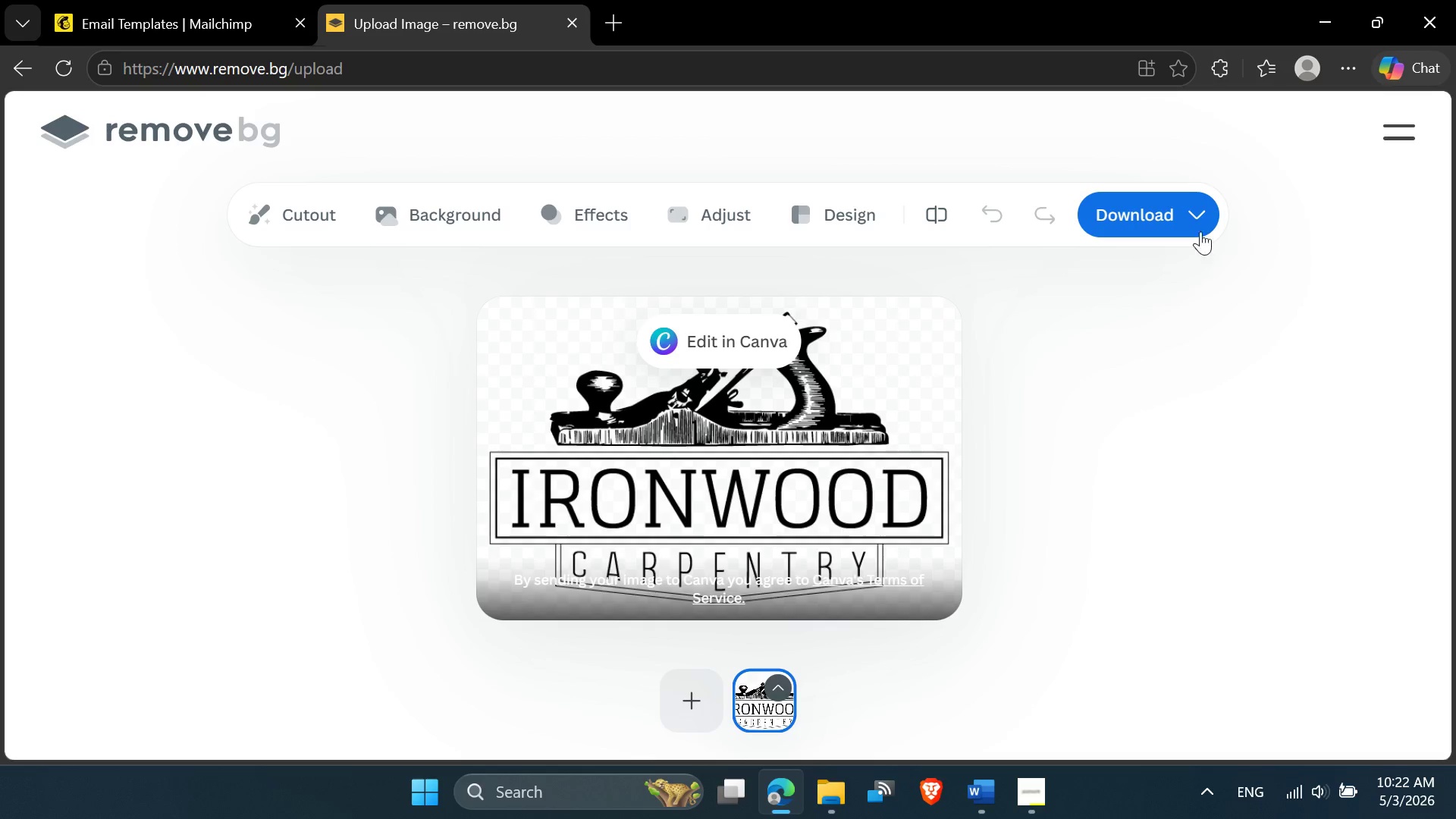 
left_click([1109, 213])
 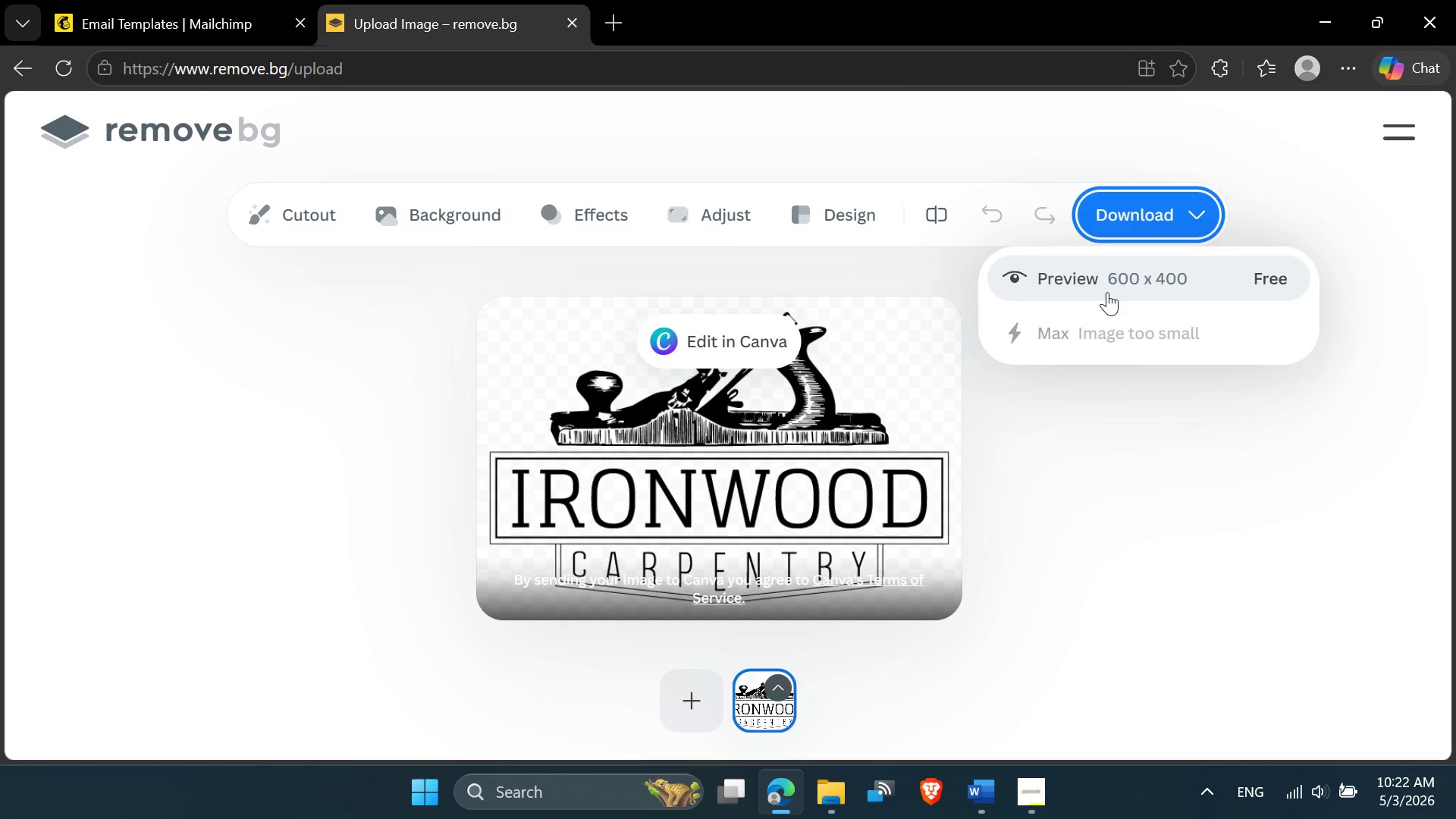 
left_click([1107, 291])
 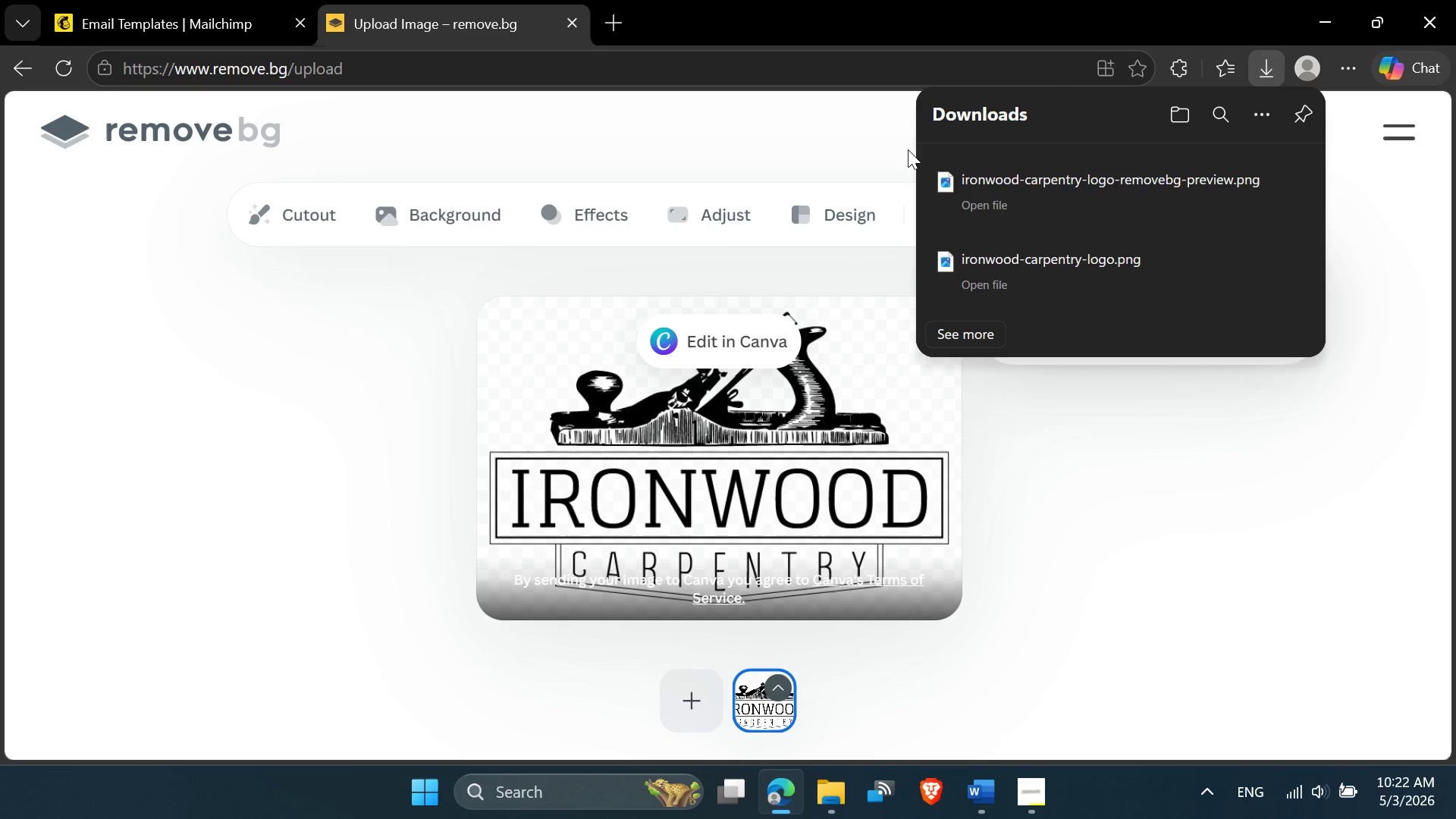 
left_click([868, 131])
 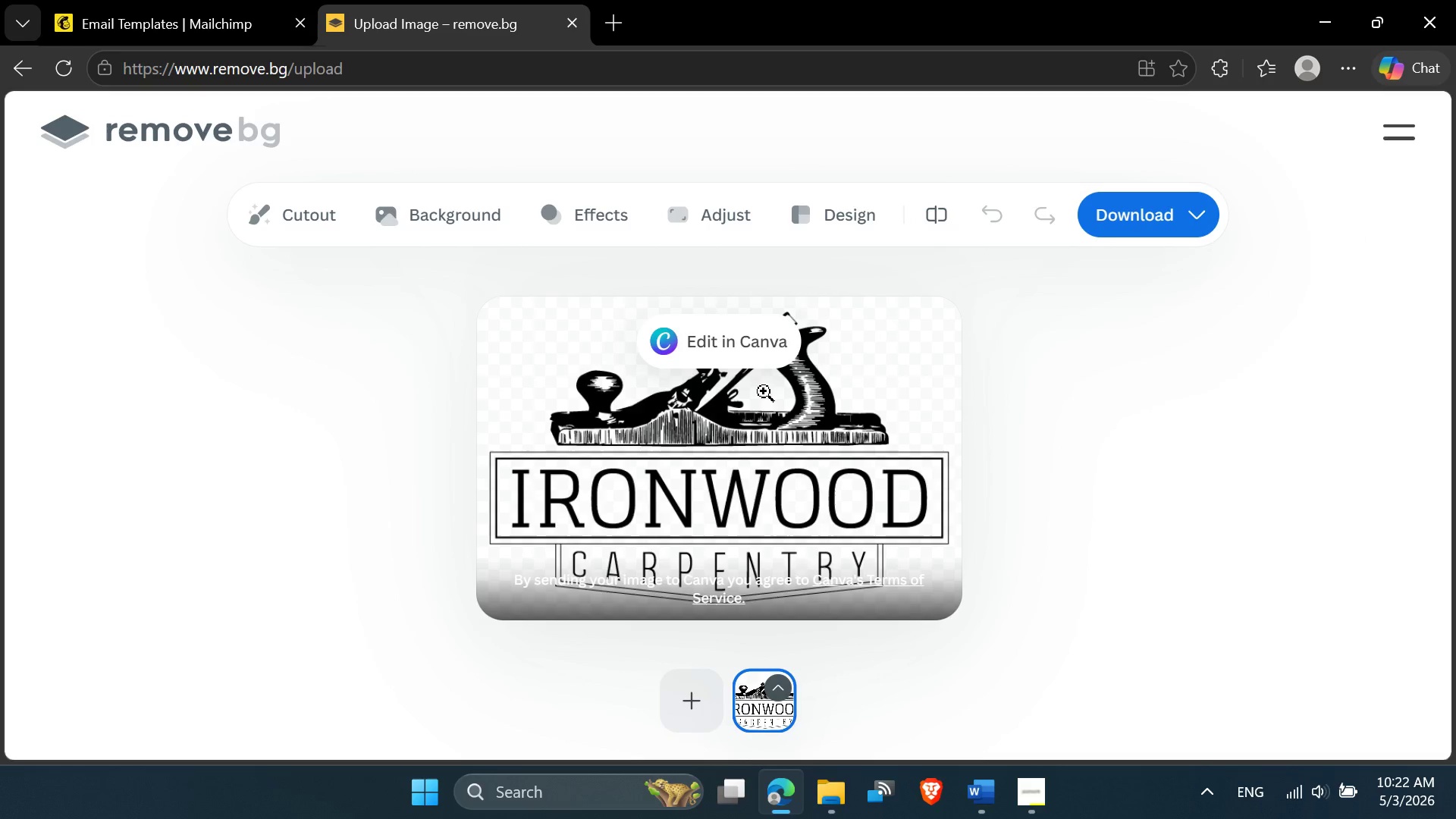 
scroll: coordinate [764, 391], scroll_direction: up, amount: 2.0
 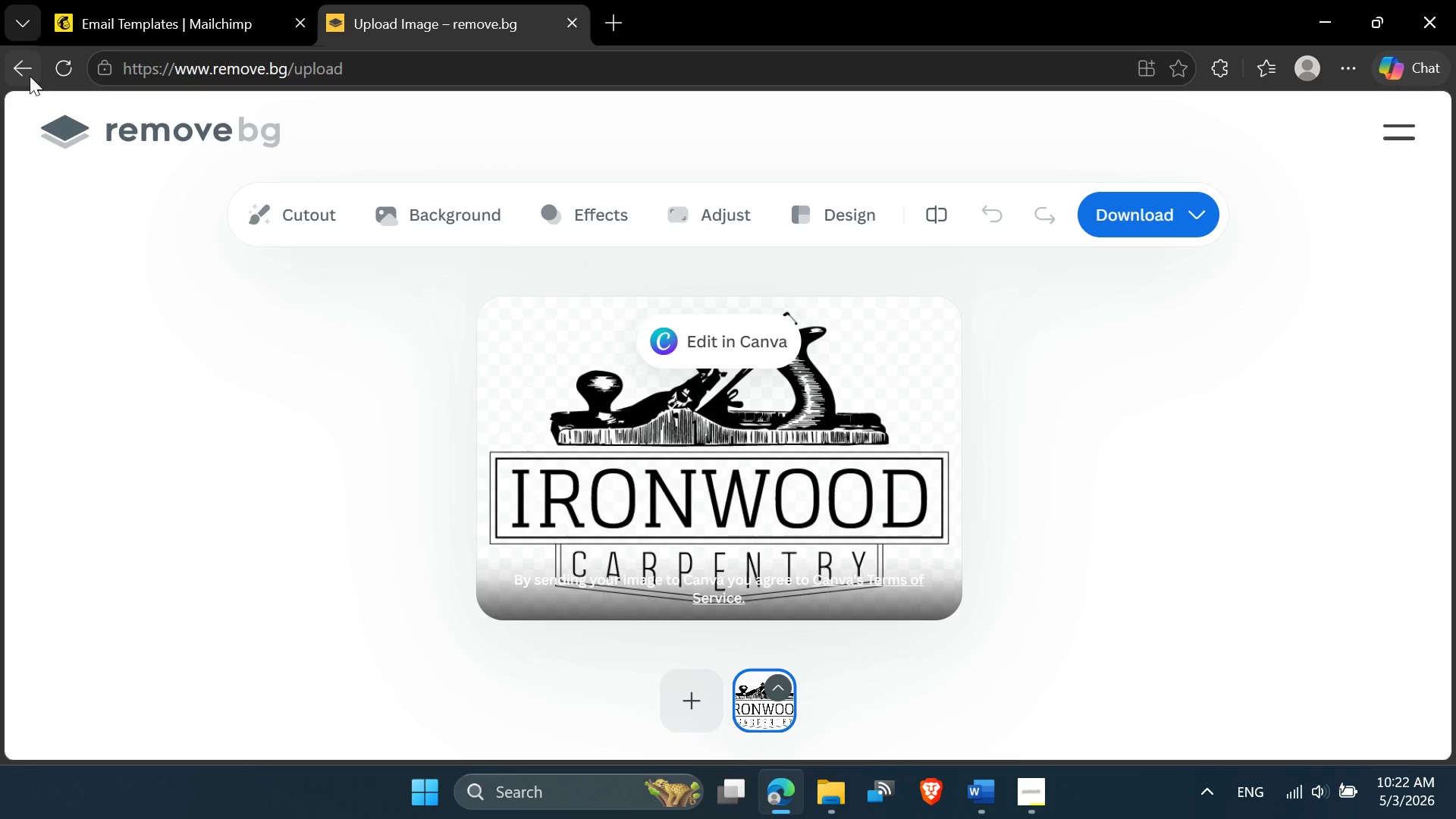 
left_click([30, 76])
 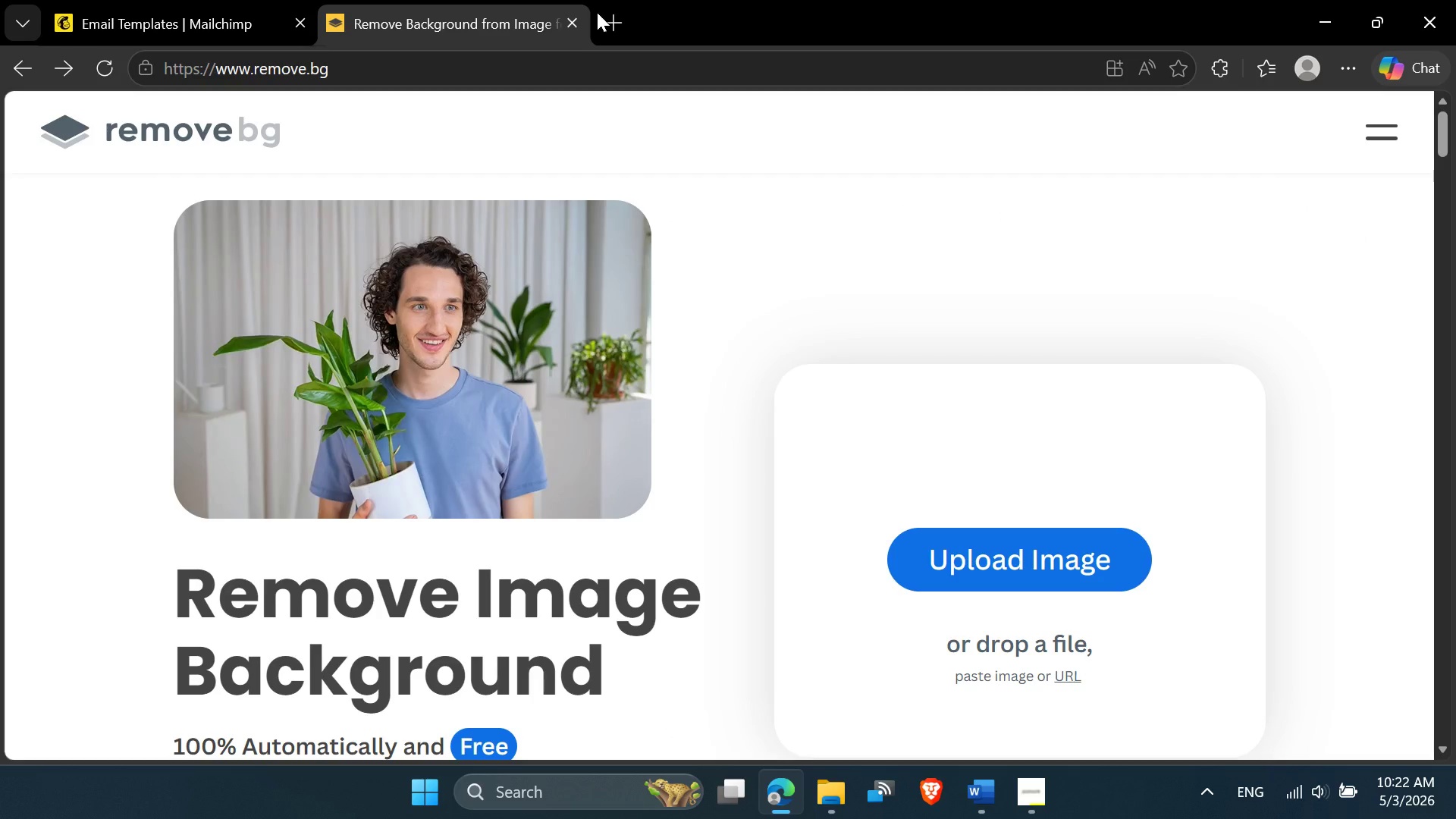 
left_click([538, 77])
 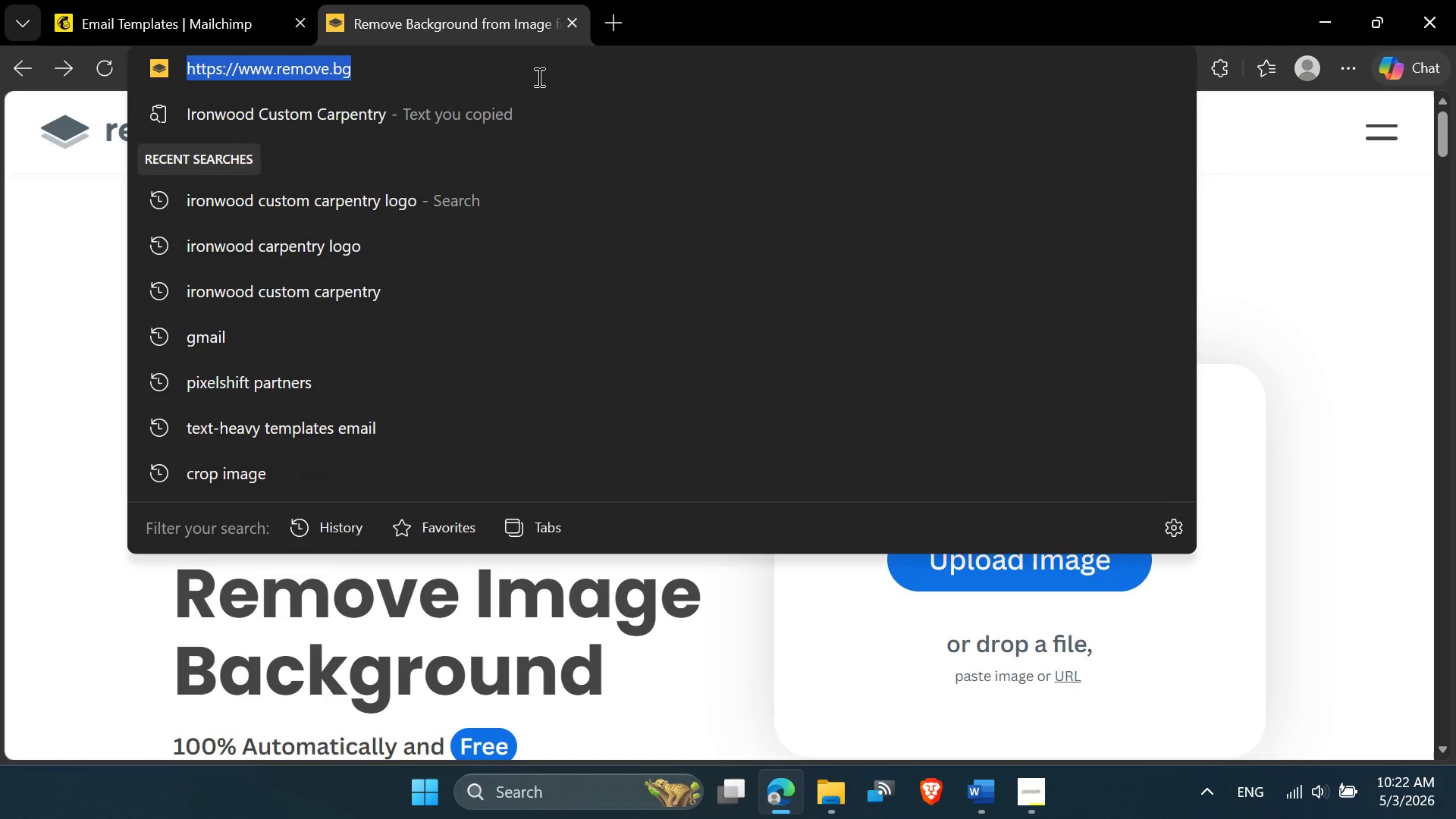 
type(PIC)
 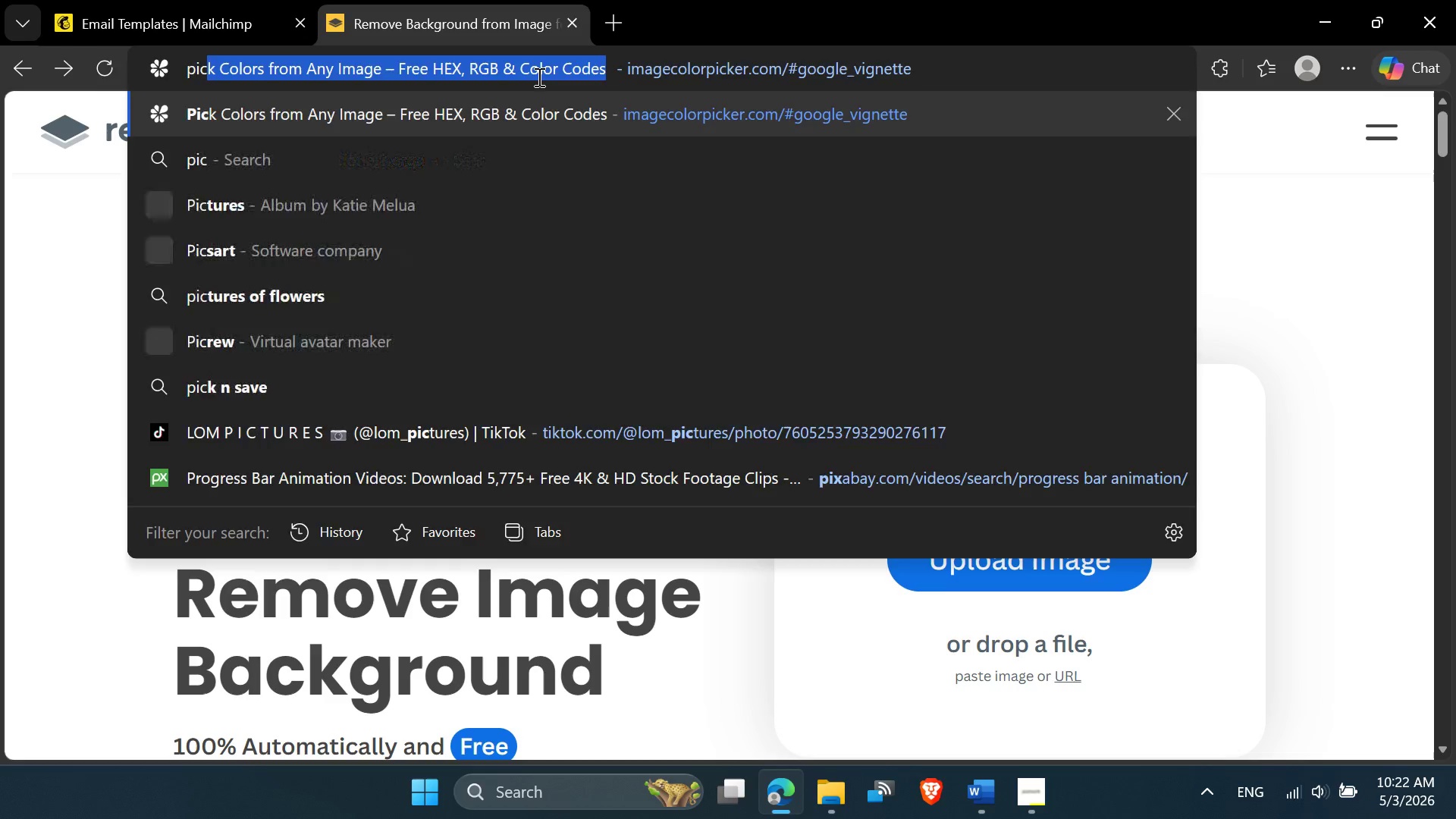 
key(Enter)
 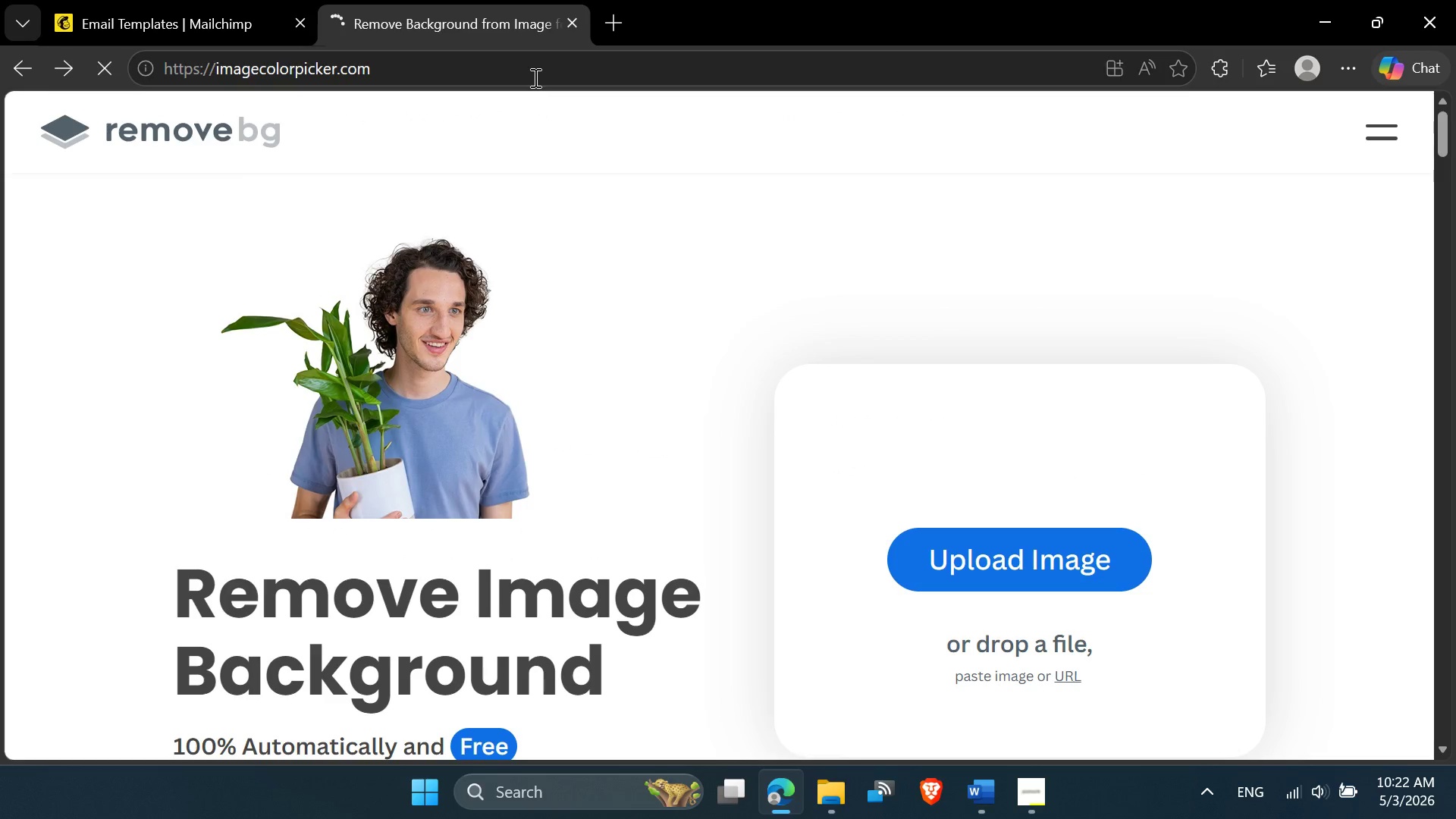 
wait(7.83)
 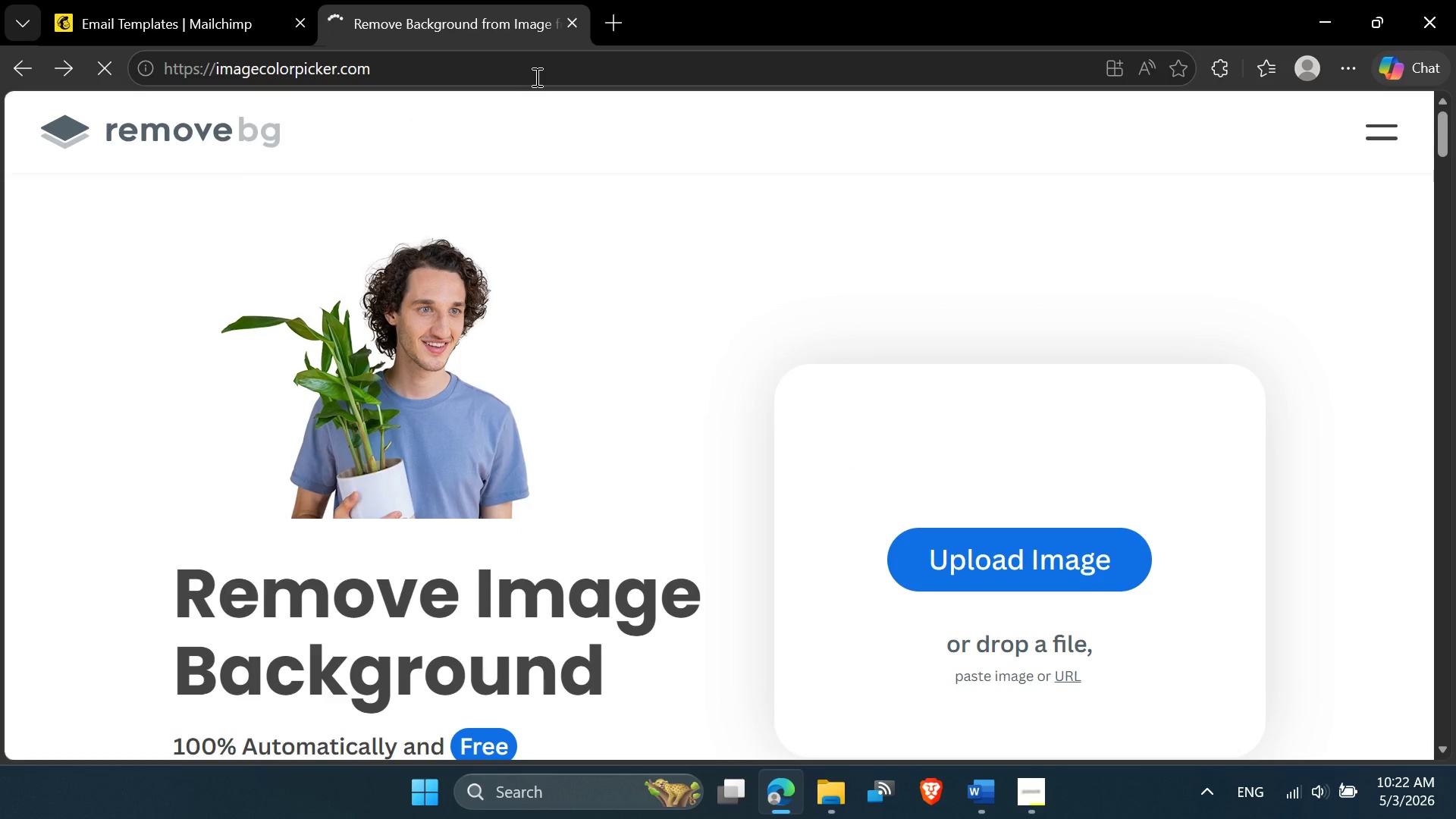 
scroll: coordinate [714, 393], scroll_direction: down, amount: 6.0
 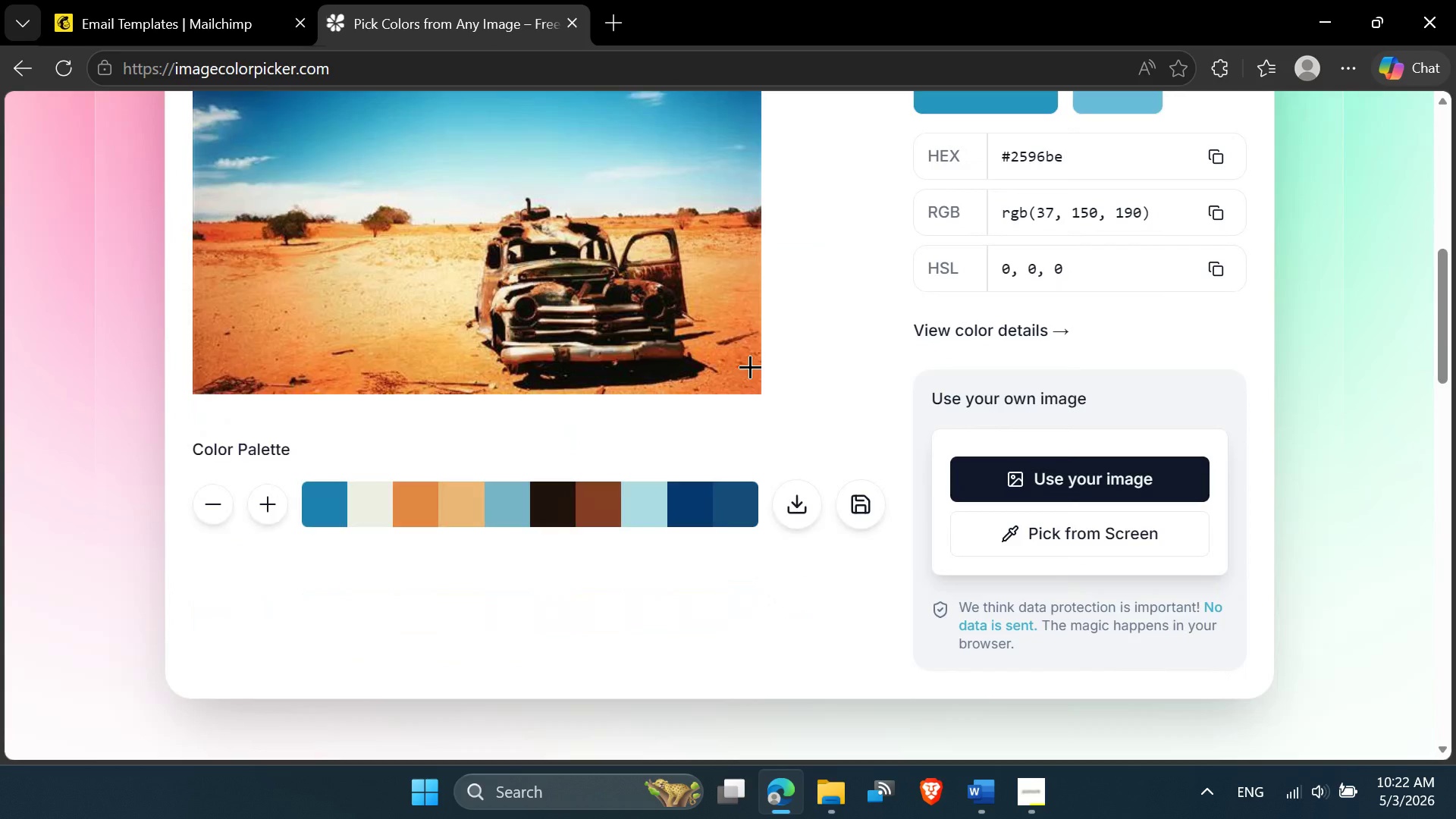 
scroll: coordinate [748, 366], scroll_direction: up, amount: 3.0
 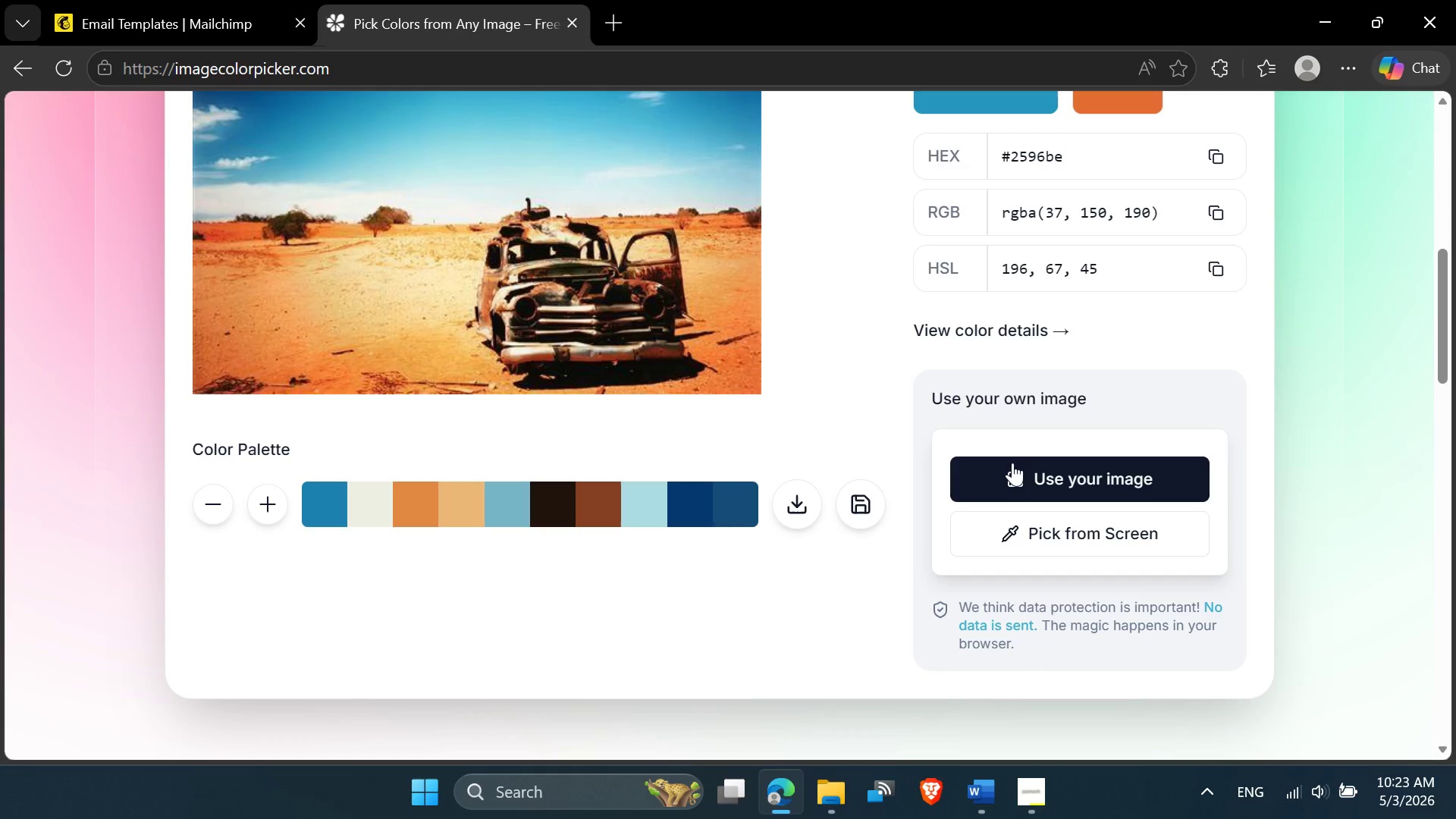 
left_click([1012, 463])
 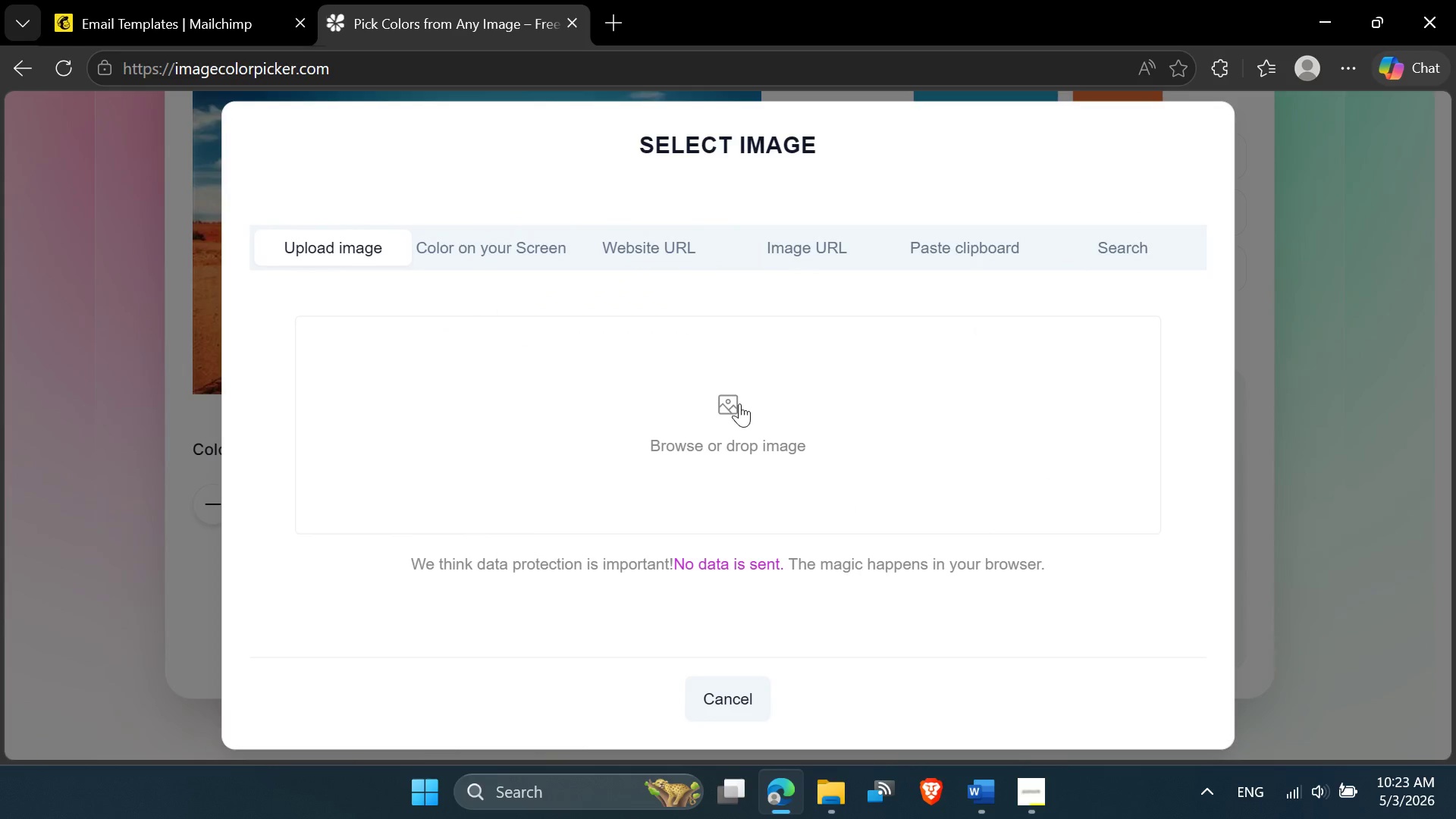 
left_click([720, 407])
 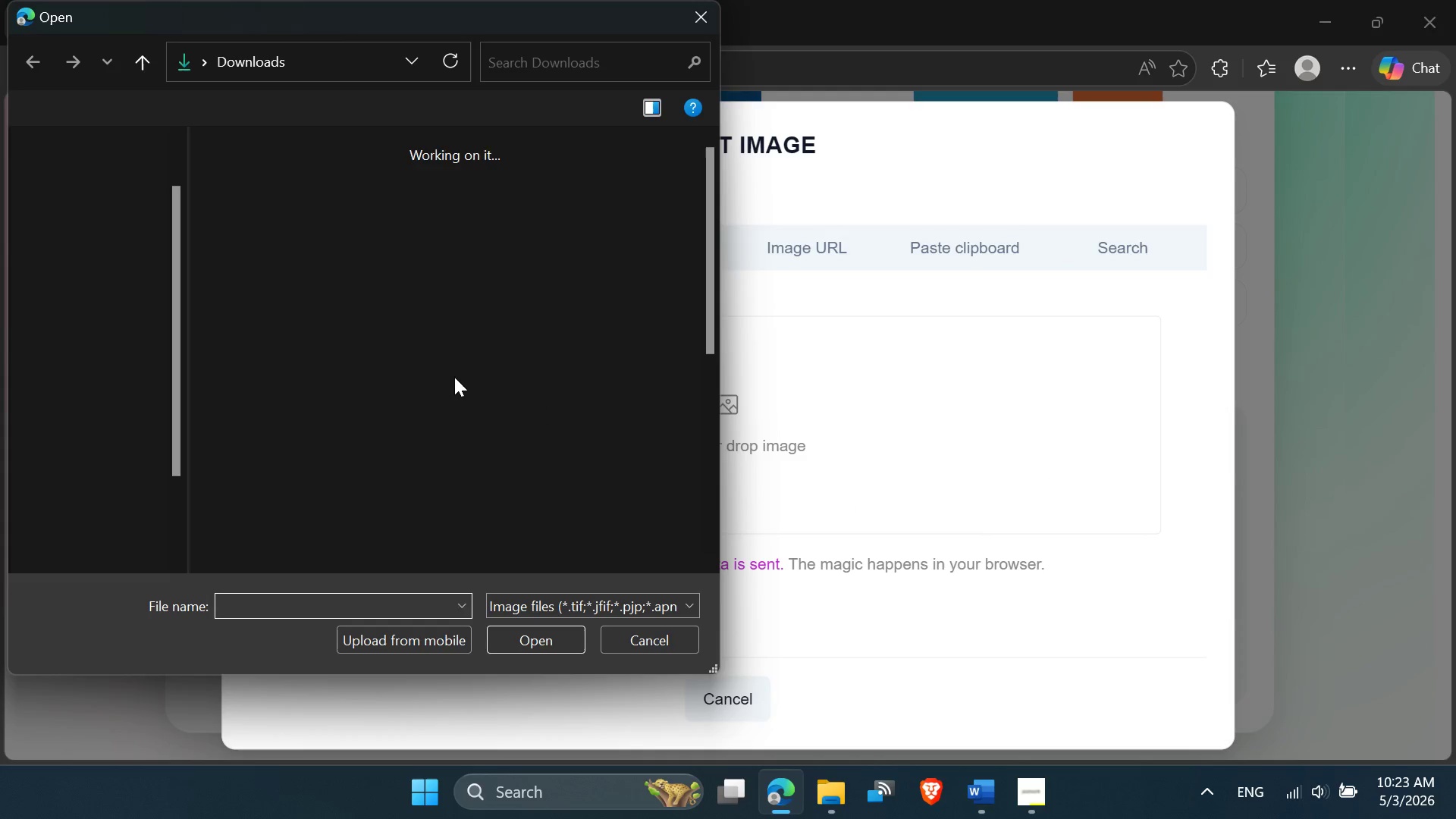 
wait(9.69)
 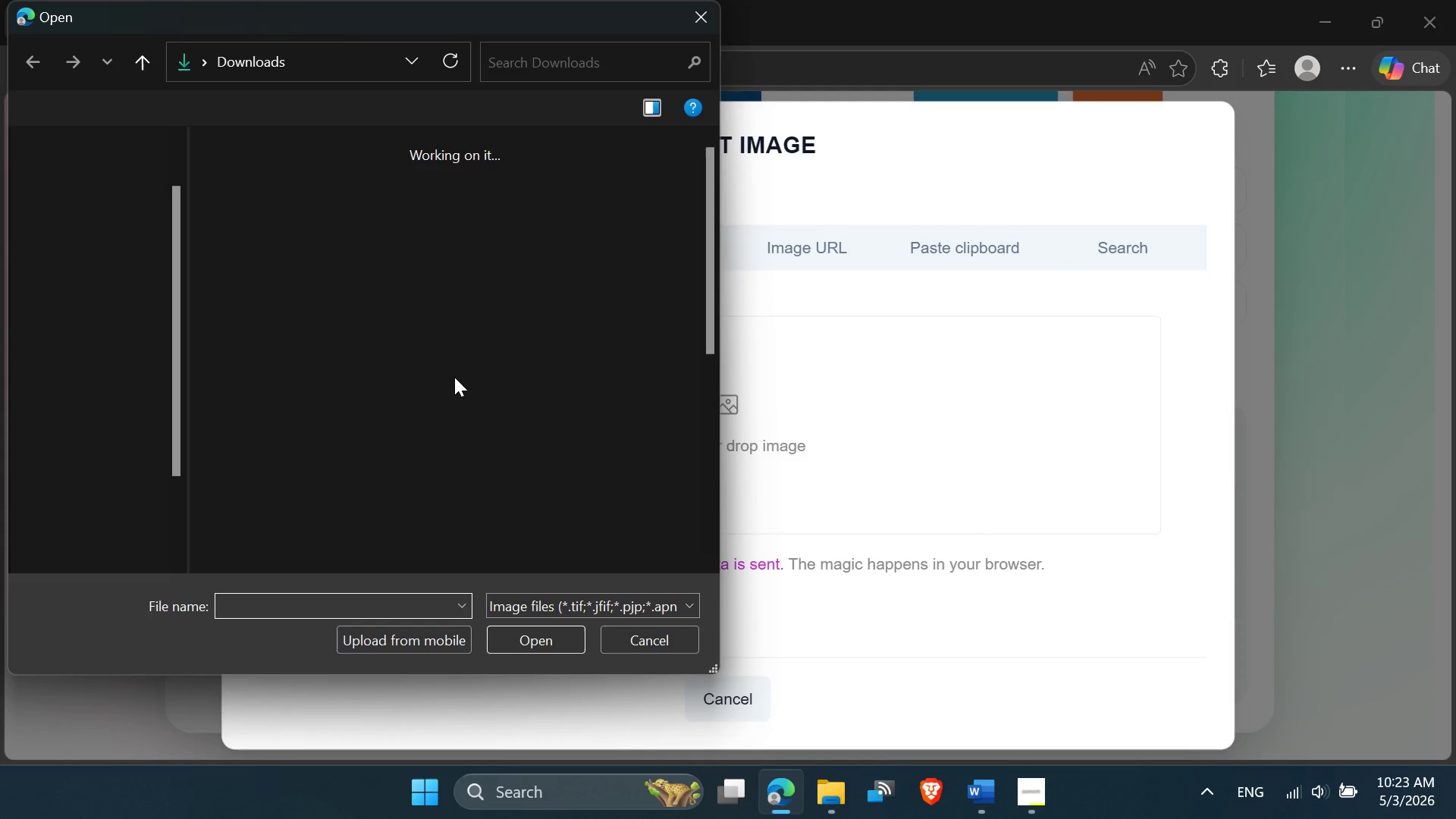 
double_click([245, 249])
 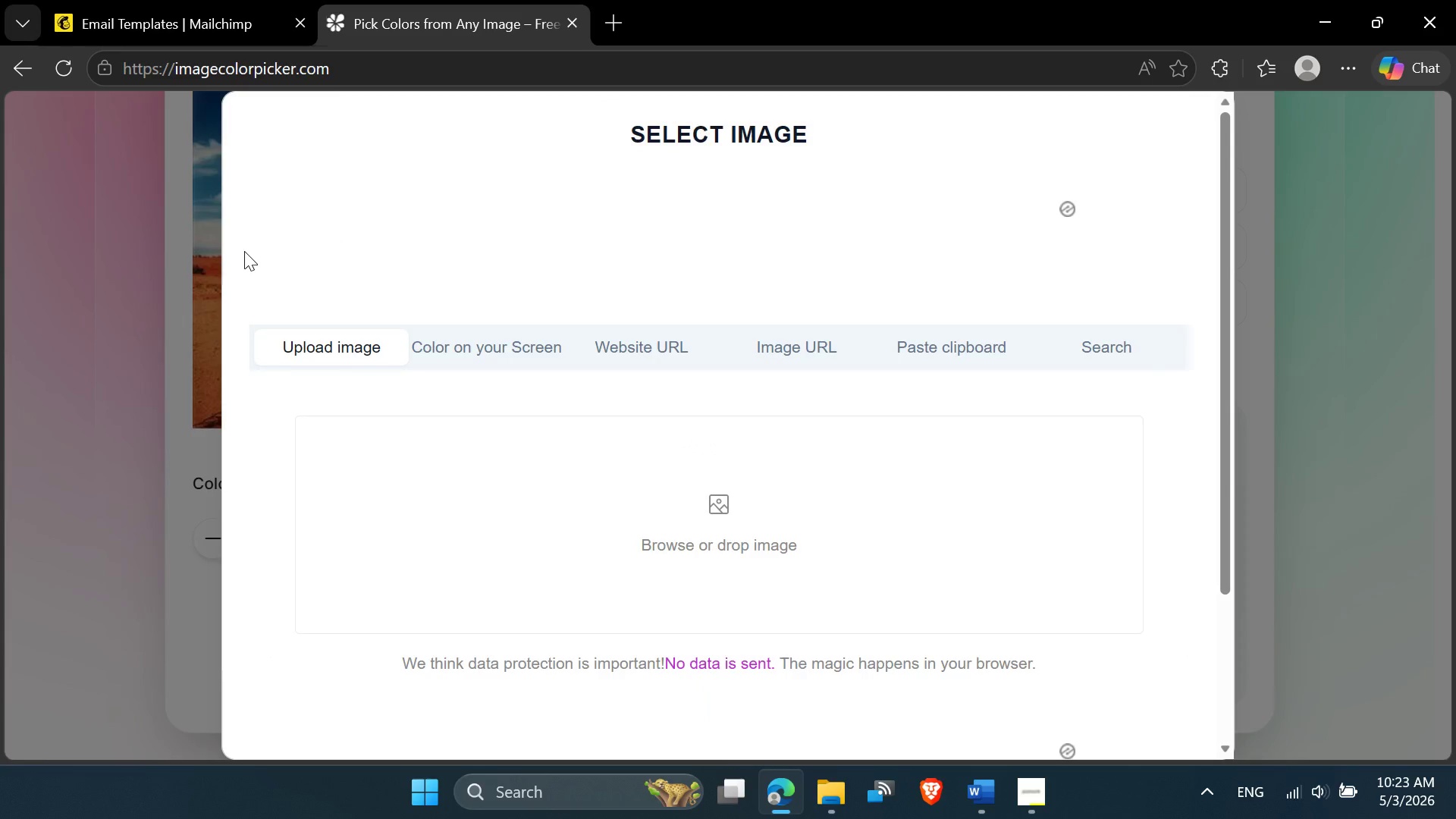 
scroll: coordinate [244, 251], scroll_direction: down, amount: 3.0
 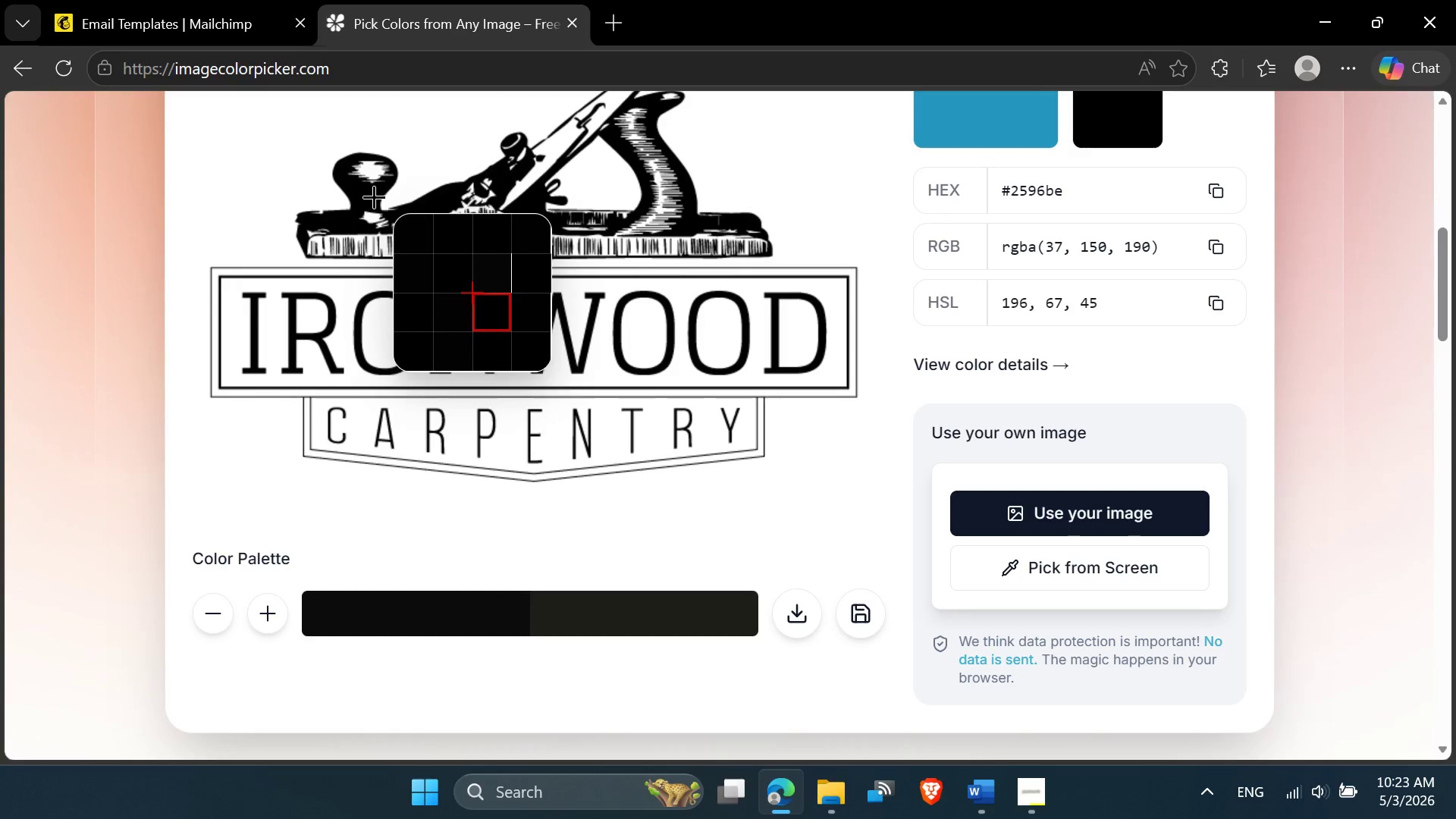 
scroll: coordinate [769, 325], scroll_direction: up, amount: 1.0
 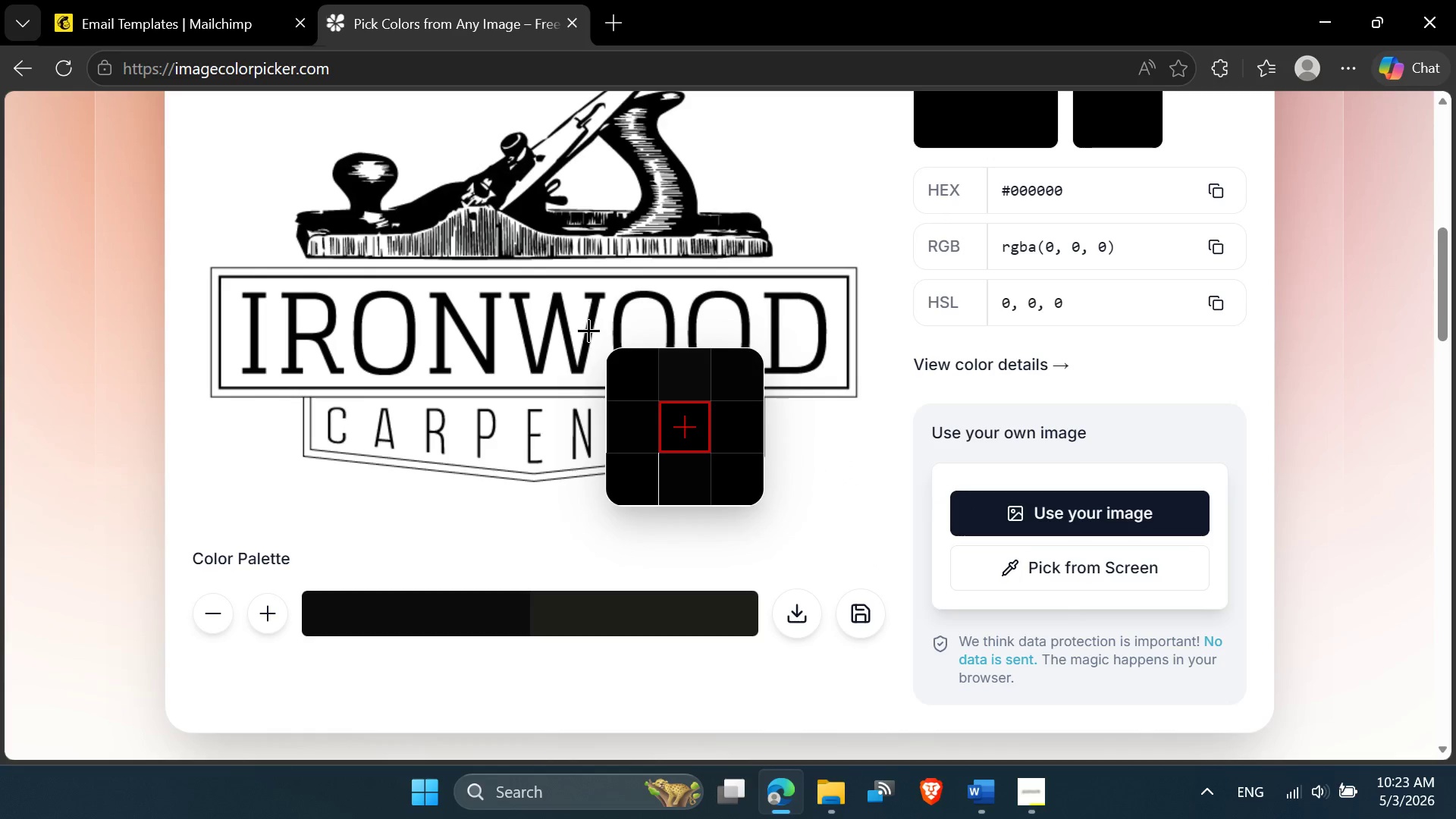 
left_click([589, 330])
 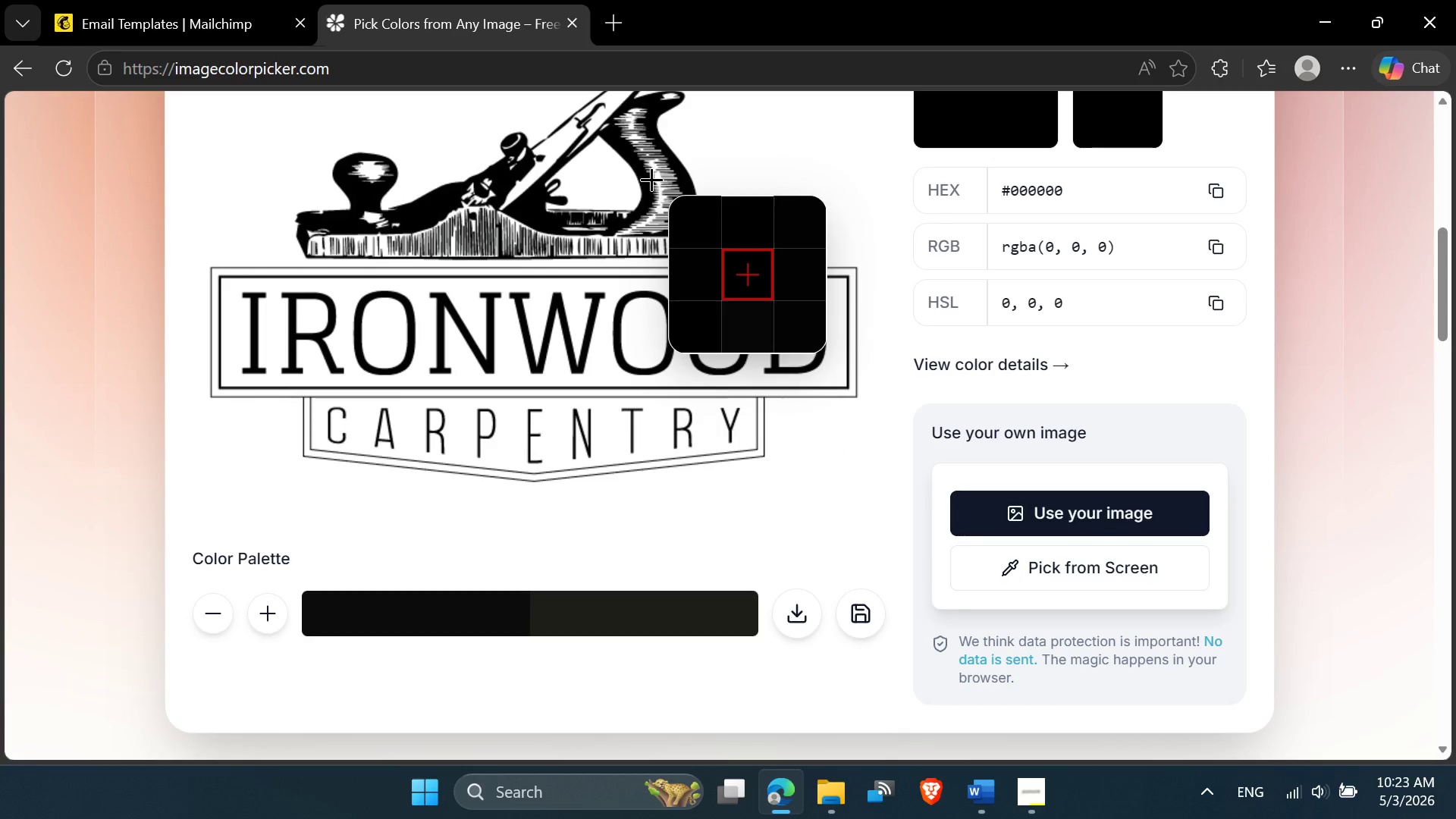 
left_click([658, 185])
 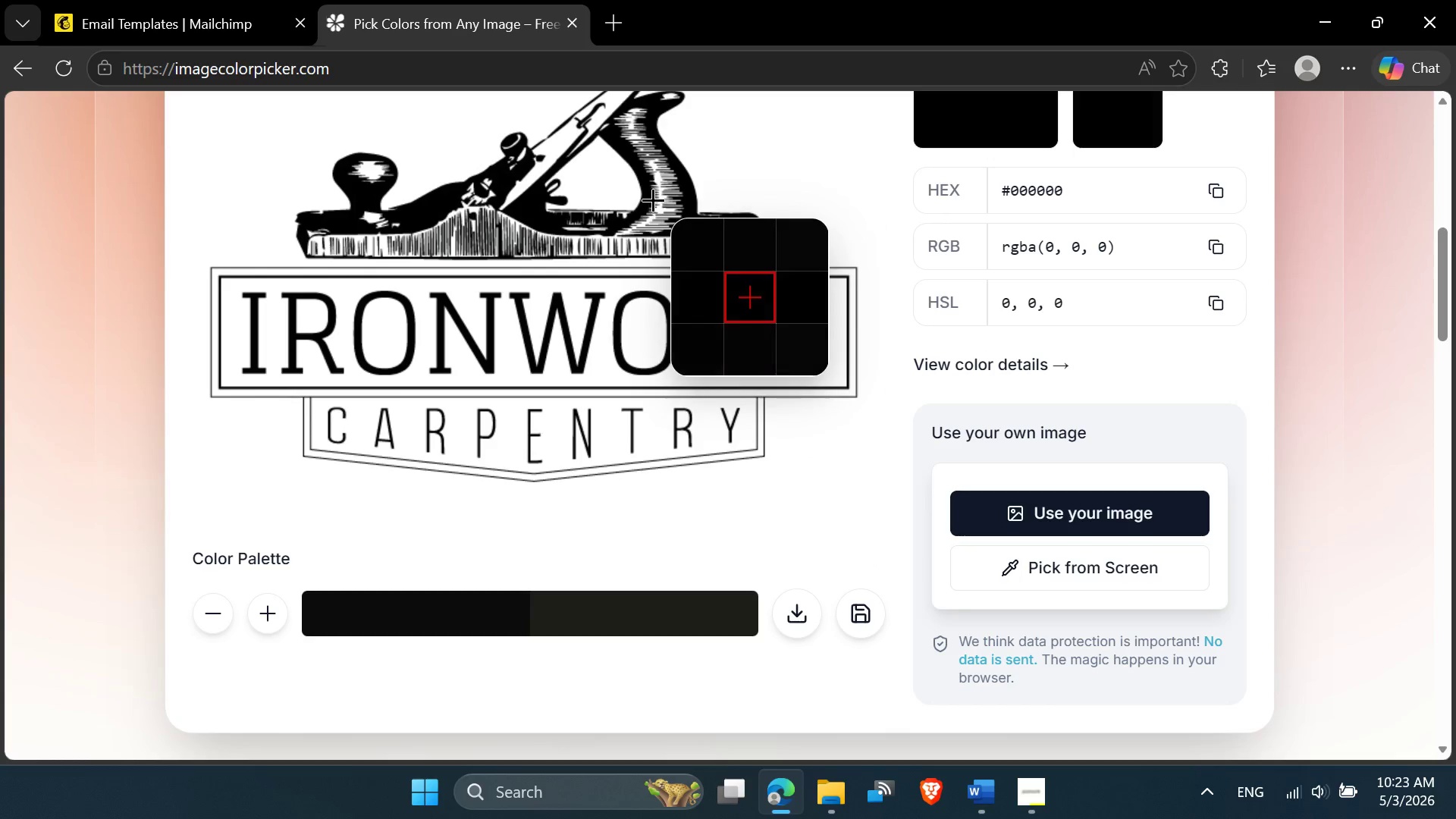 
wait(5.64)
 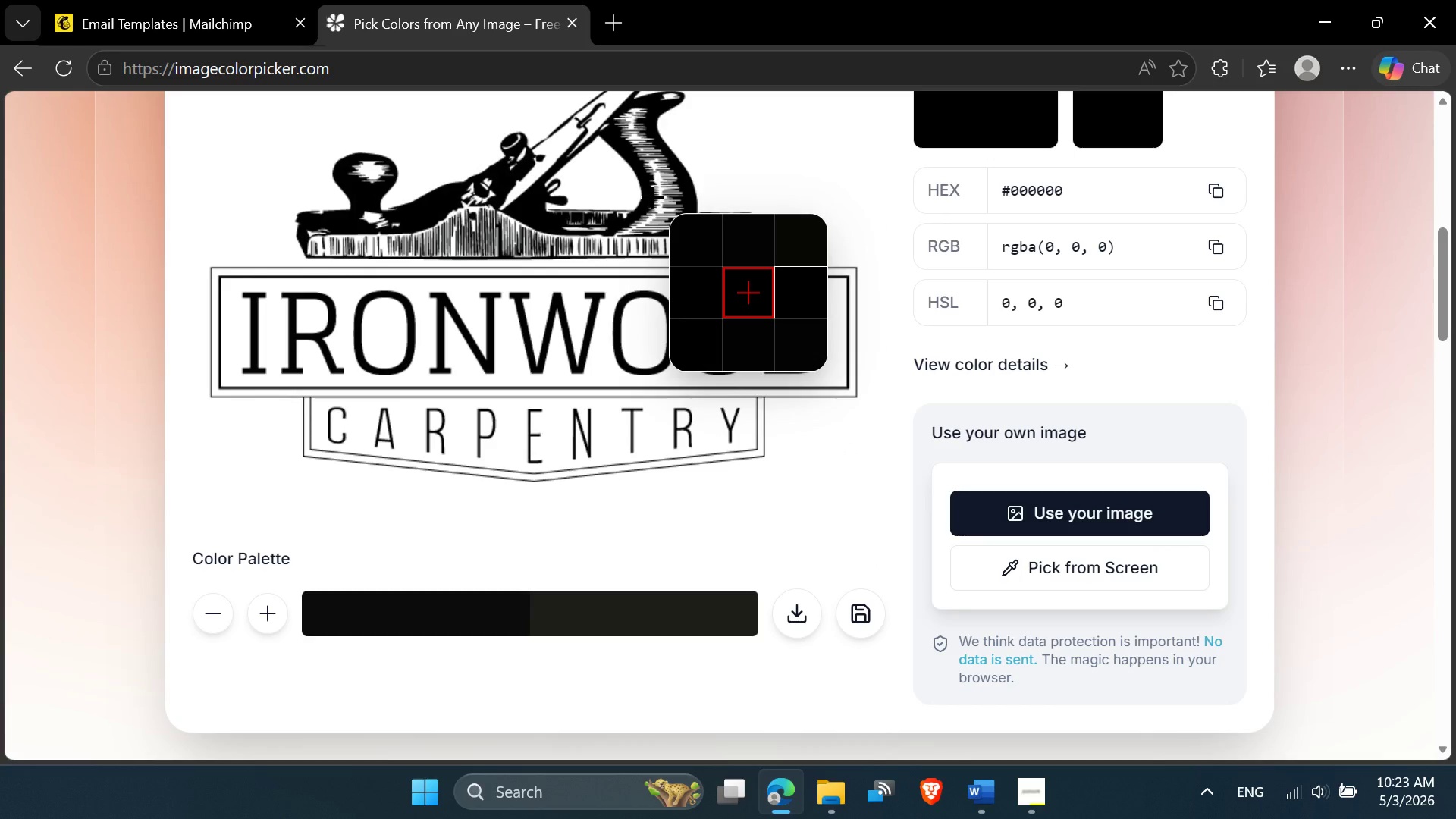 
left_click([658, 203])
 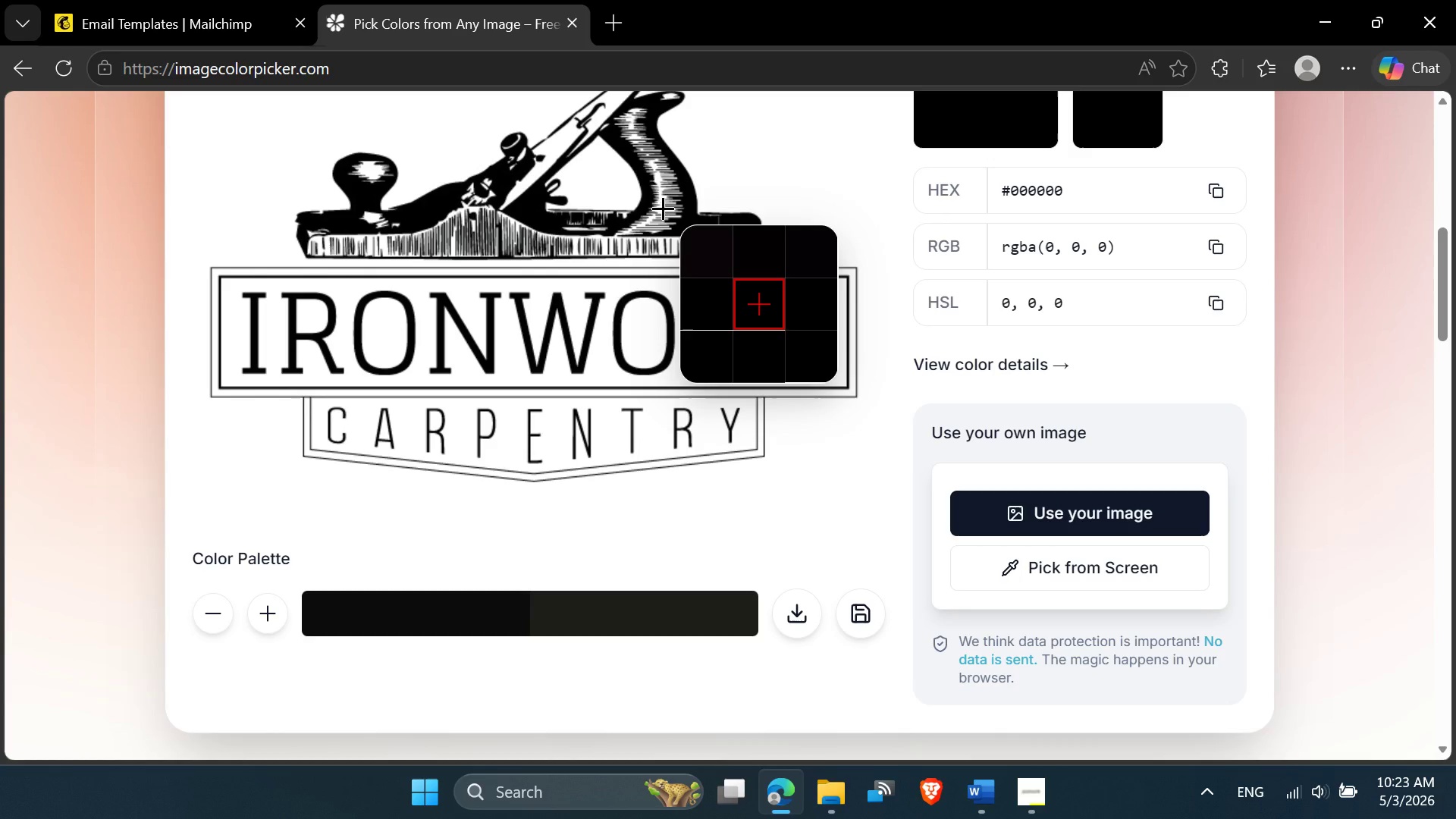 
left_click([663, 208])
 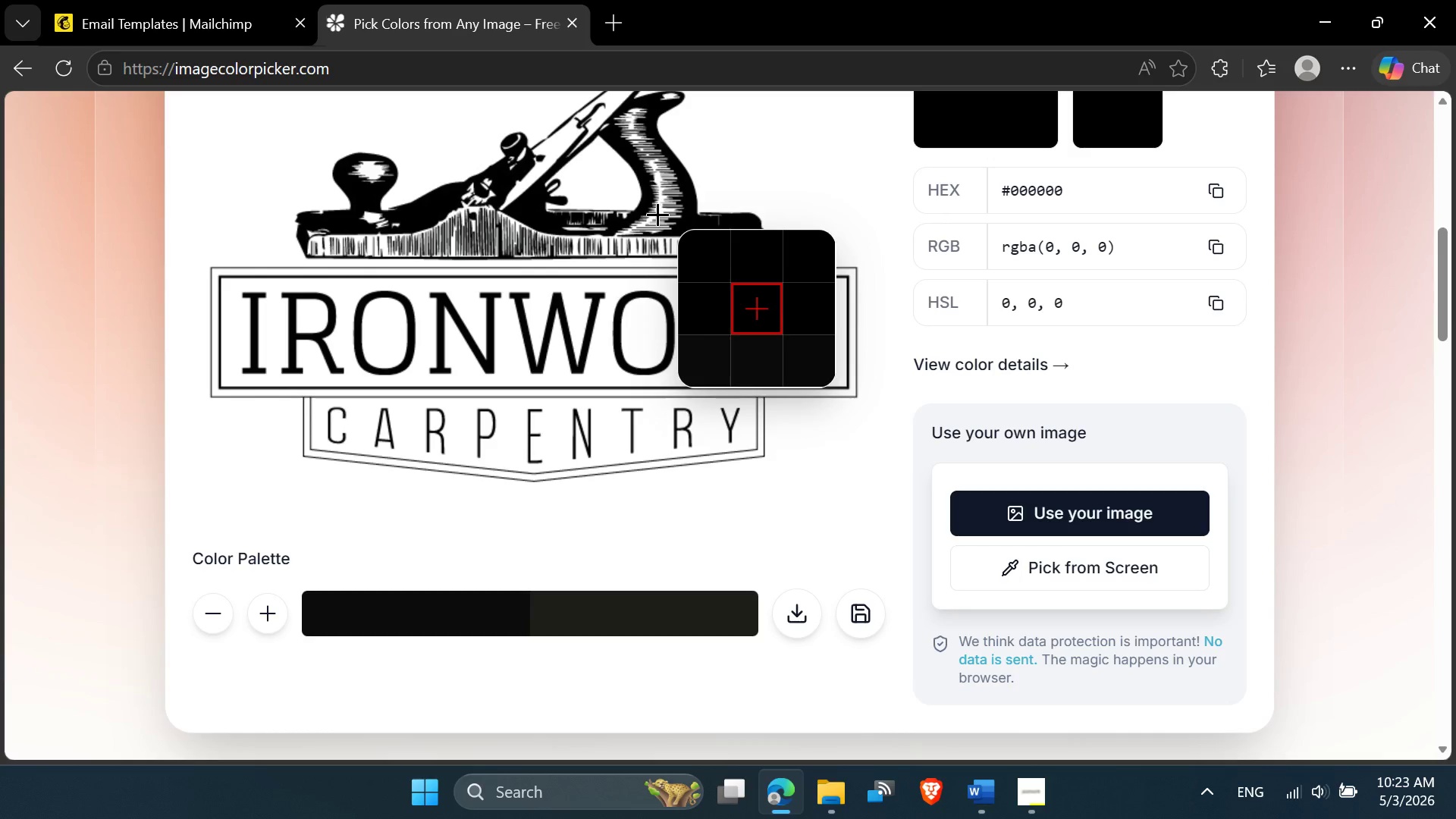 
left_click([657, 214])
 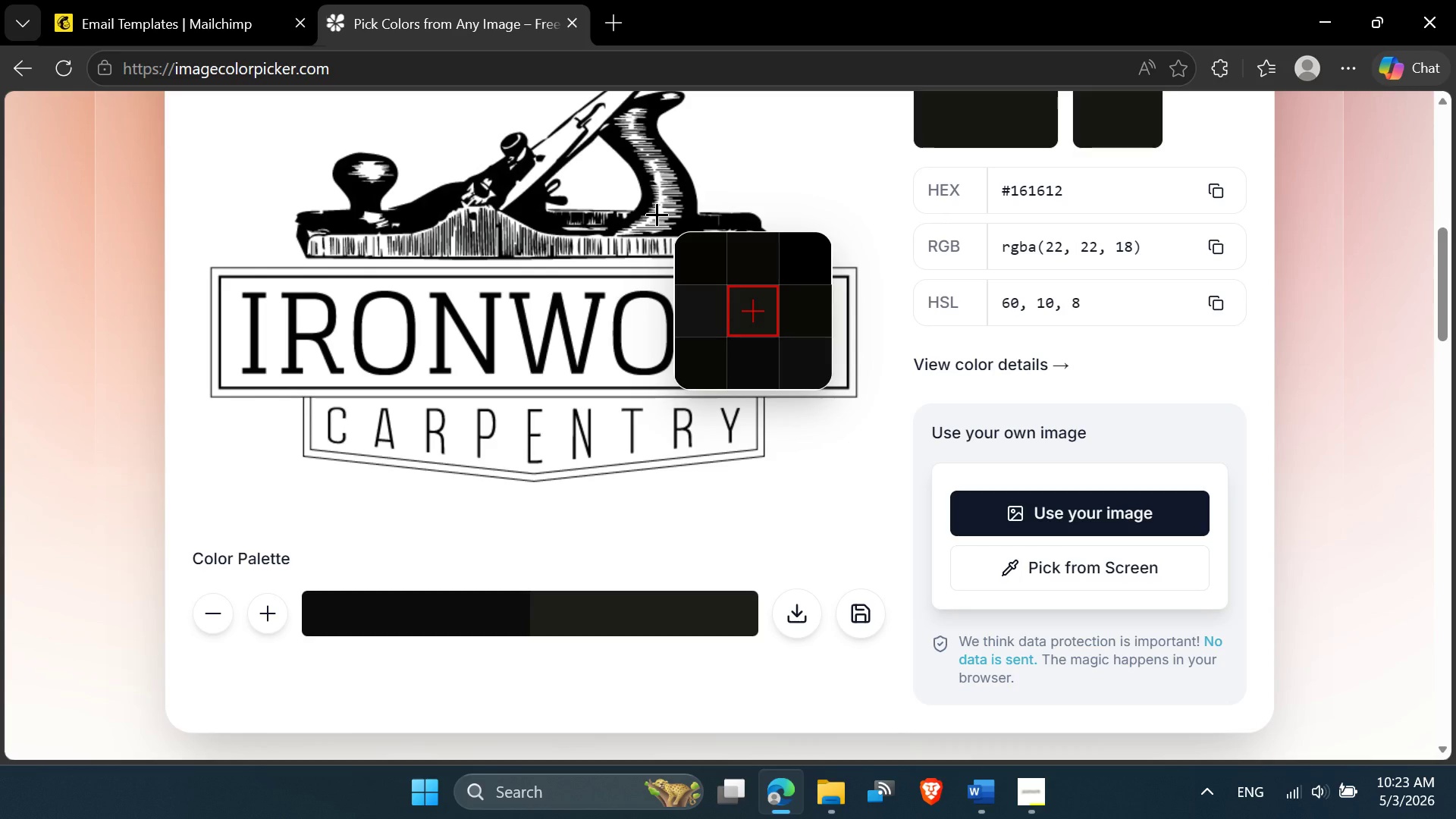 
scroll: coordinate [657, 214], scroll_direction: up, amount: 2.0
 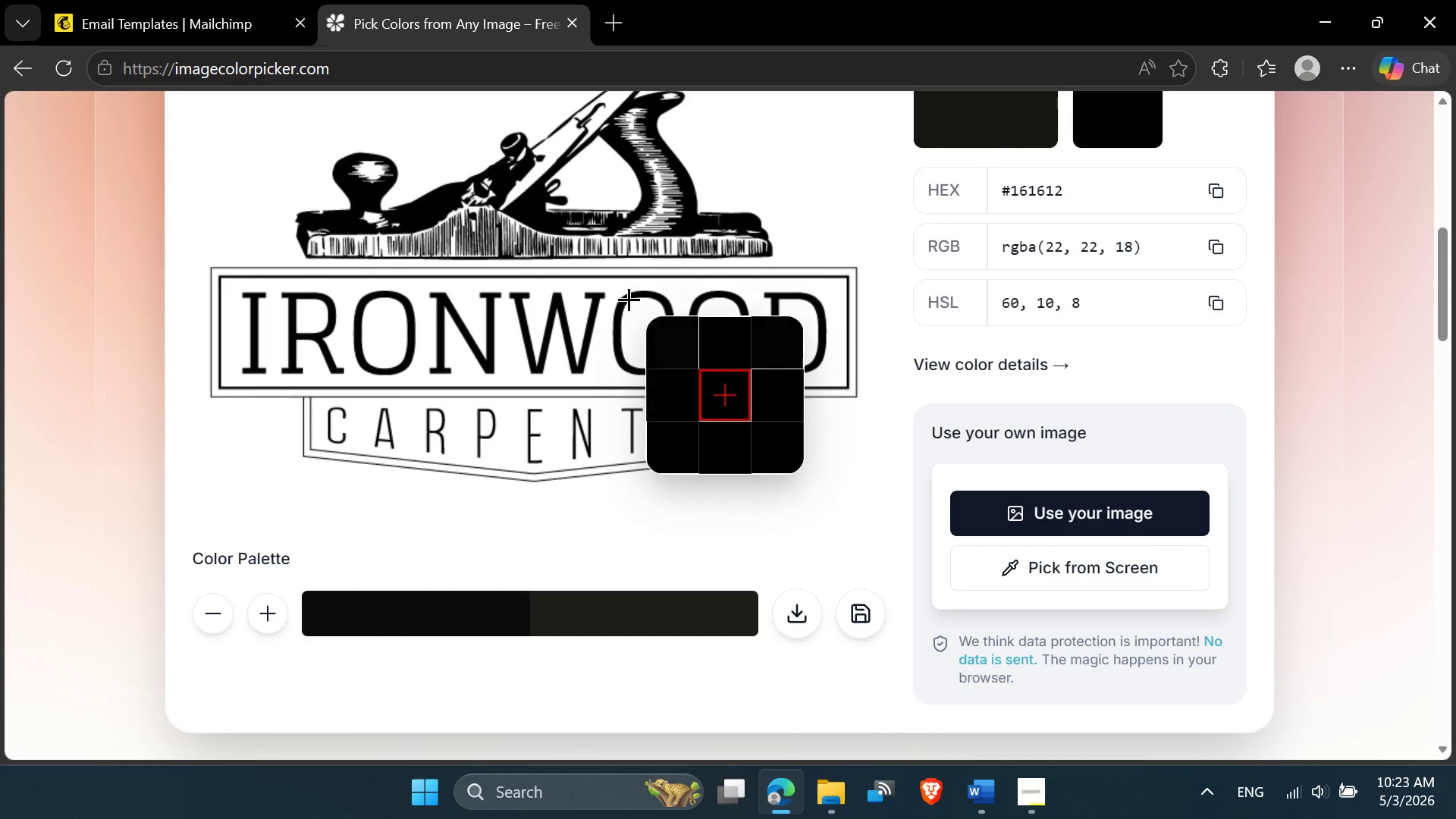 
left_click([629, 299])
 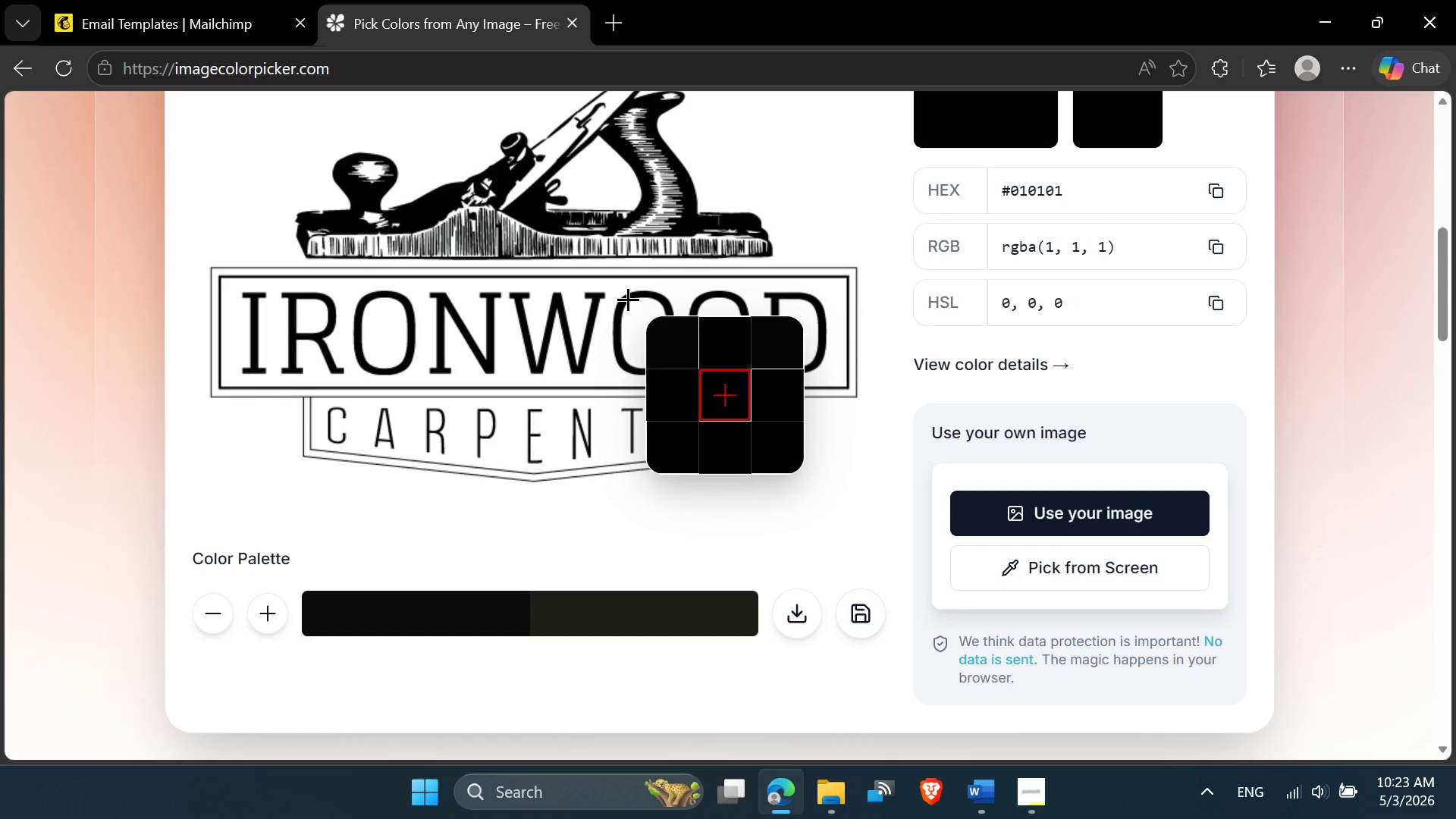 
double_click([628, 299])
 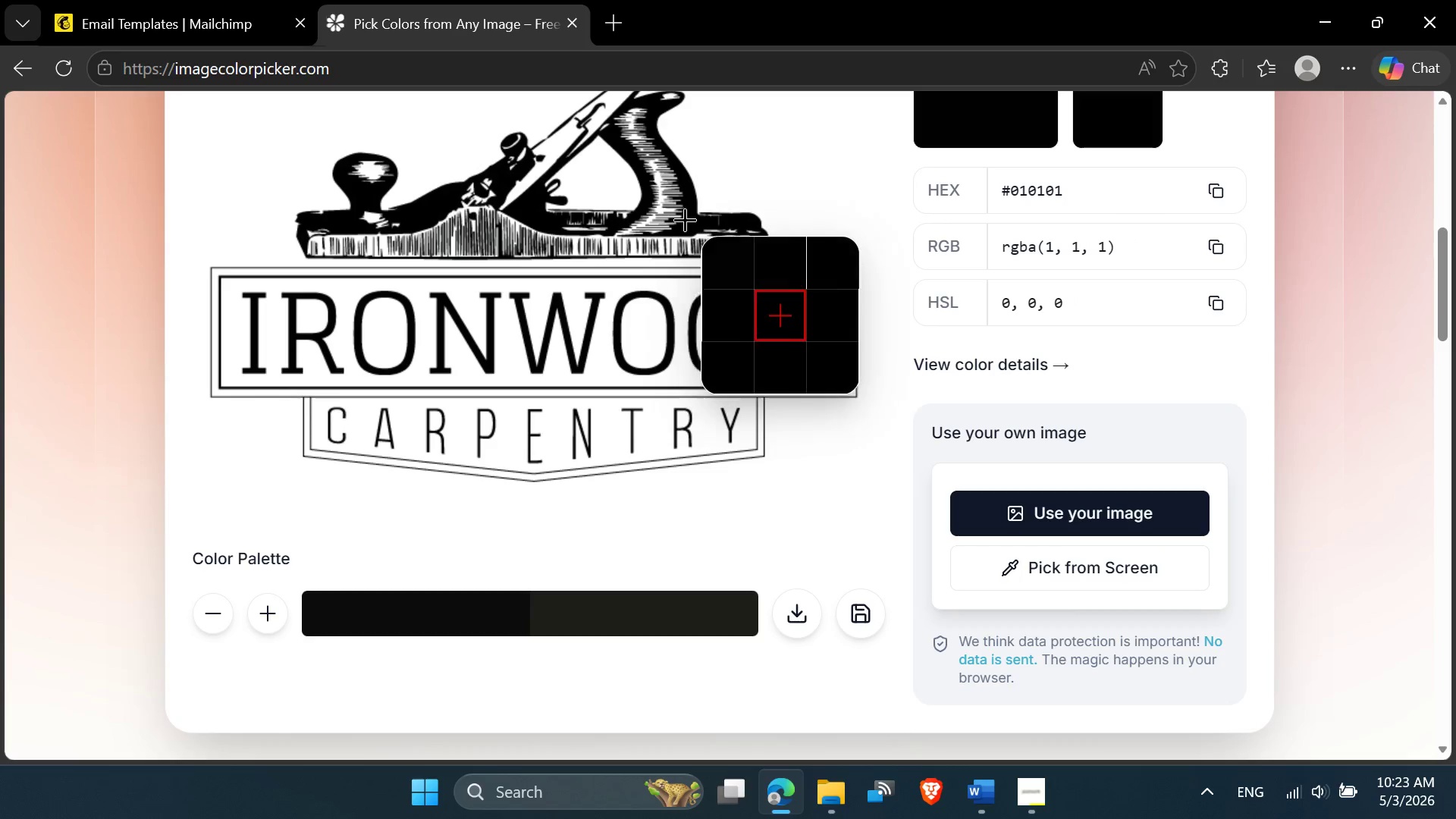 
left_click([685, 219])
 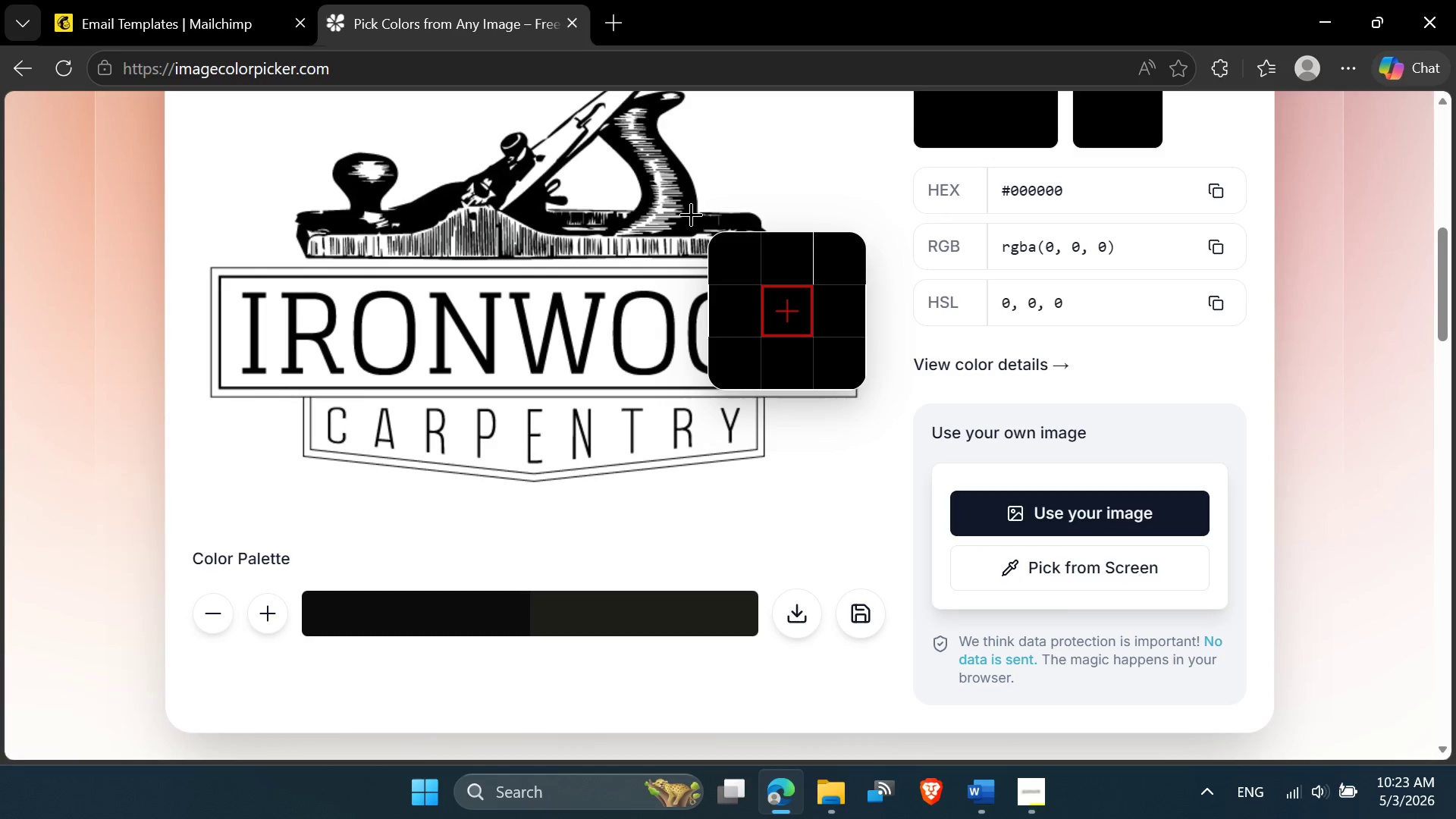 
left_click([692, 212])
 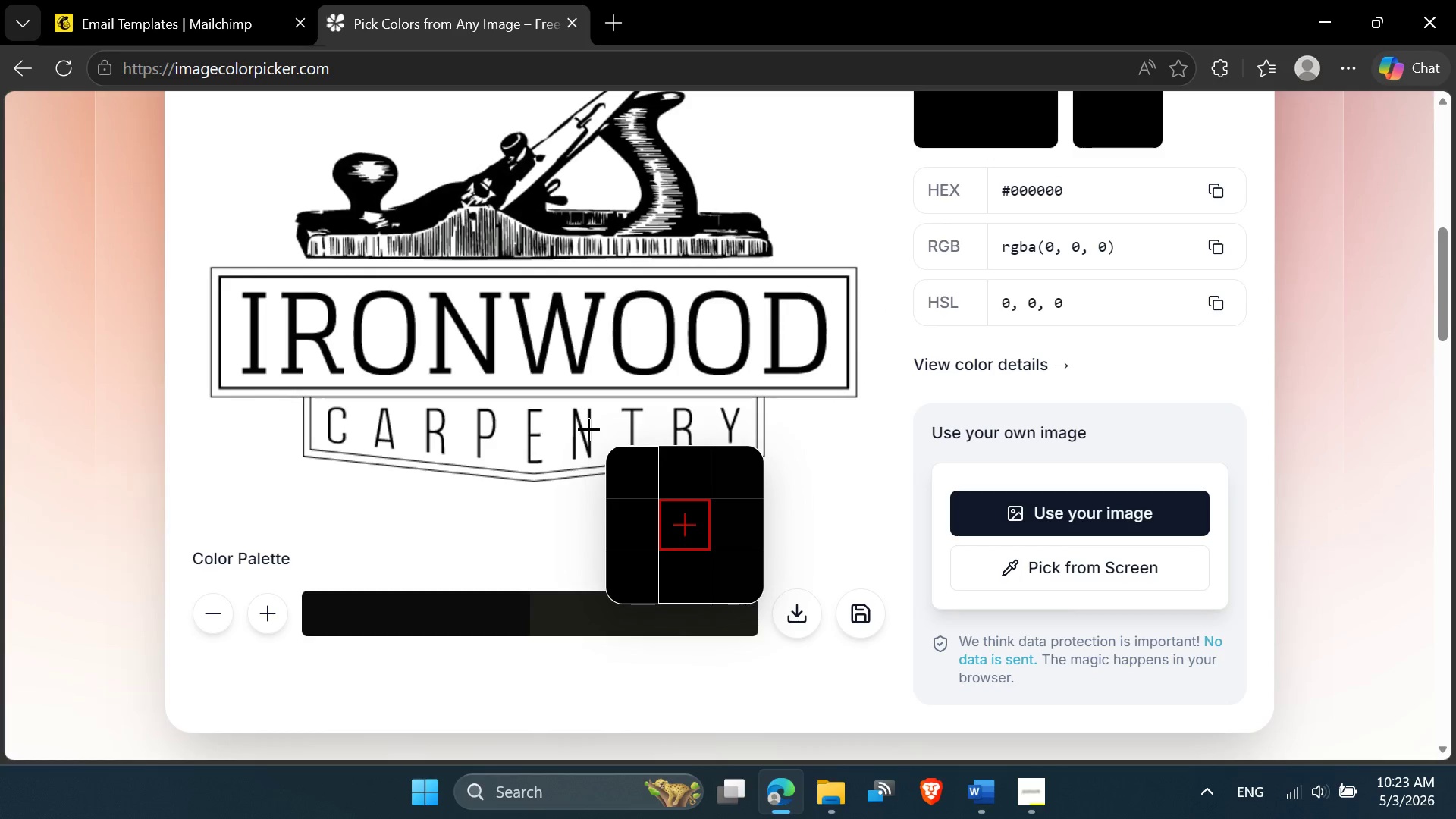 
left_click([588, 428])
 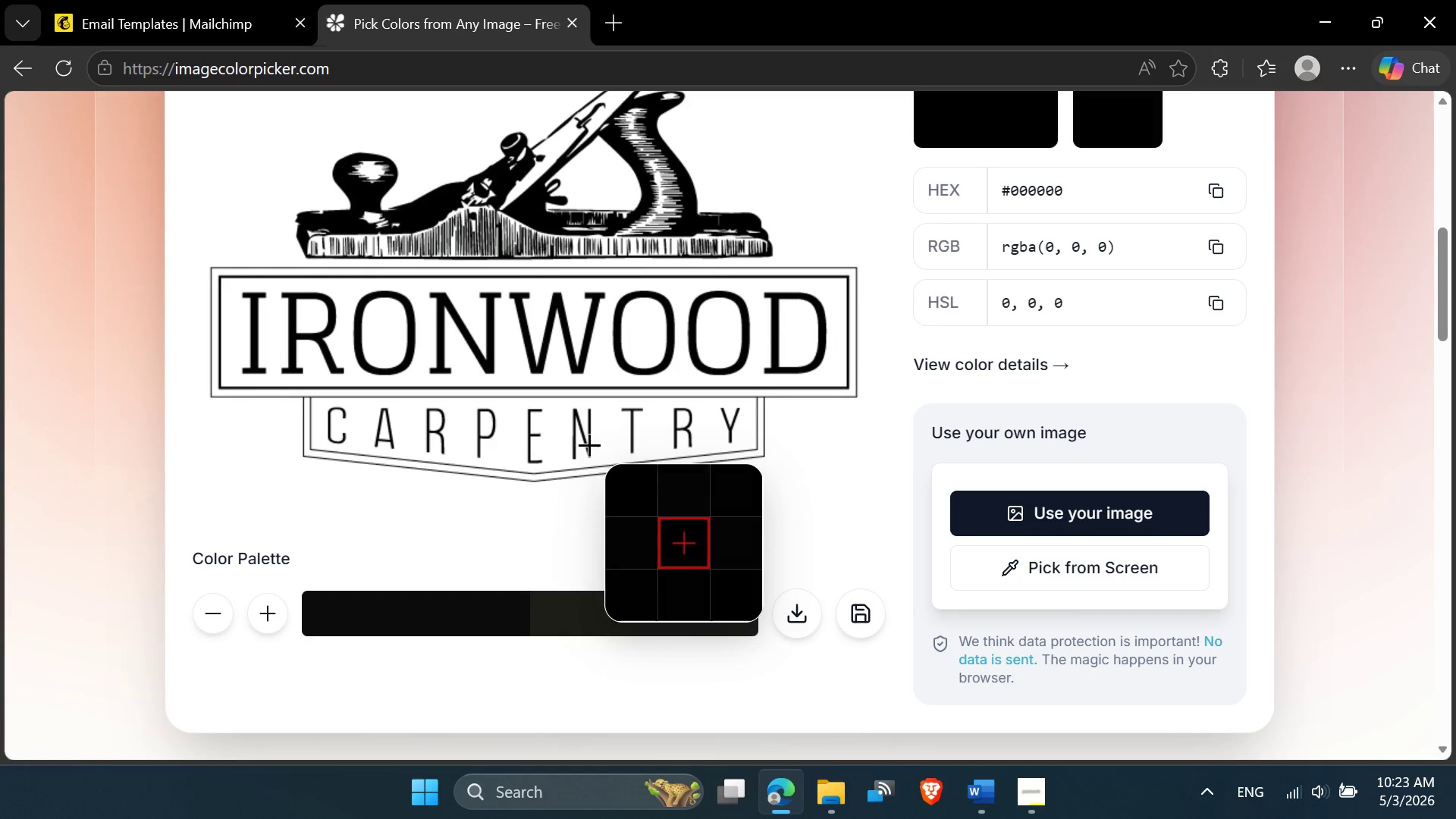 
left_click([589, 444])
 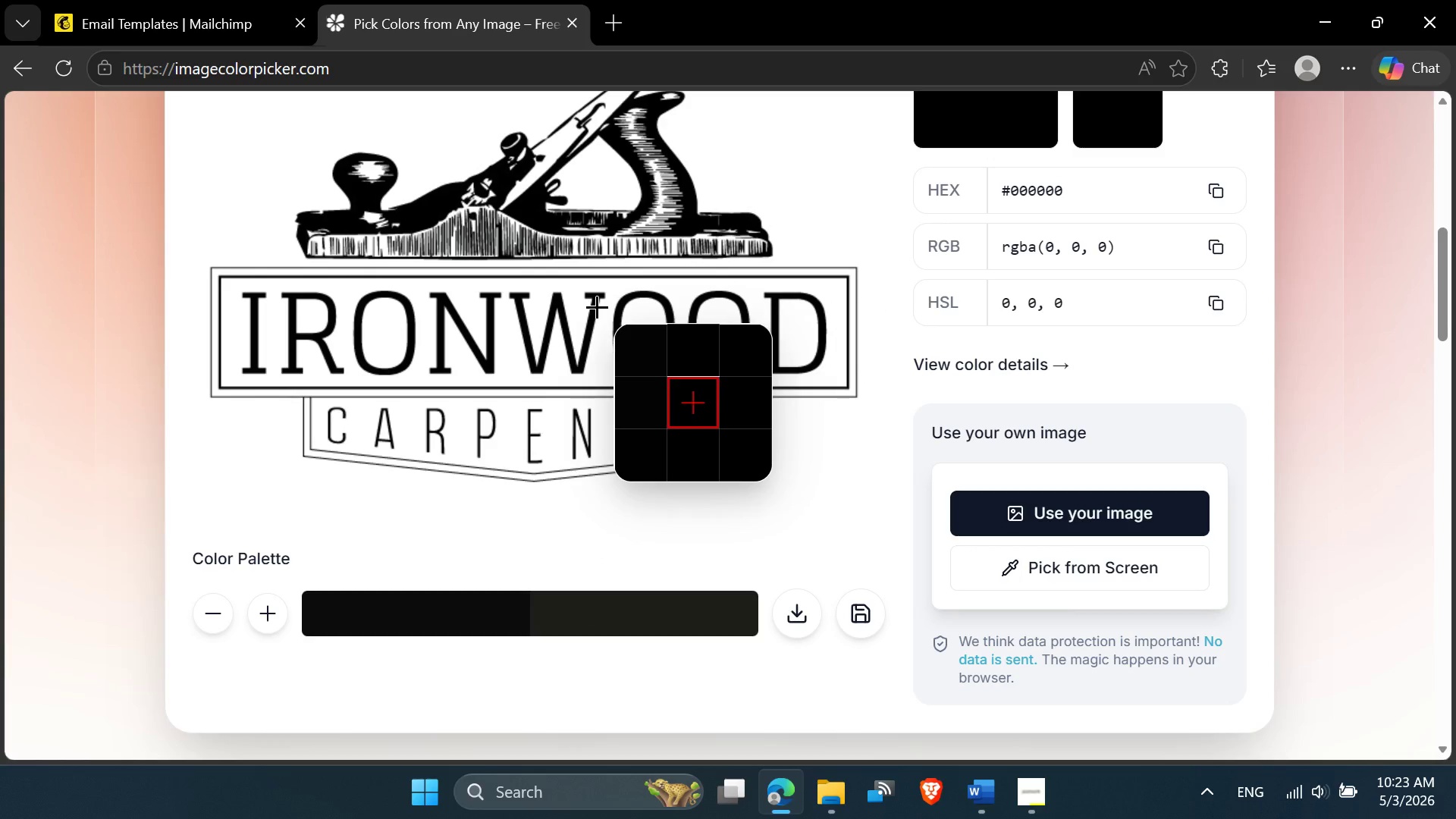 
left_click([595, 306])
 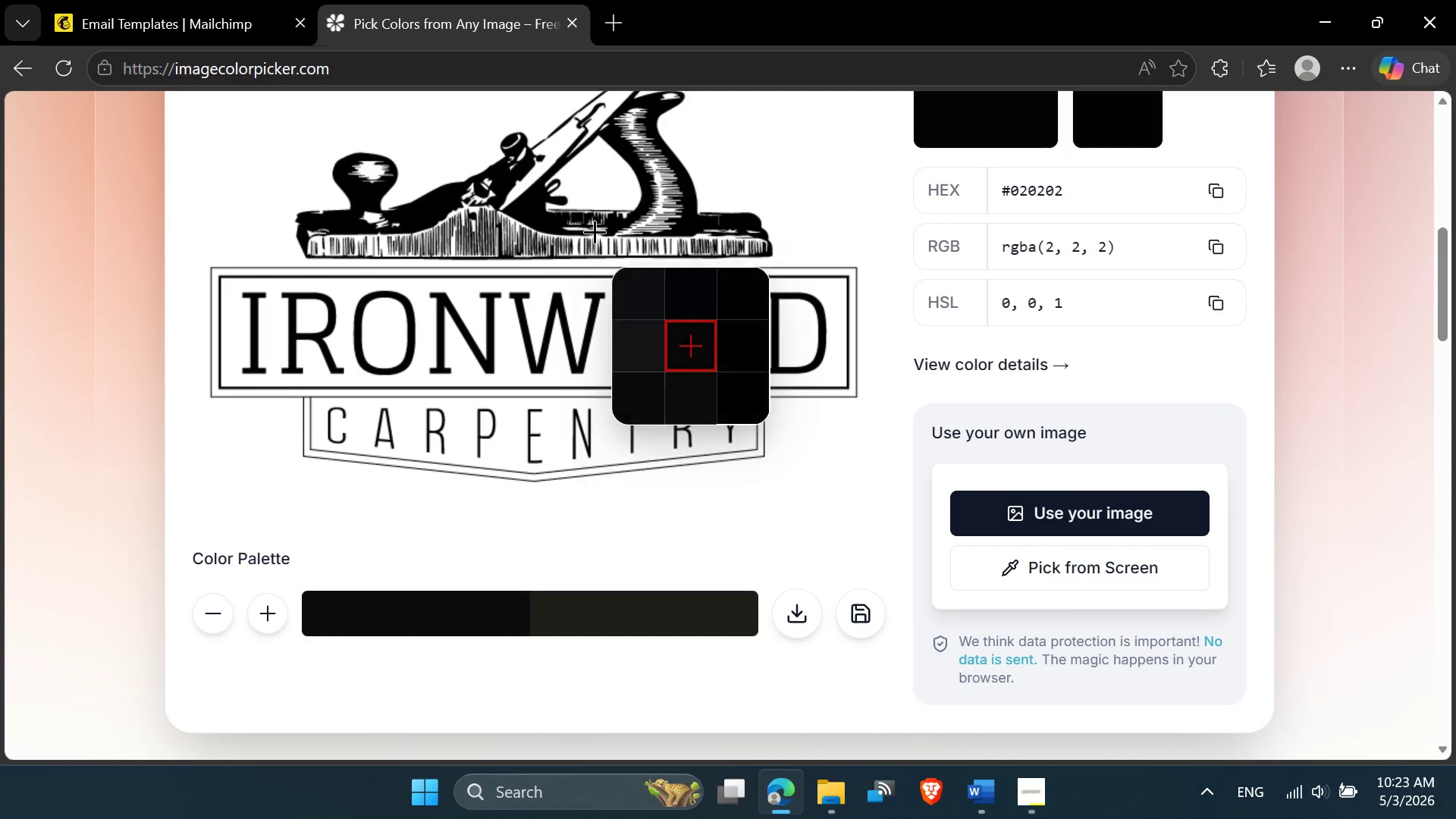 
scroll: coordinate [595, 231], scroll_direction: up, amount: 3.0
 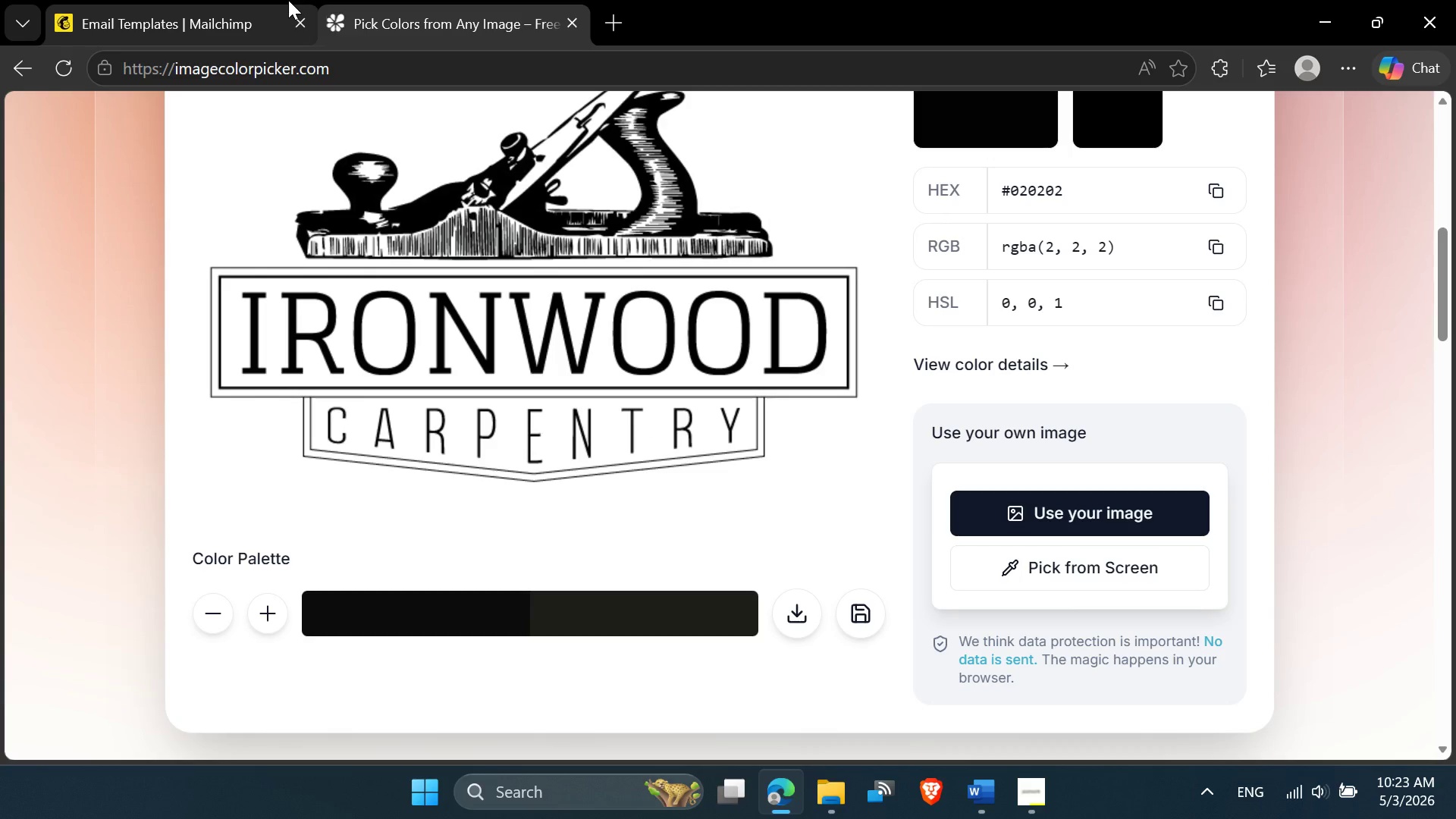 
left_click([265, 1])
 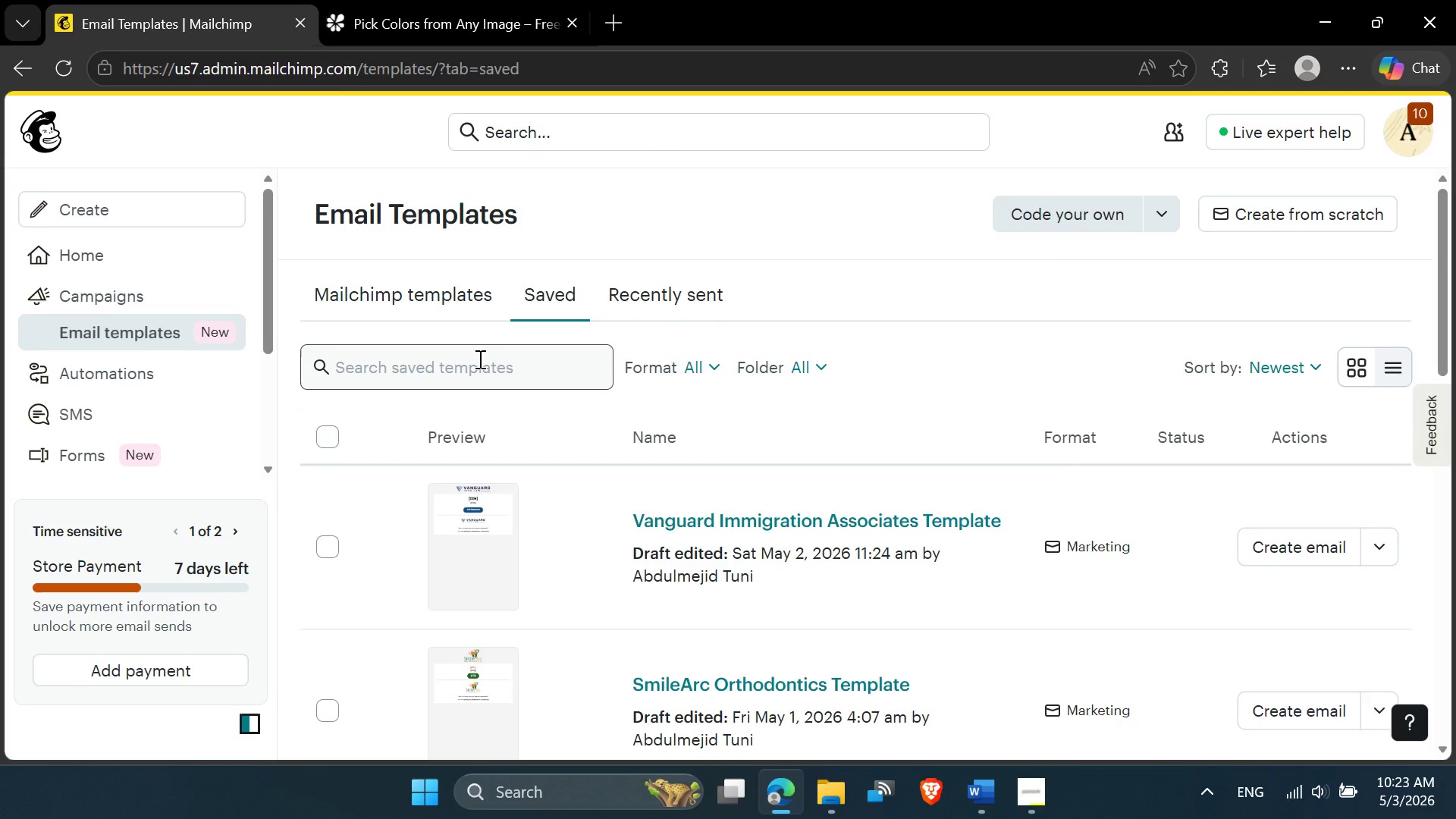 
scroll: coordinate [562, 520], scroll_direction: up, amount: 3.0
 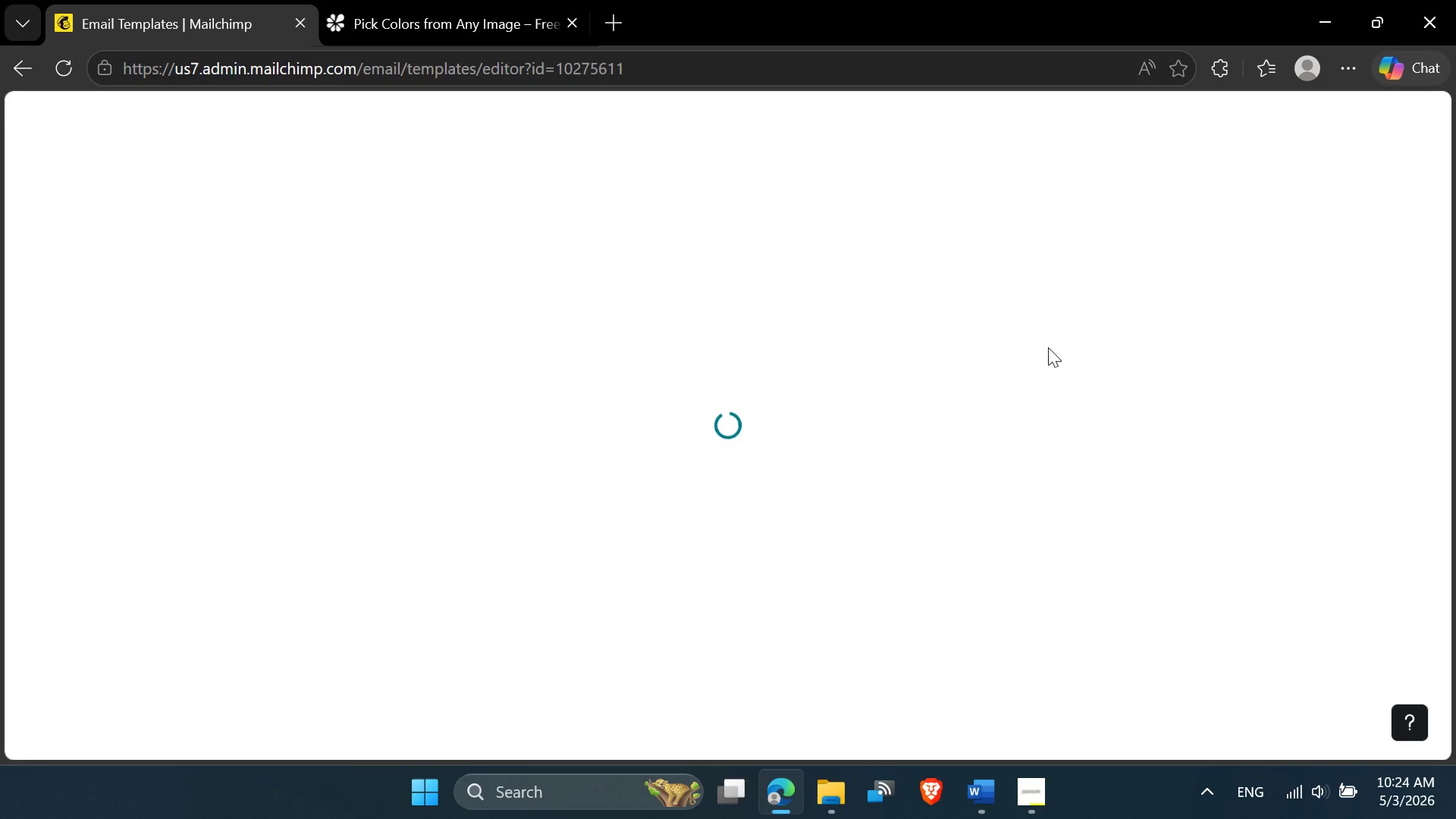 
wait(15.4)
 